 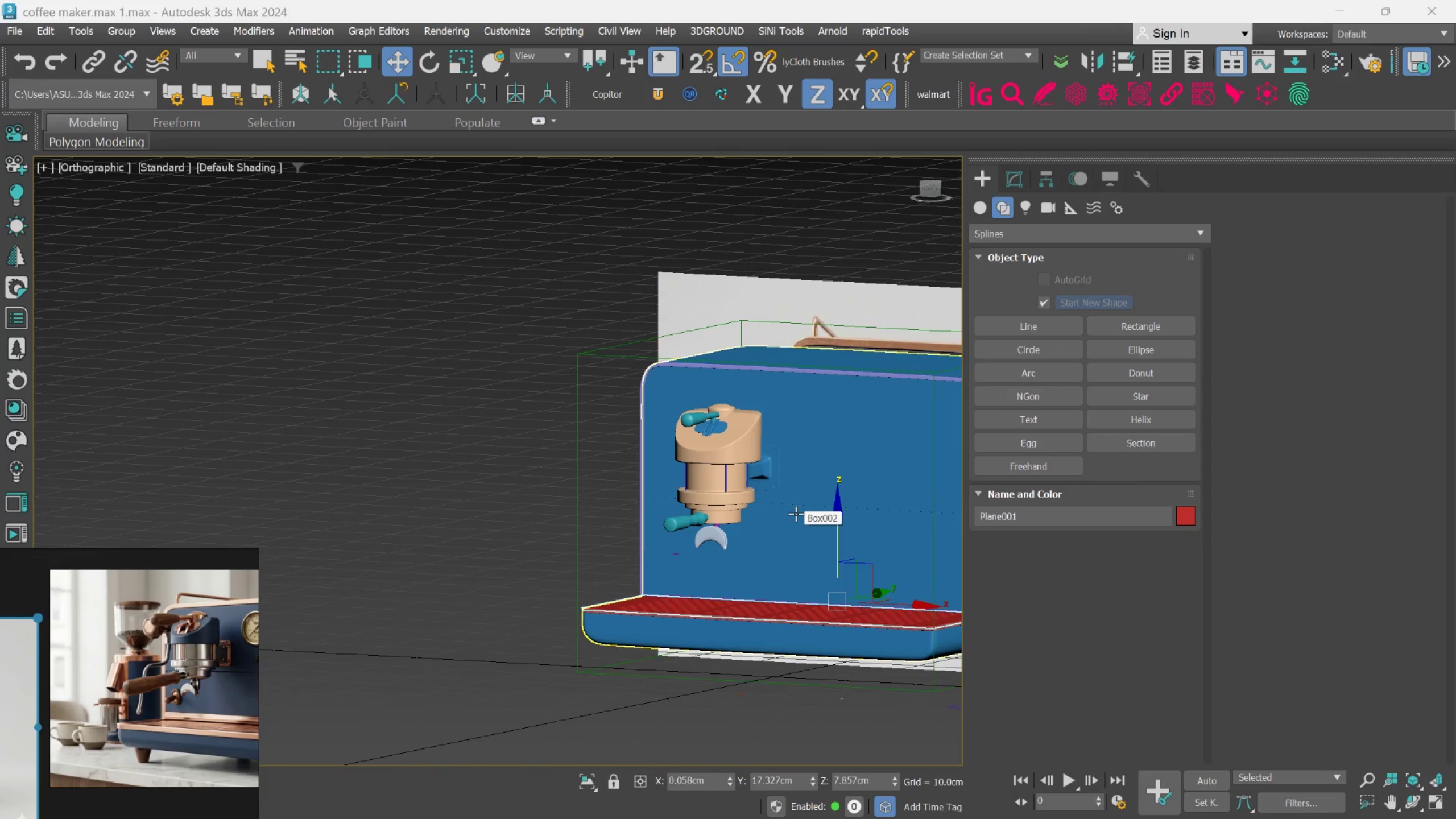 
hold_key(key=AltLeft, duration=0.54)
 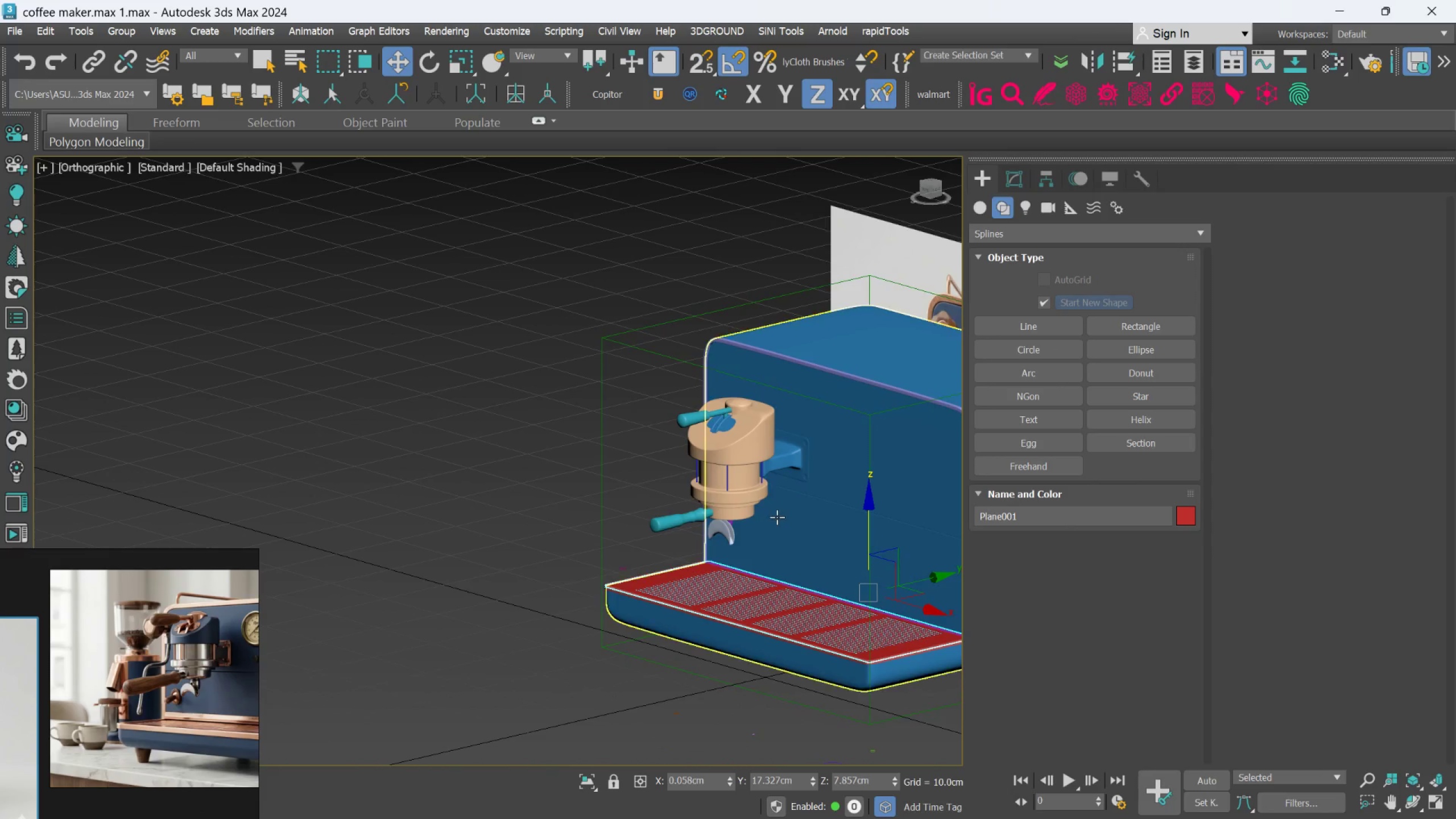 
scroll: coordinate [796, 514], scroll_direction: down, amount: 2.0
 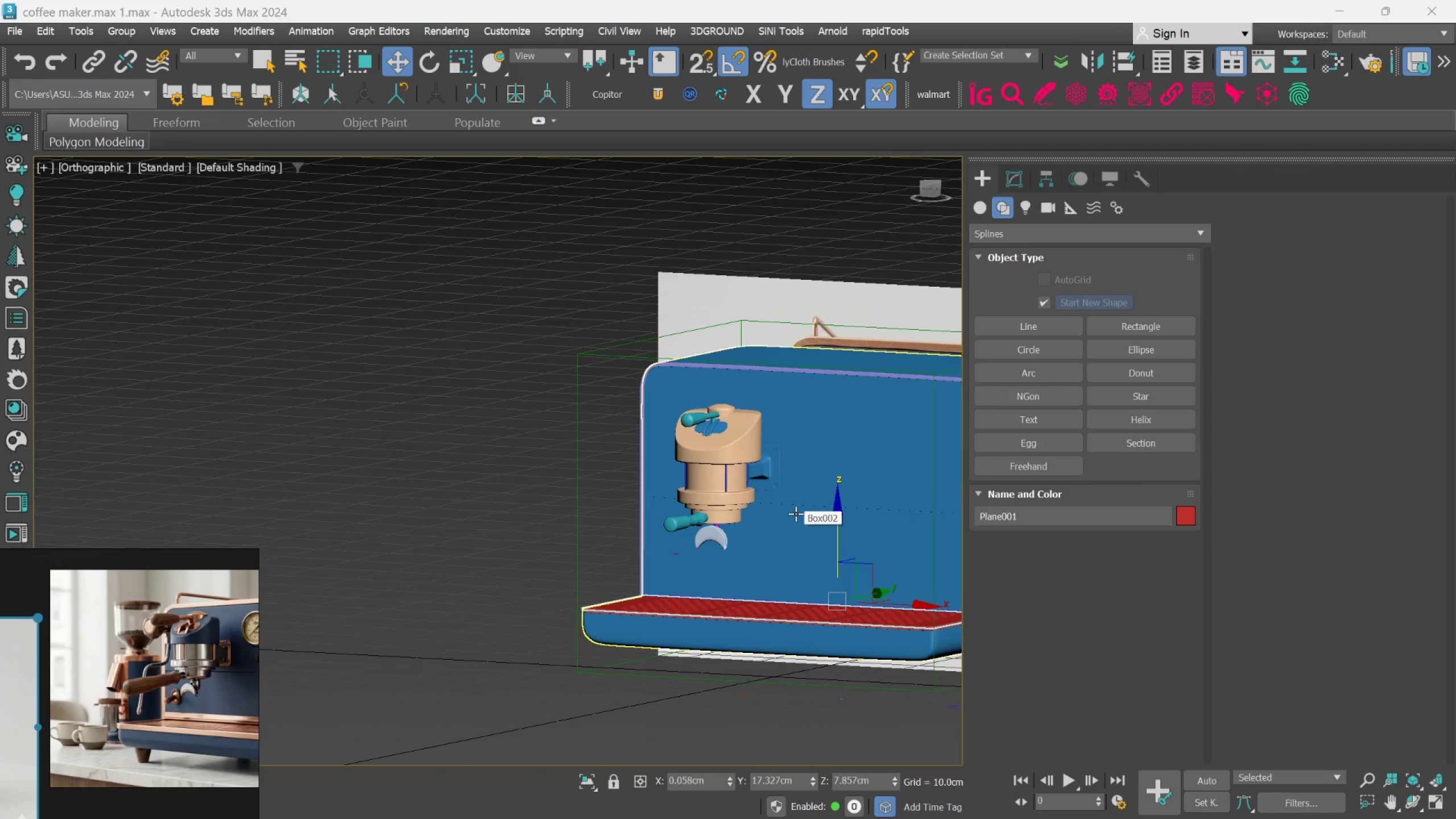 
scroll: coordinate [777, 517], scroll_direction: up, amount: 2.0
 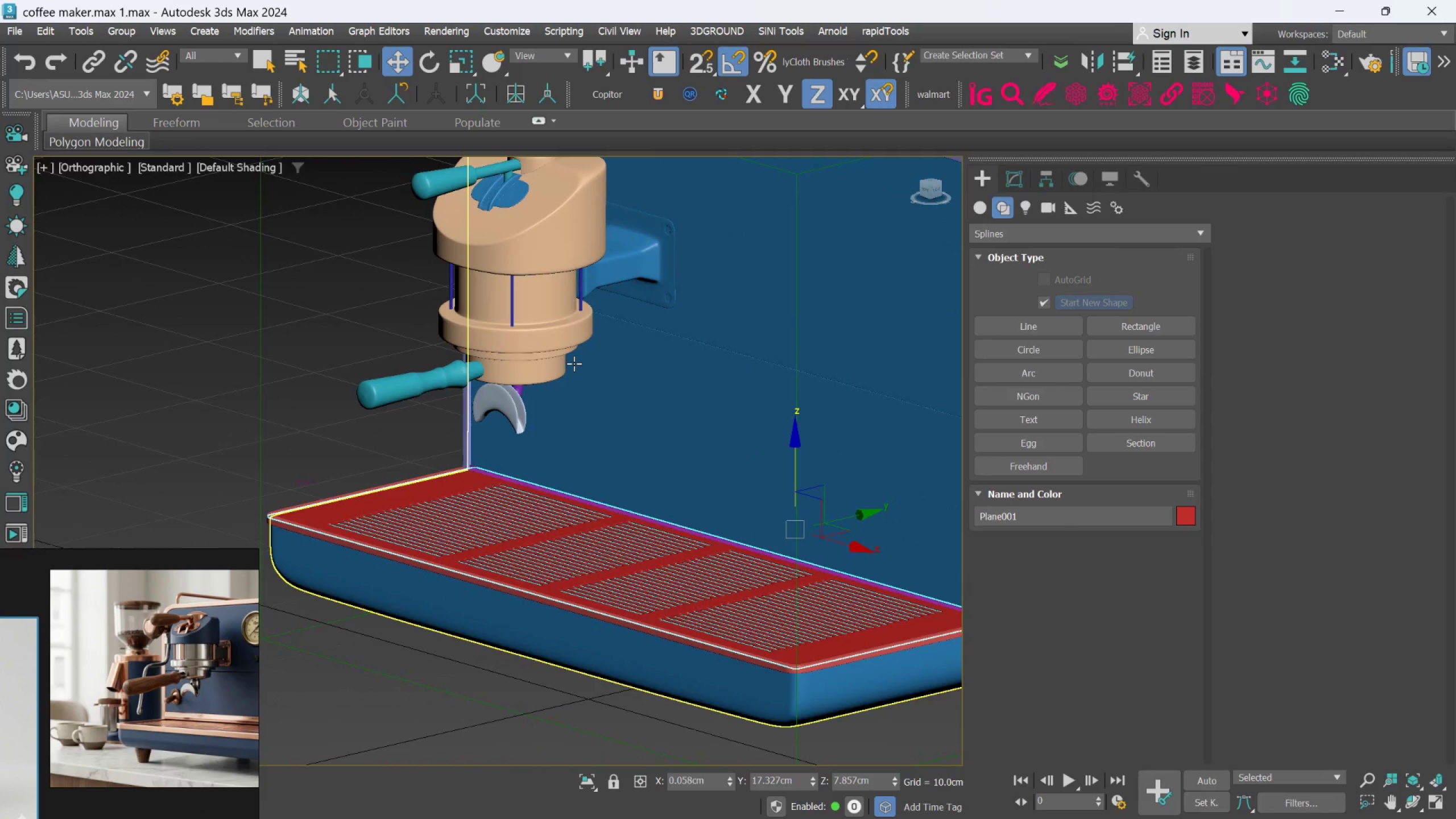 
hold_key(key=AltLeft, duration=0.56)
 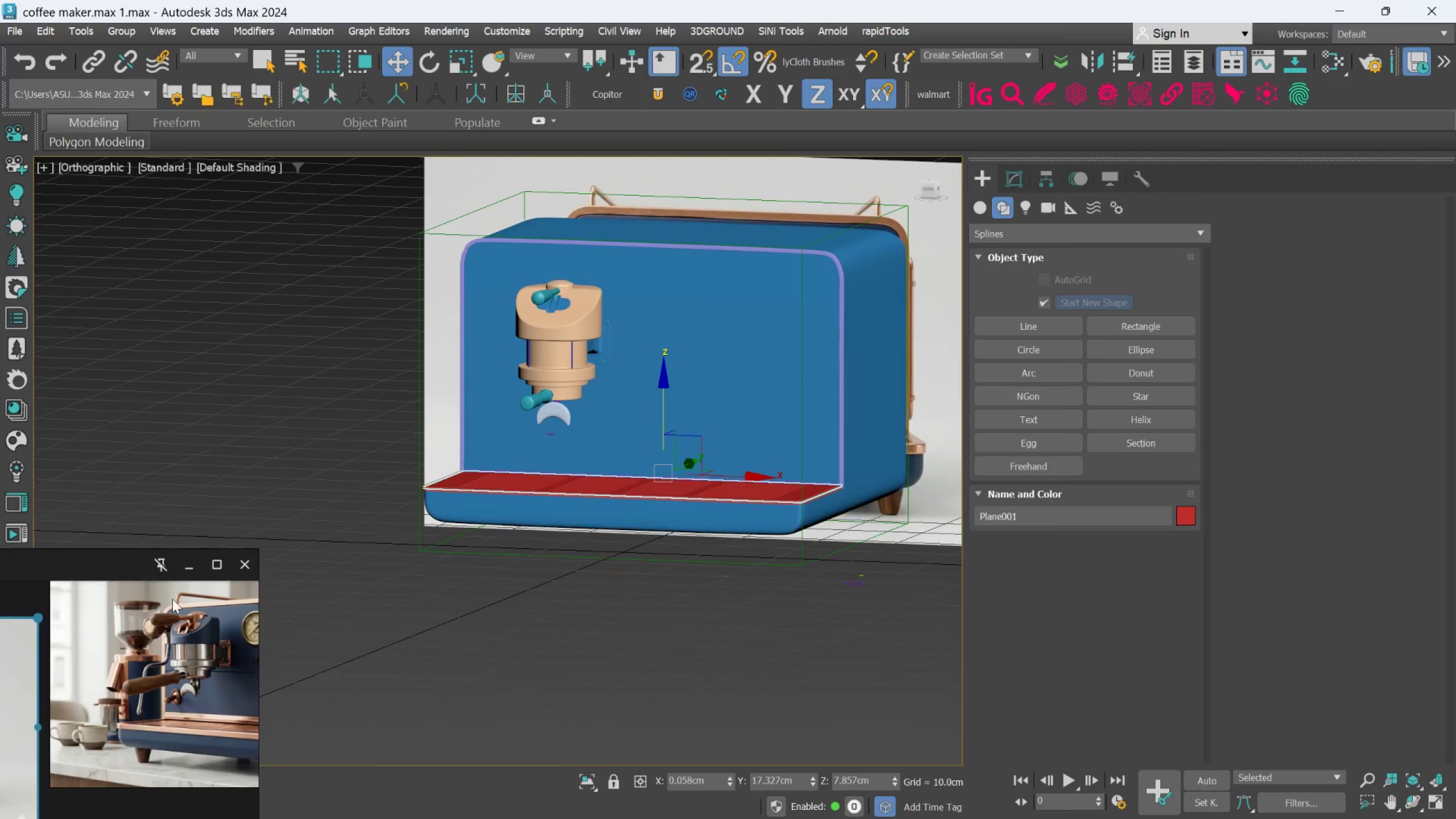 
scroll: coordinate [192, 628], scroll_direction: down, amount: 5.0
 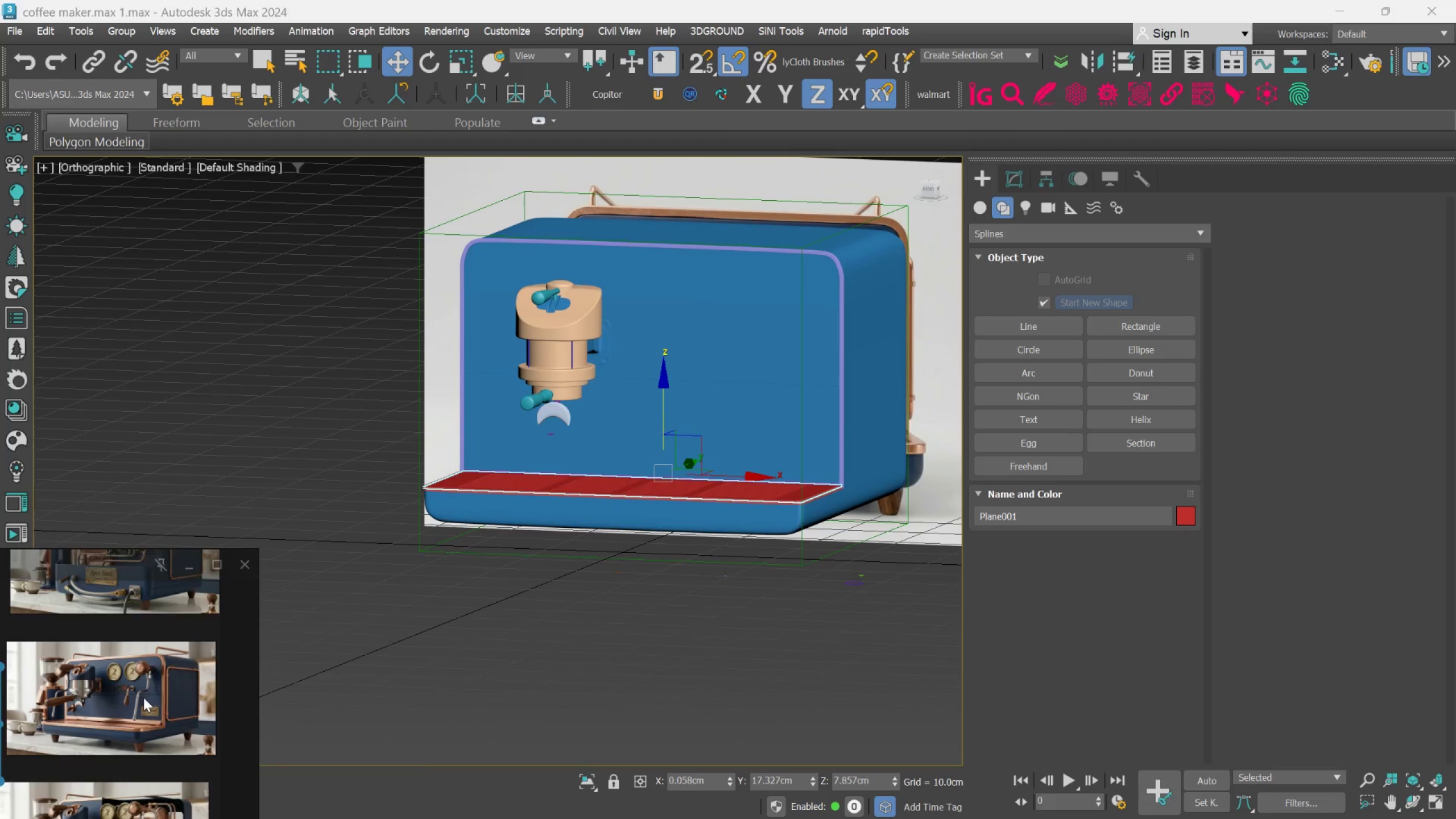 
scroll: coordinate [806, 391], scroll_direction: up, amount: 5.0
 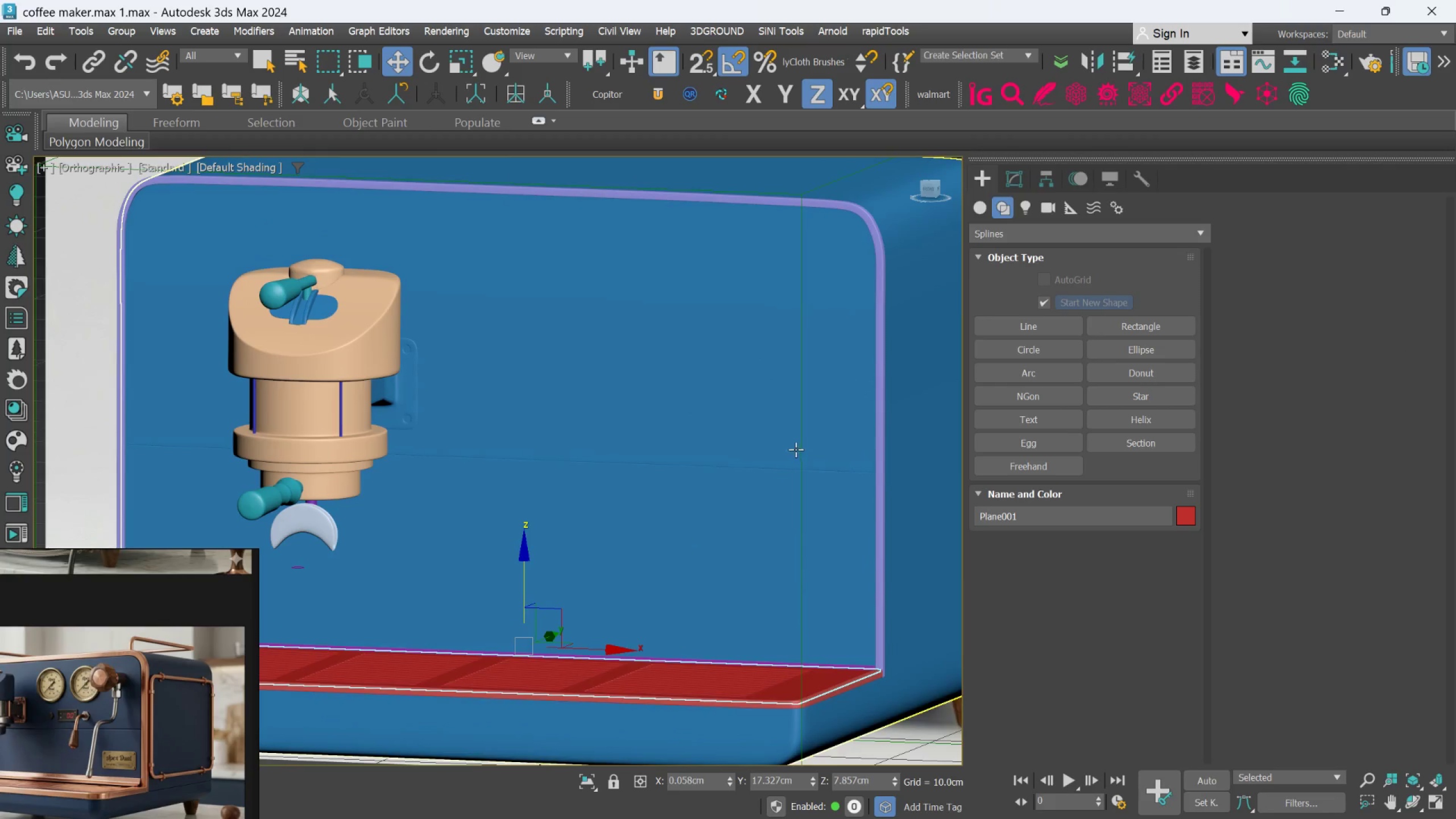 
scroll: coordinate [786, 441], scroll_direction: down, amount: 2.0
 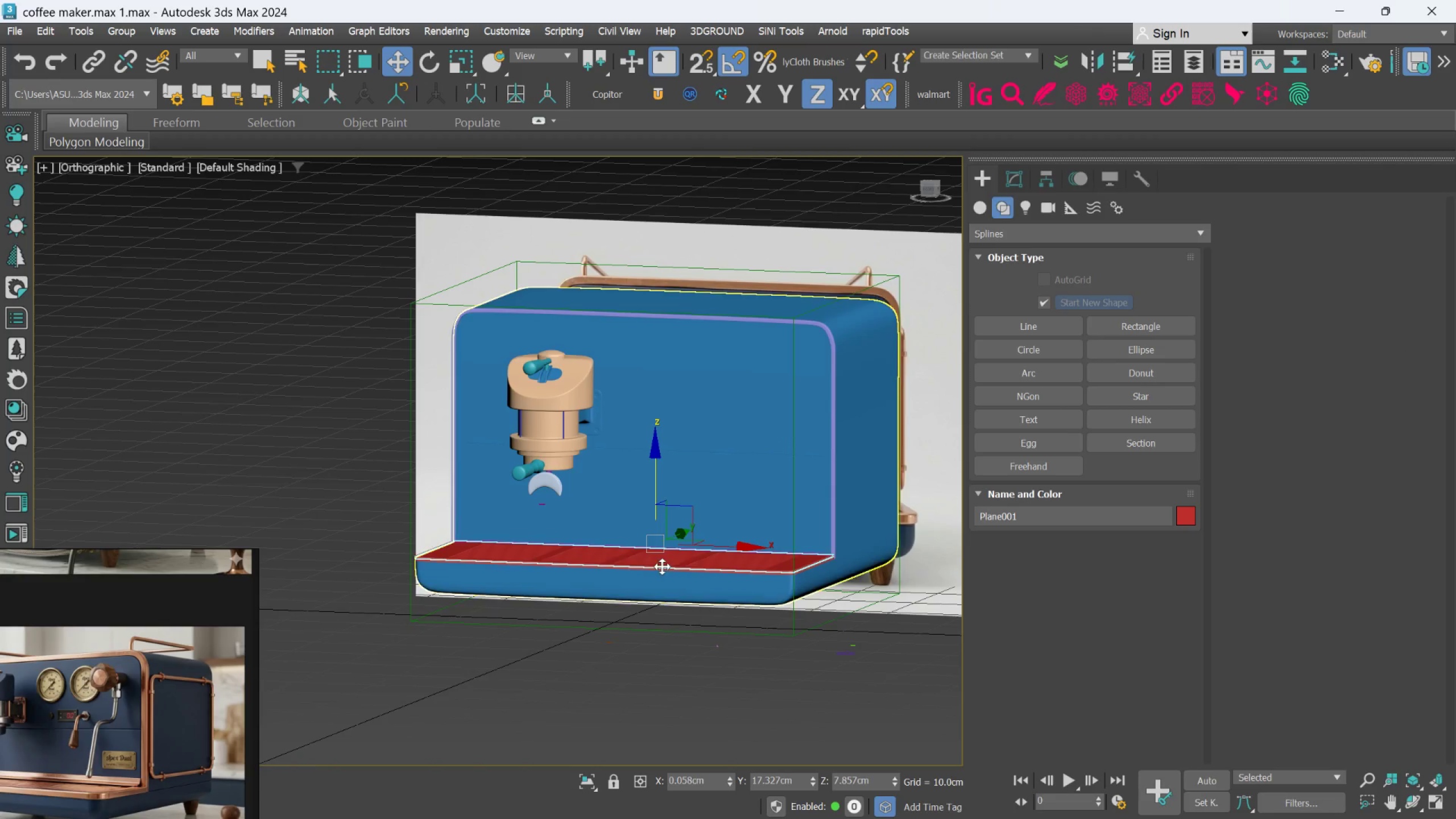 
scroll: coordinate [106, 653], scroll_direction: up, amount: 4.0
 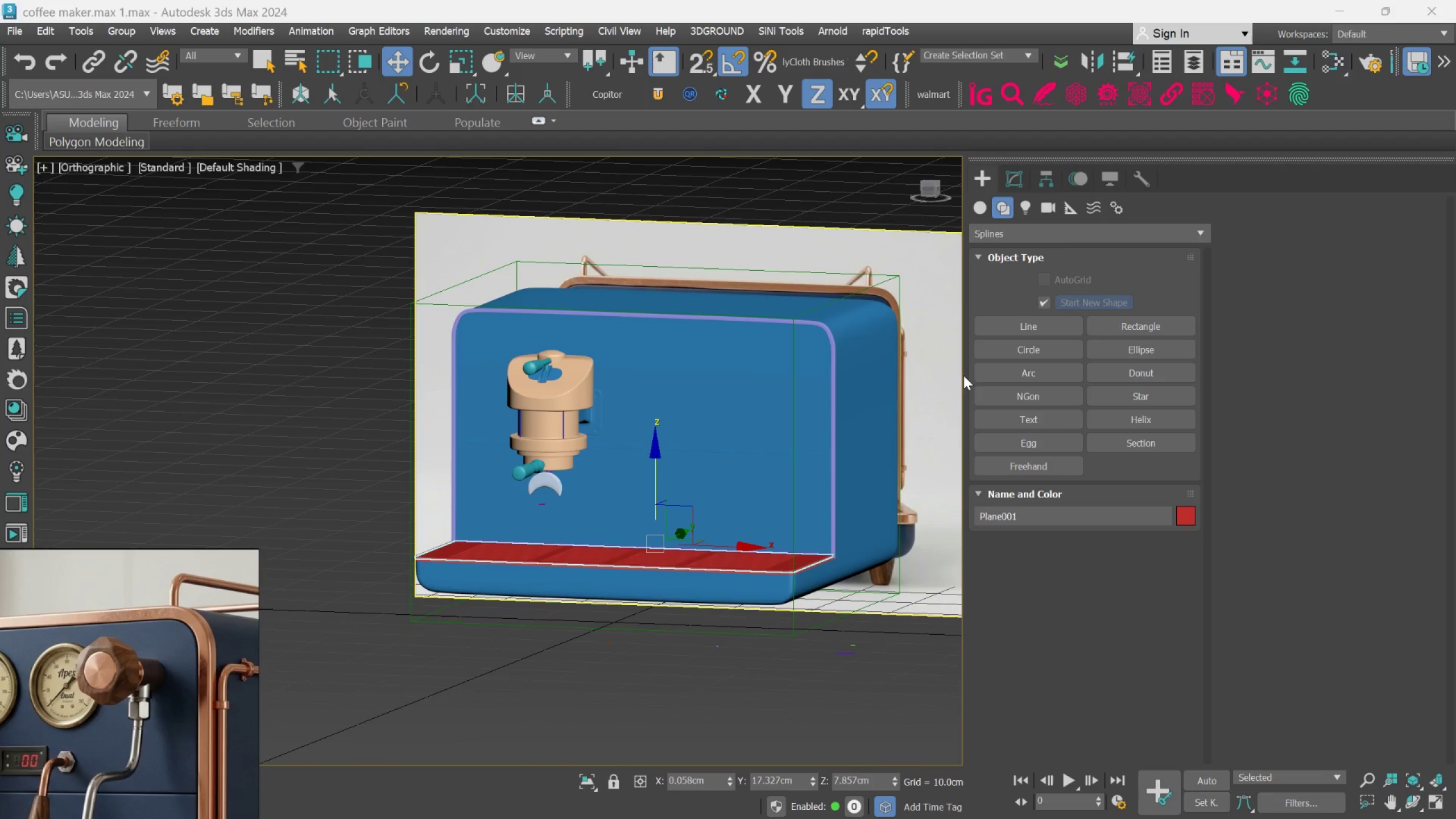 
wait(7.7)
 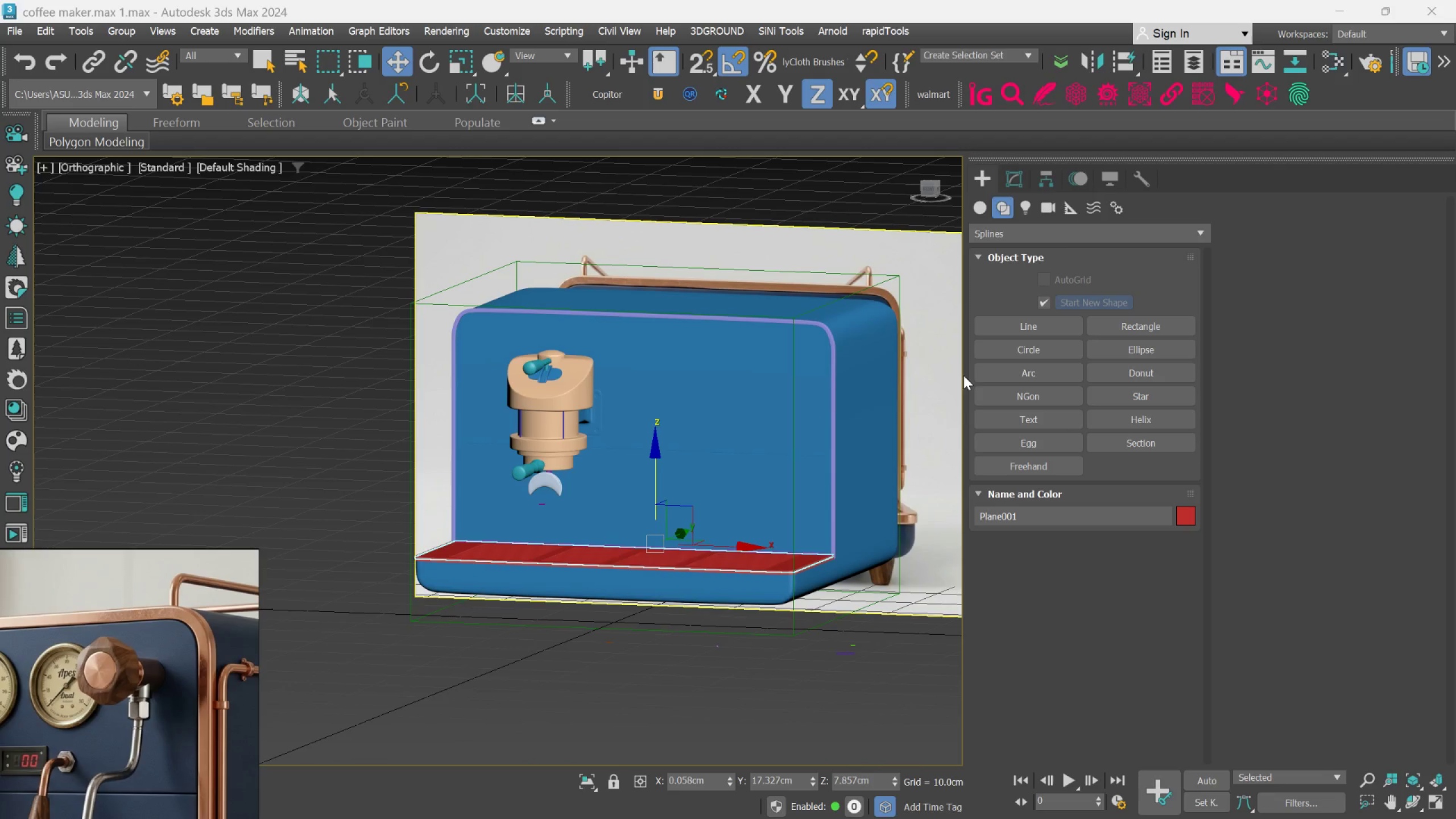 
left_click([1012, 178])
 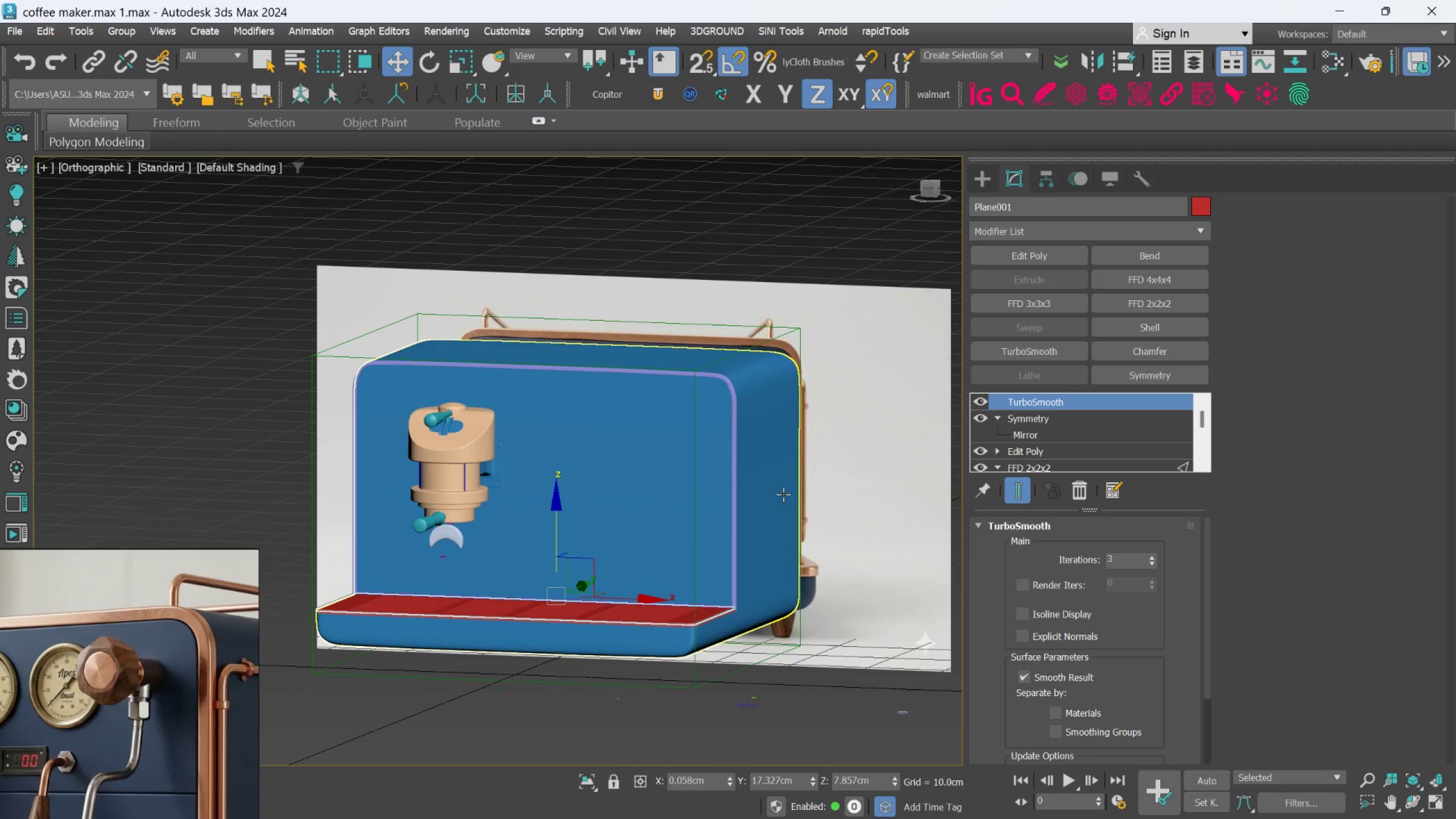 
key(F)
 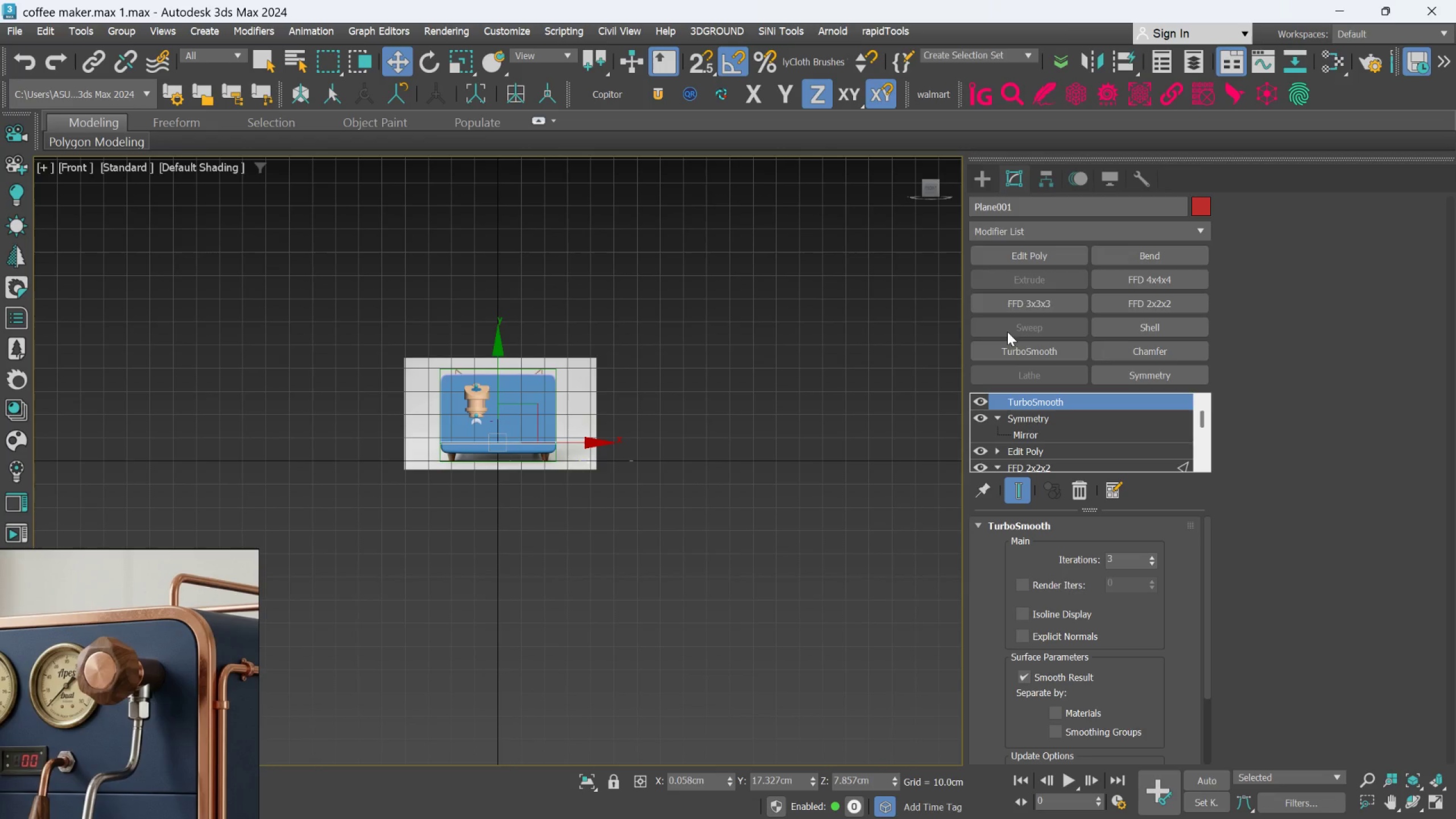 
left_click([820, 376])
 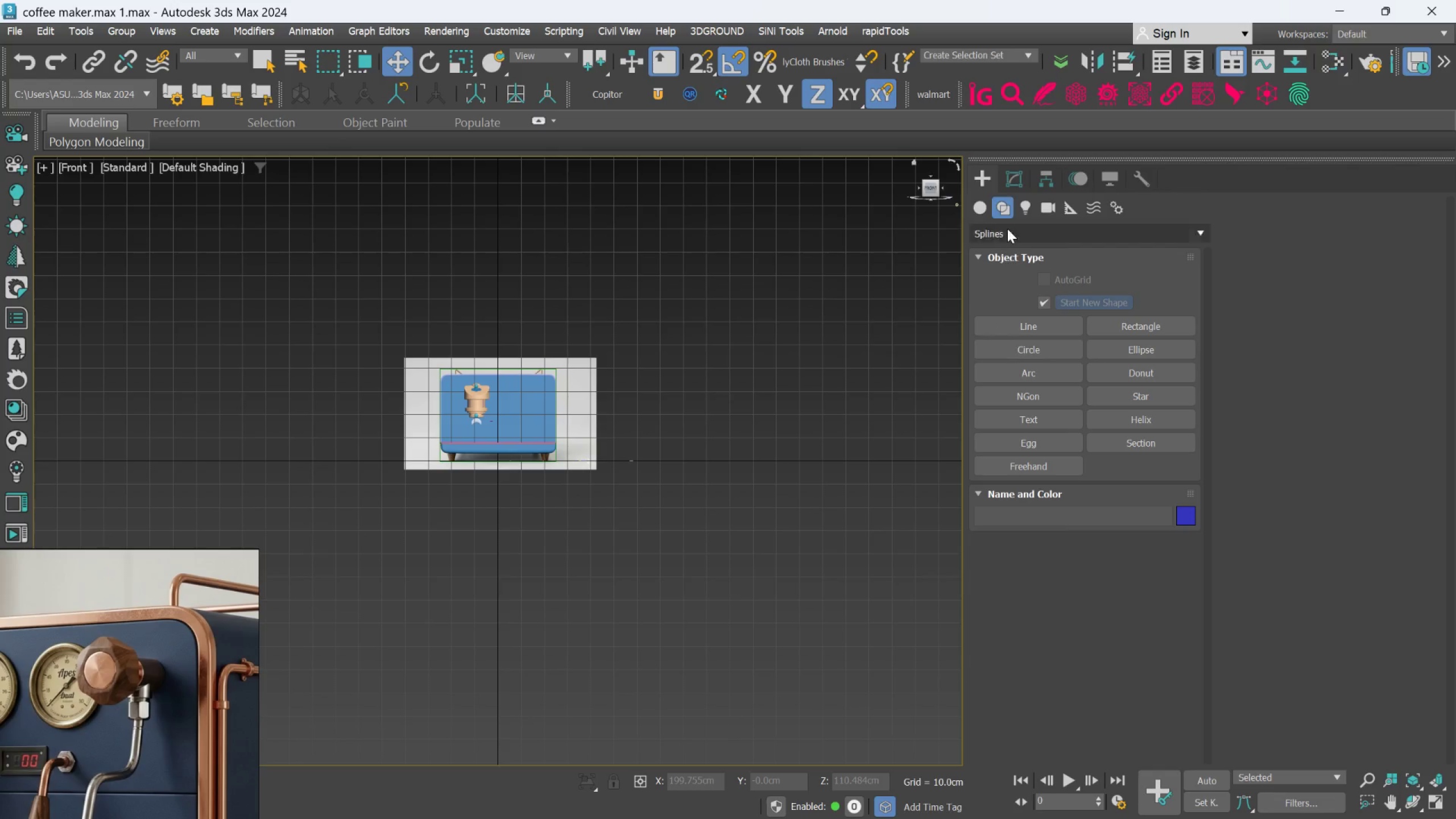 
left_click([982, 213])
 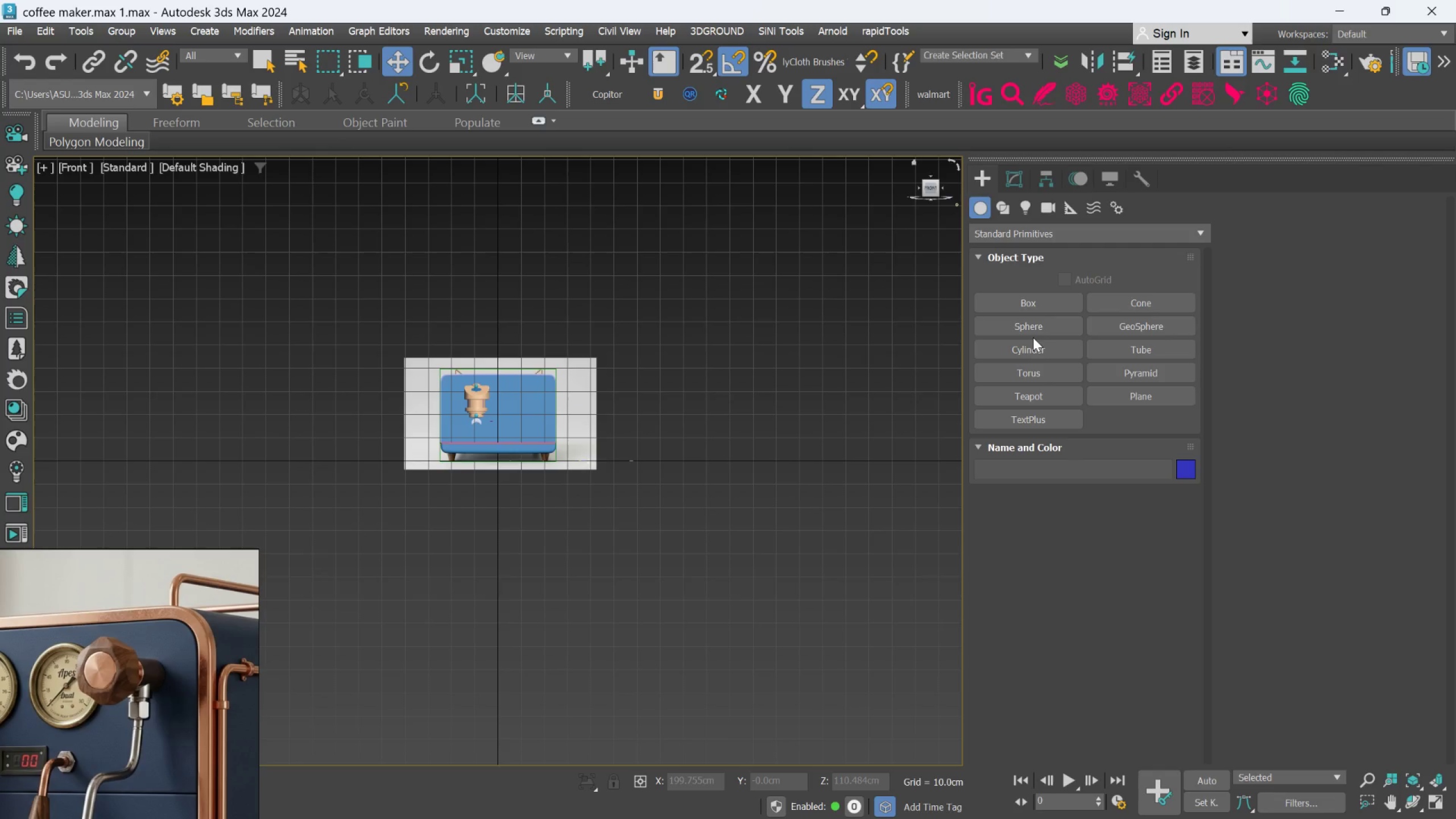 
left_click_drag(start_coordinate=[1031, 350], to_coordinate=[1028, 357])
 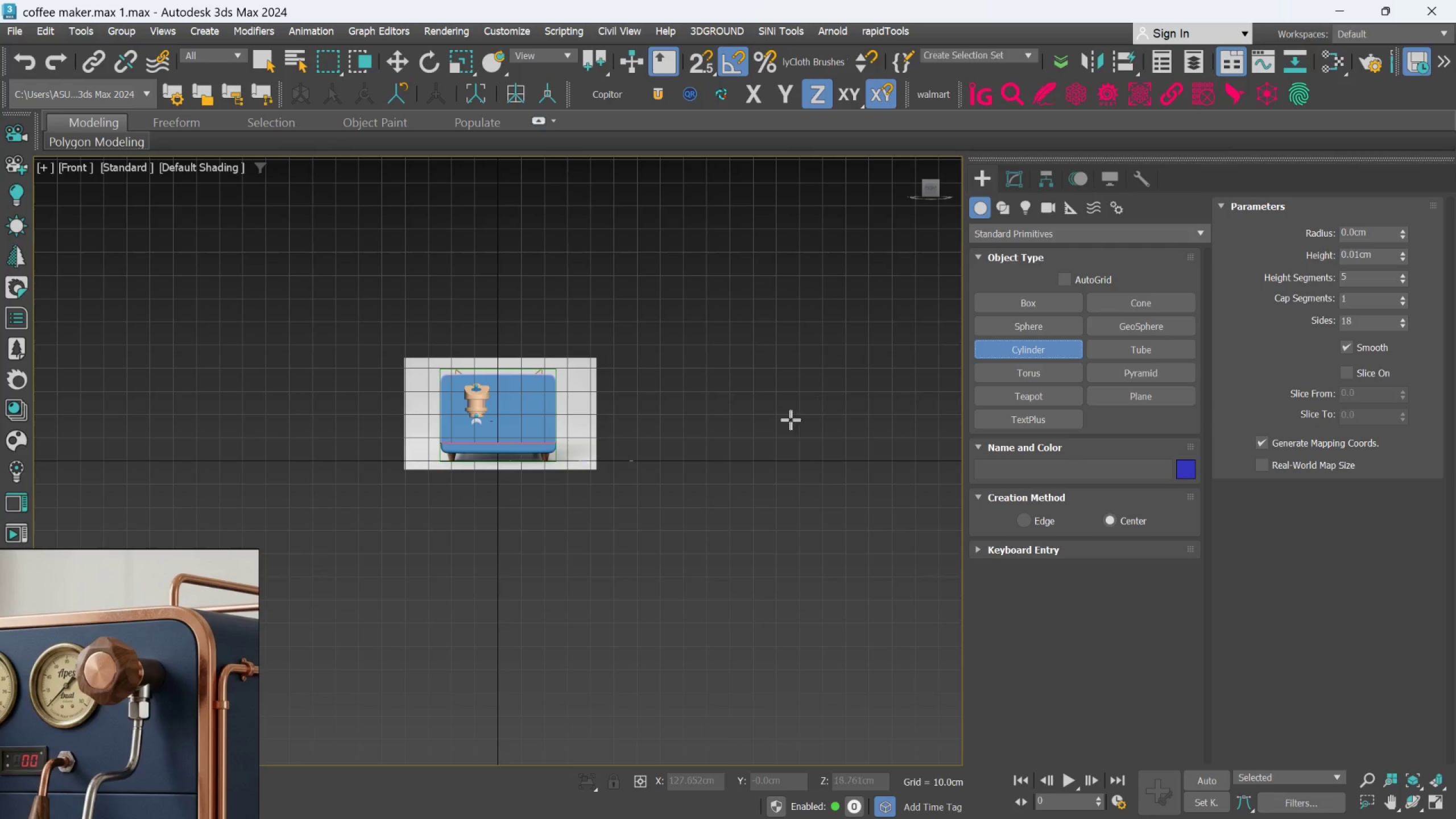 
left_click_drag(start_coordinate=[780, 428], to_coordinate=[808, 454])
 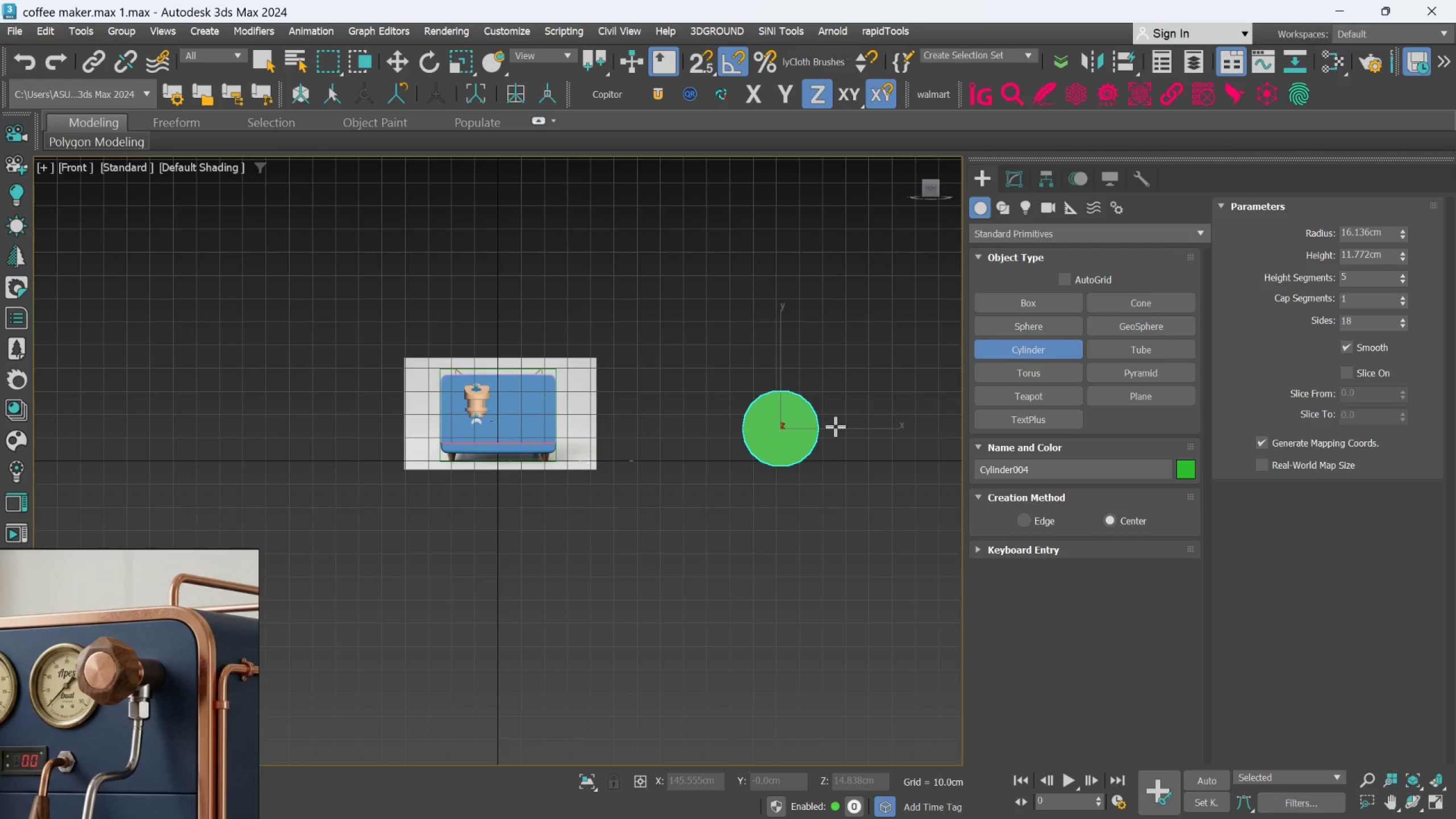 
hold_key(key=AltLeft, duration=0.57)
 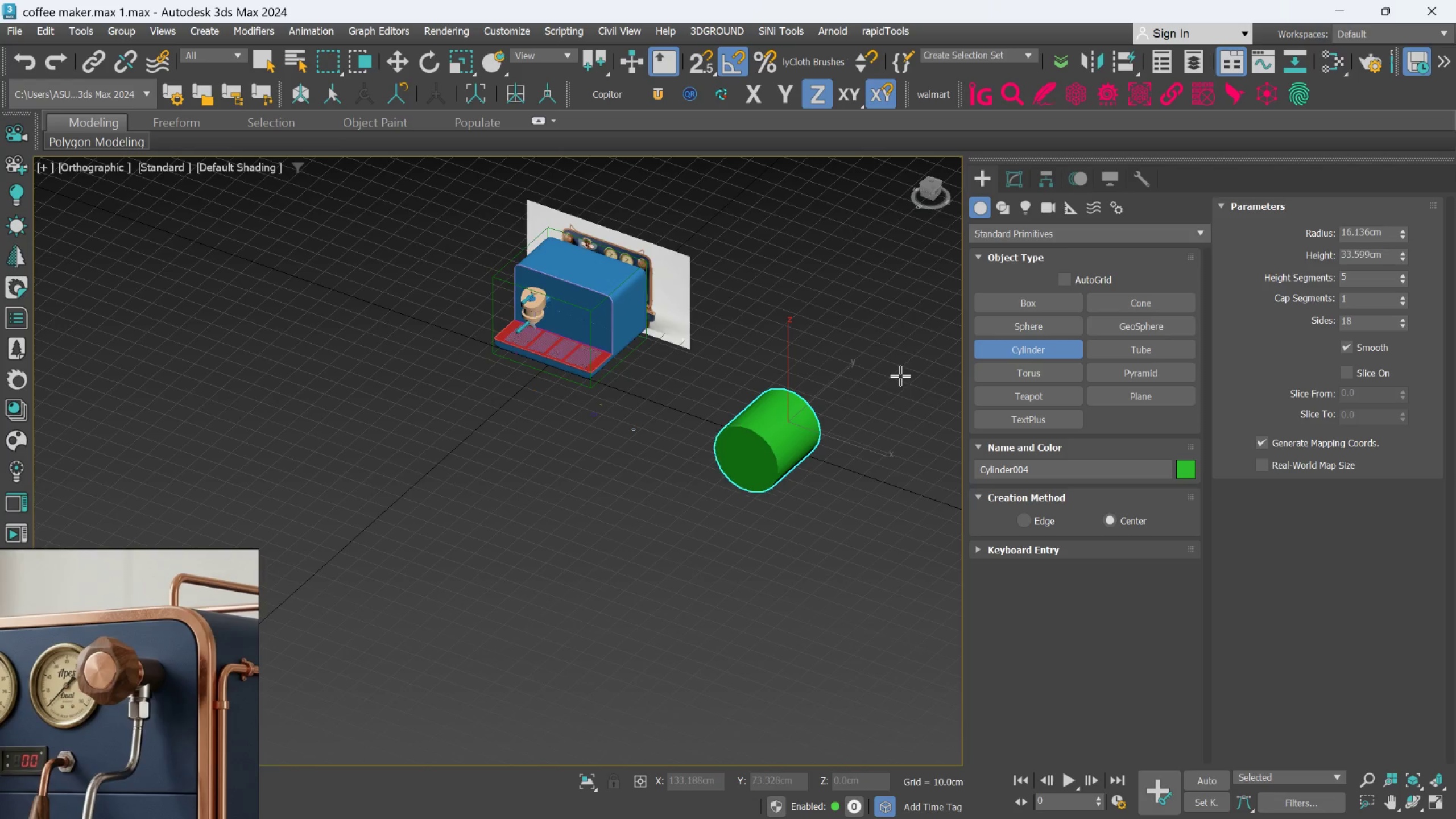 
left_click([903, 370])
 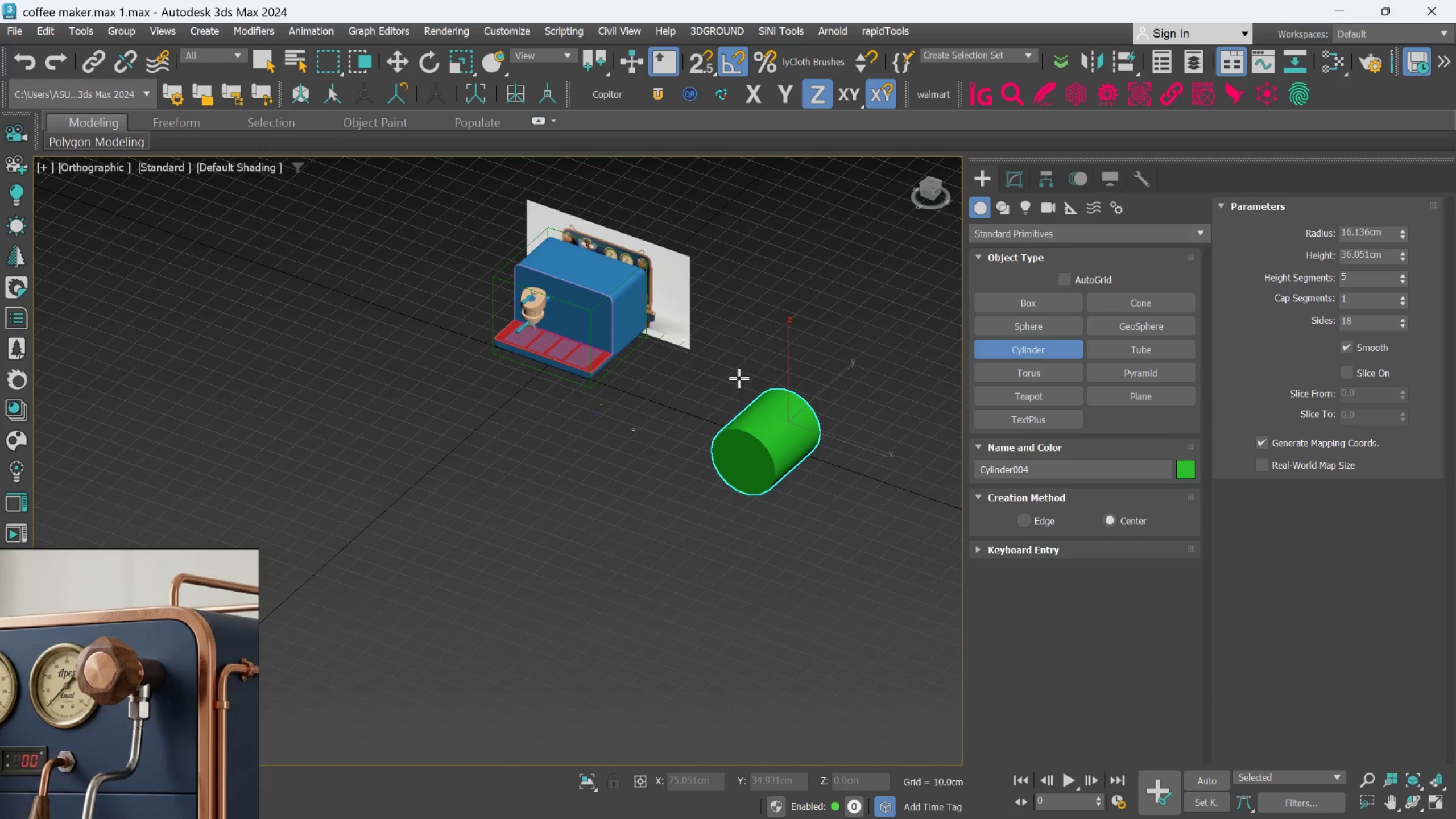 
scroll: coordinate [752, 395], scroll_direction: down, amount: 2.0
 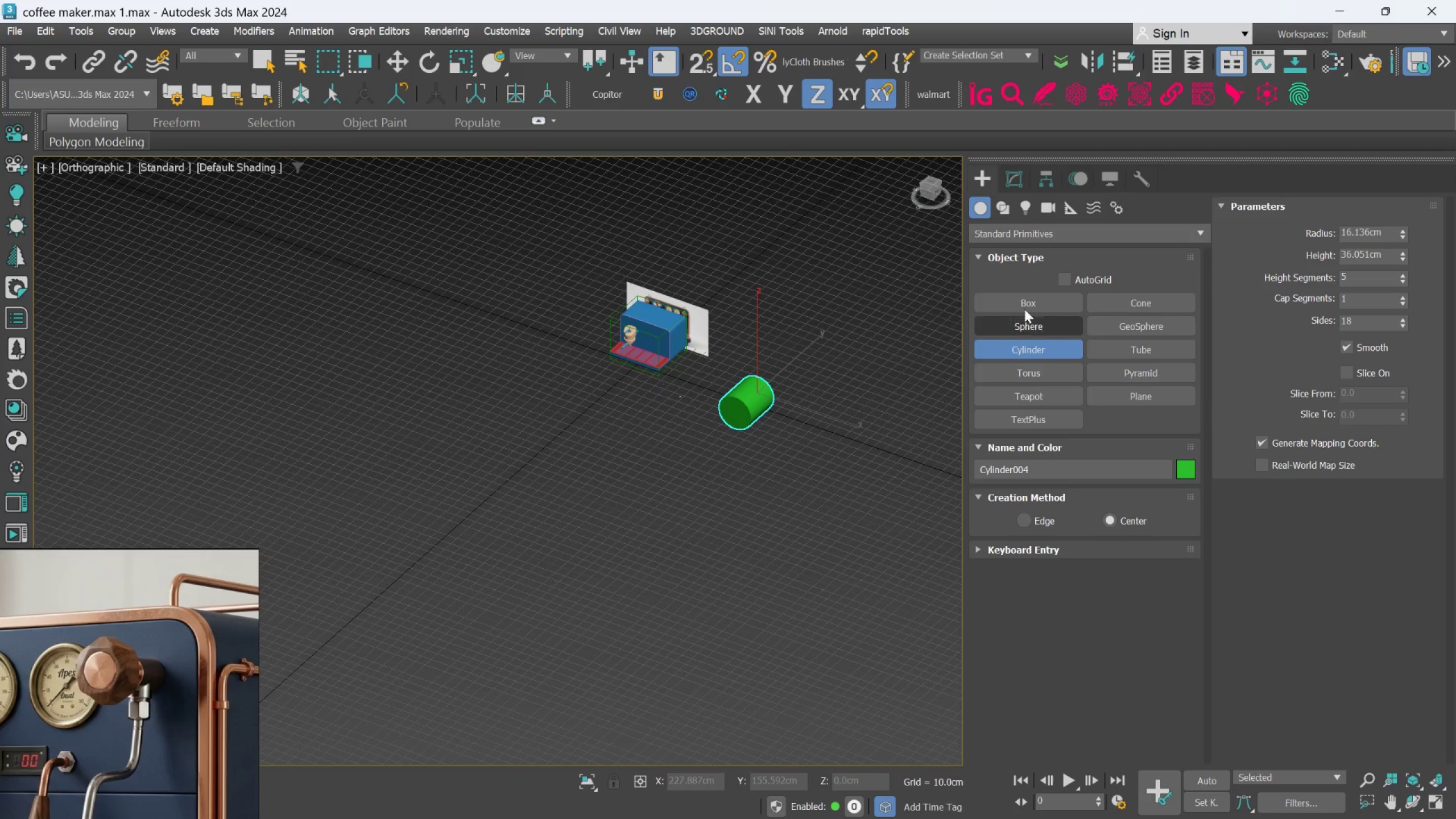 
left_click([1013, 186])
 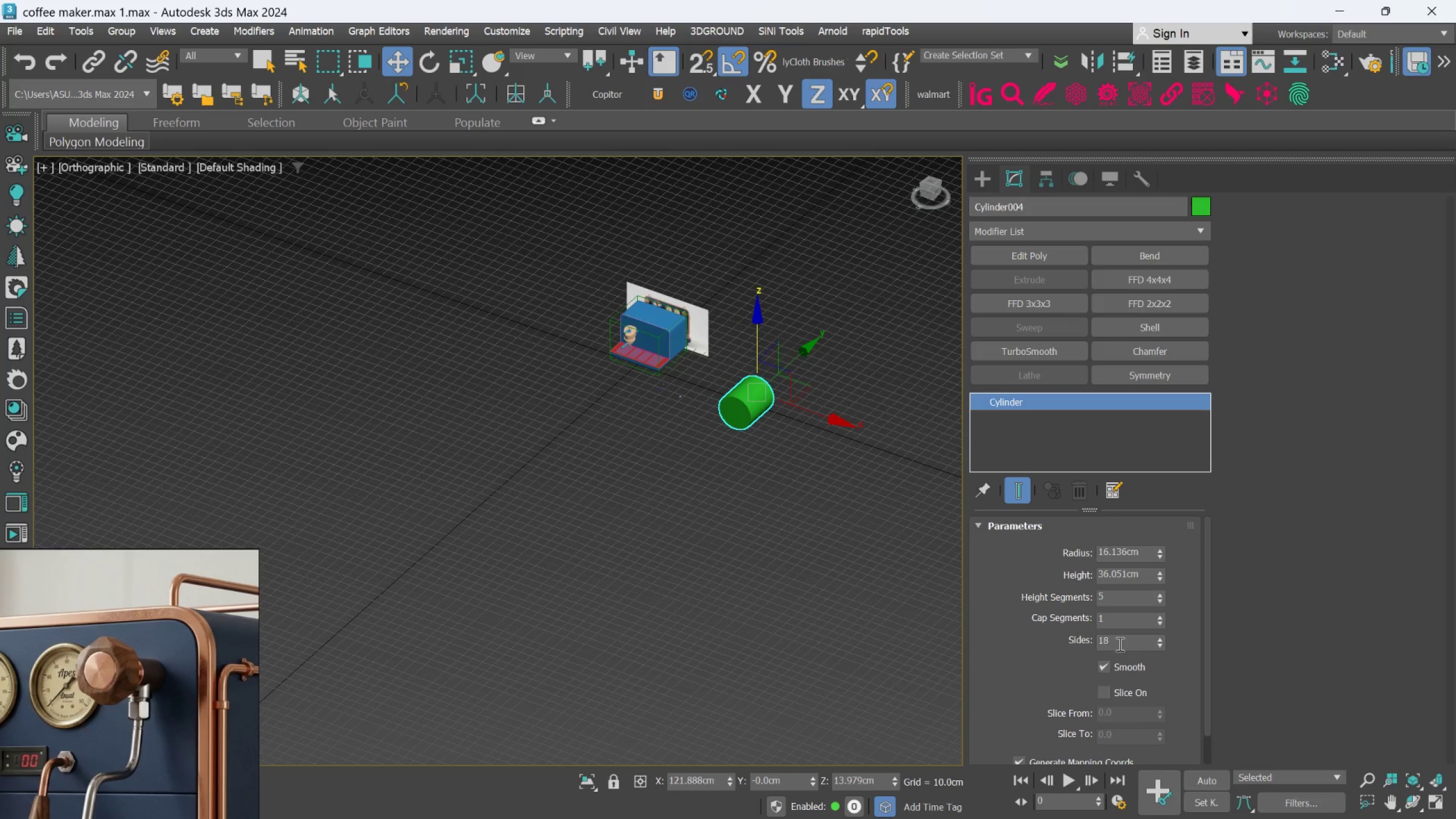 
double_click([1119, 644])
 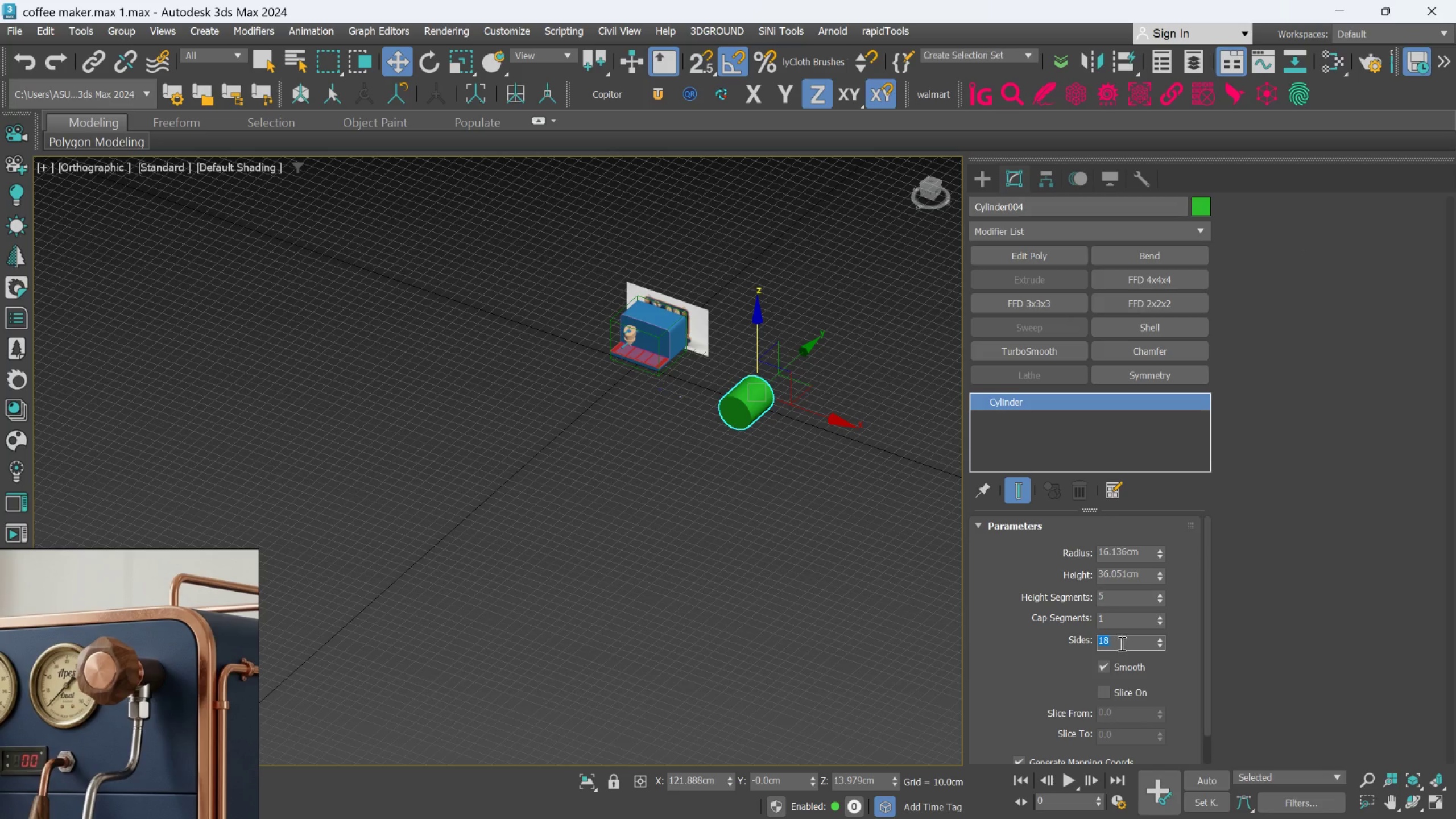 
type(12)
key(Backspace)
 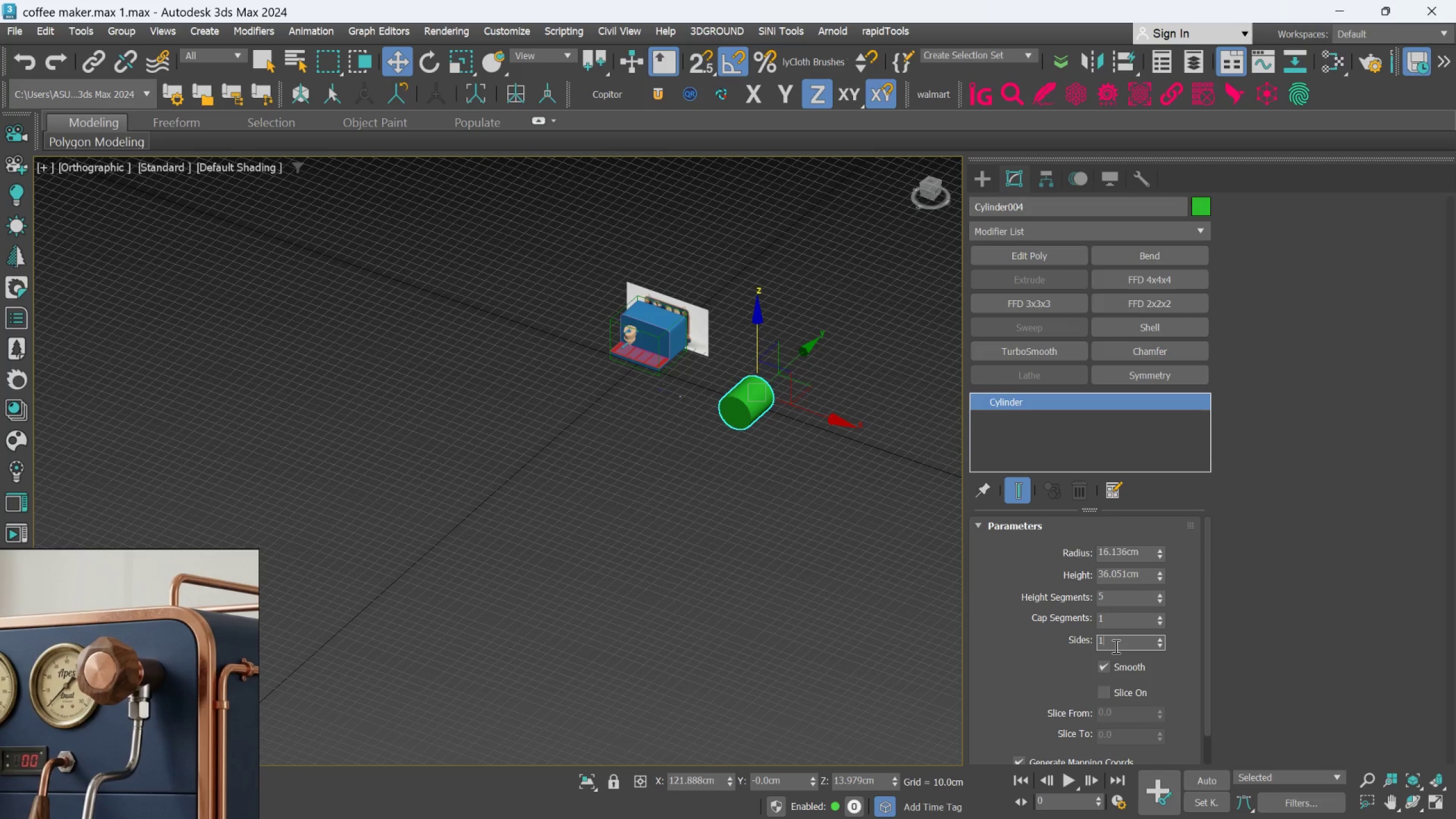 
double_click([1115, 646])
 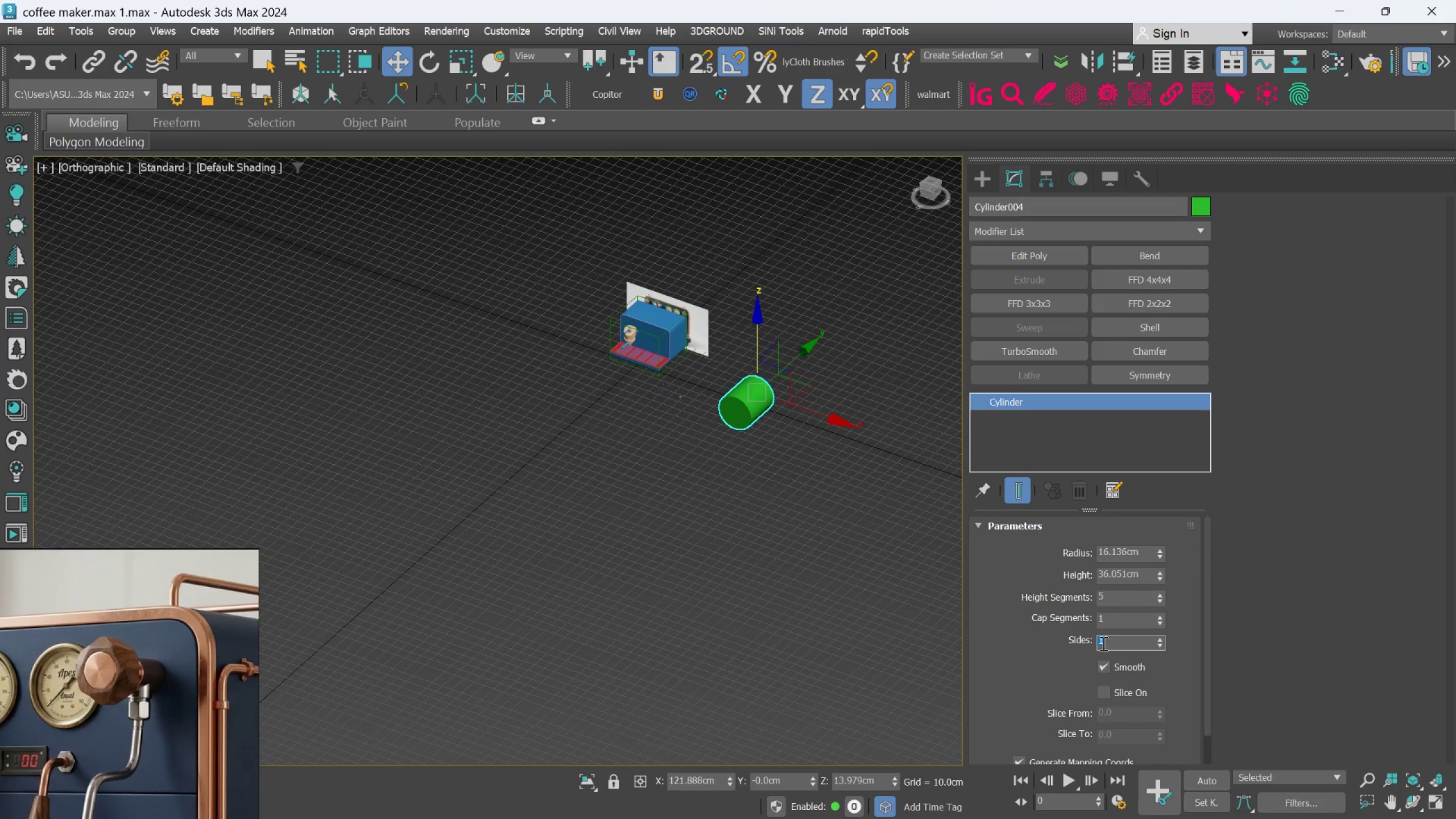 
double_click([1101, 641])
 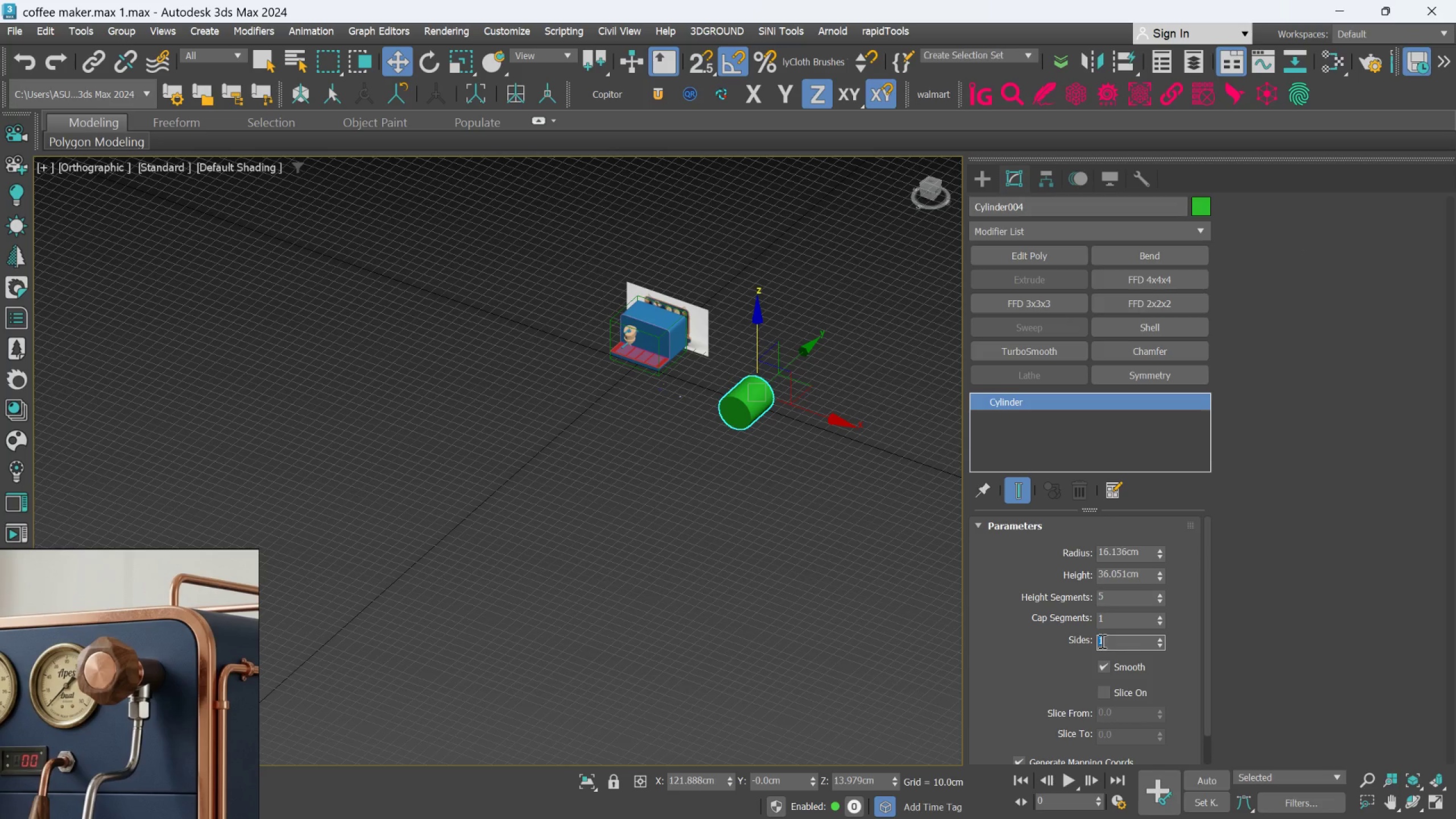 
key(8)
 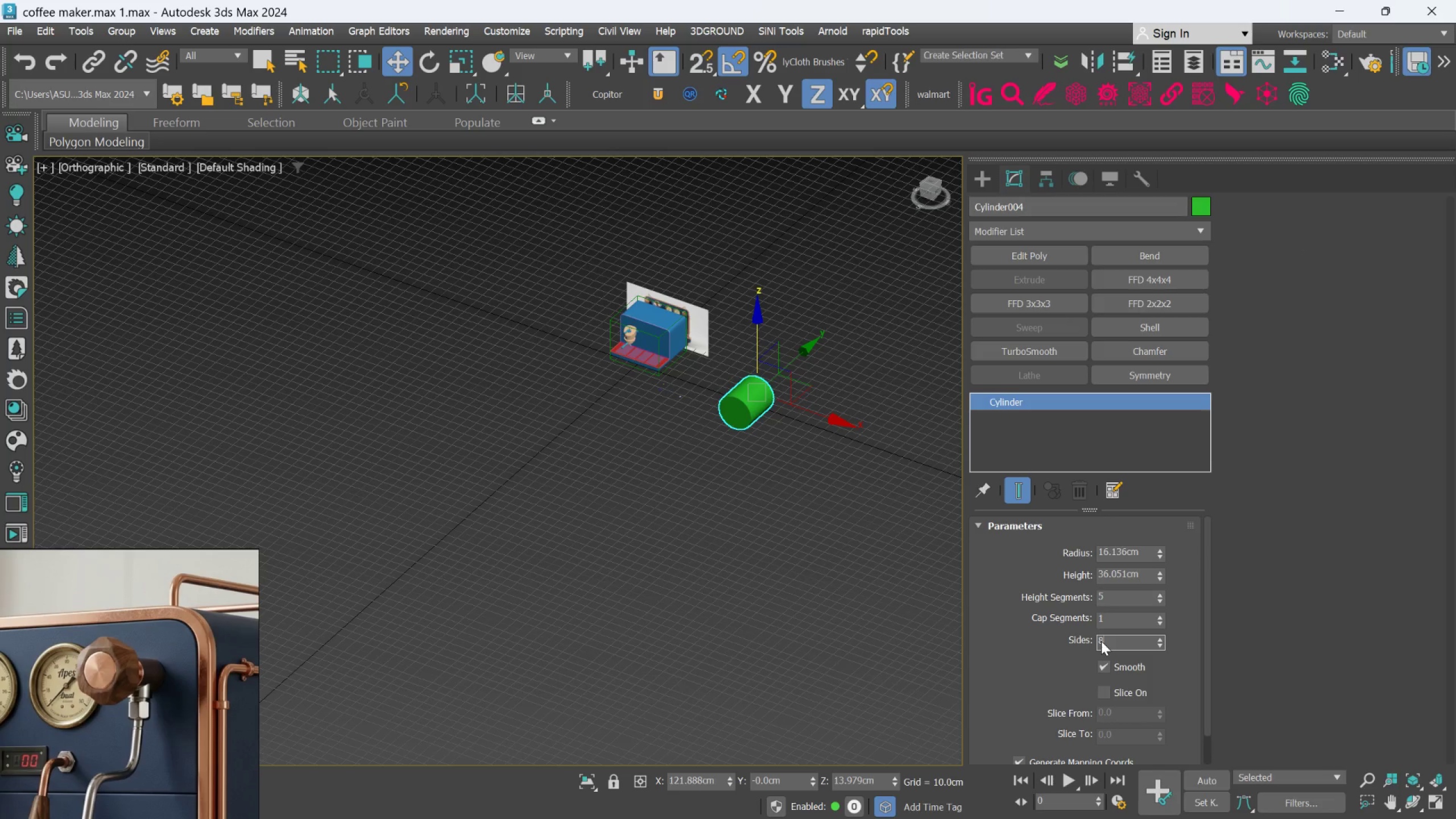 
key(Enter)
 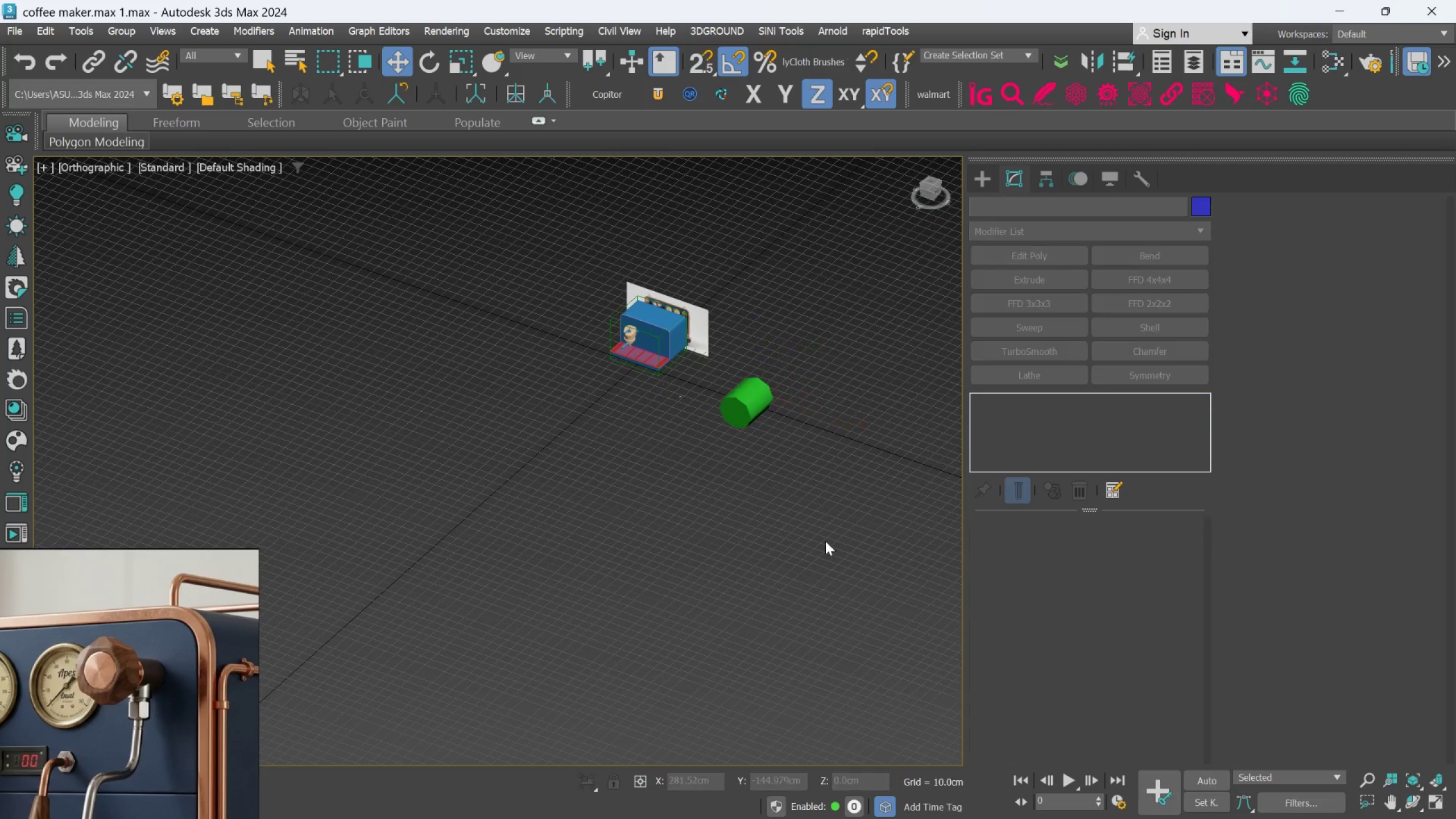 
left_click([782, 416])
 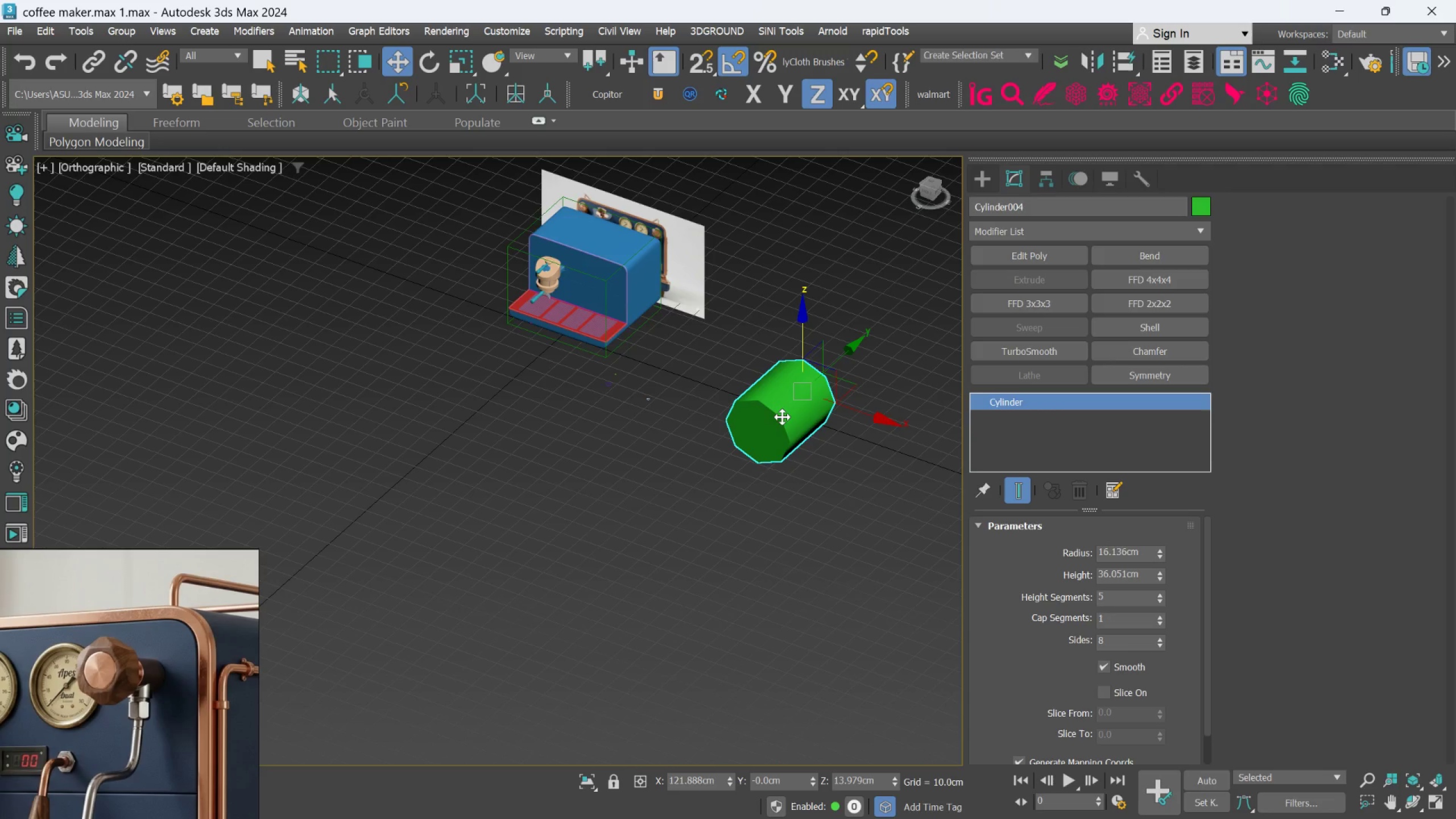 
scroll: coordinate [712, 394], scroll_direction: up, amount: 2.0
 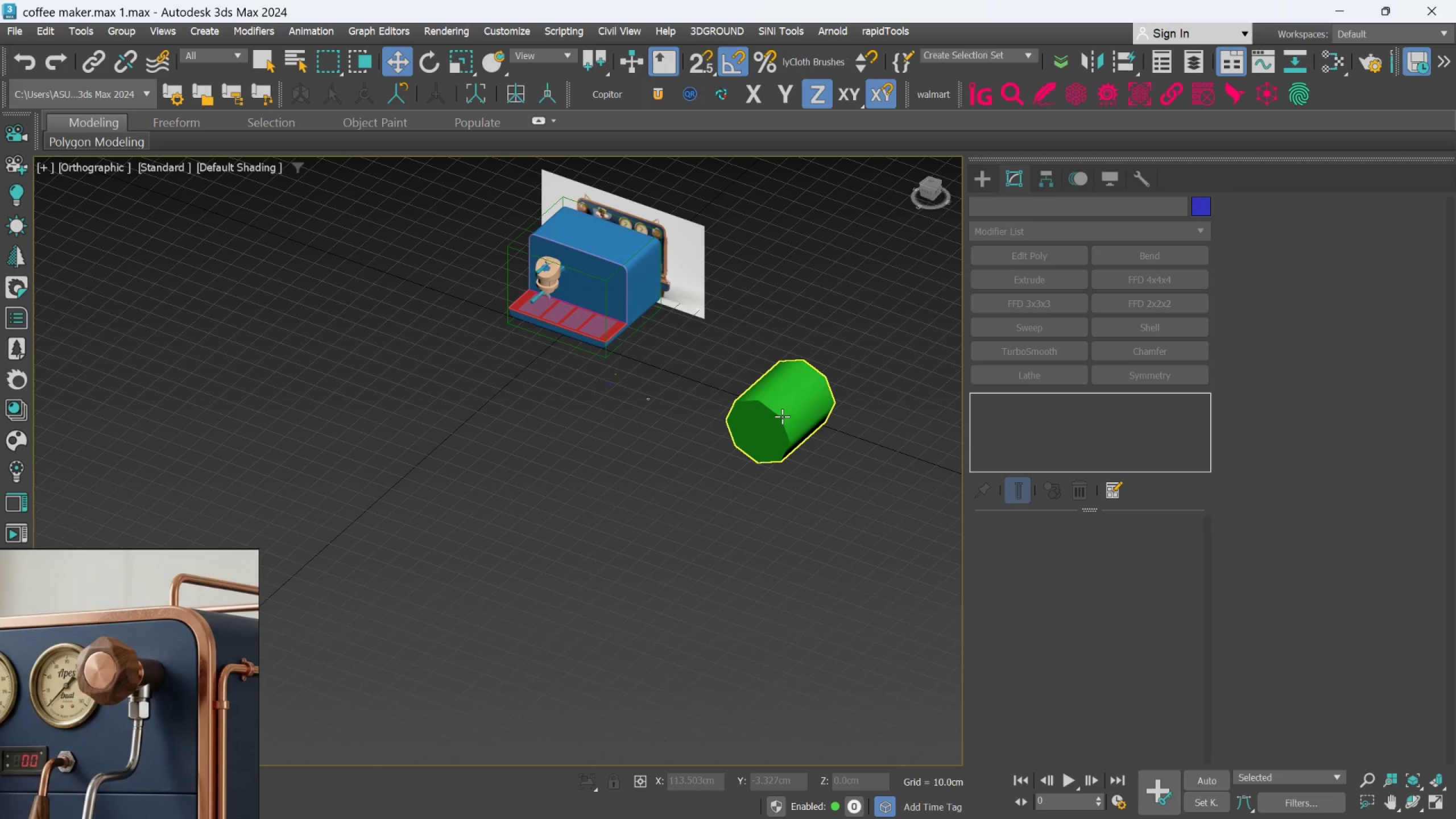 
key(F4)
 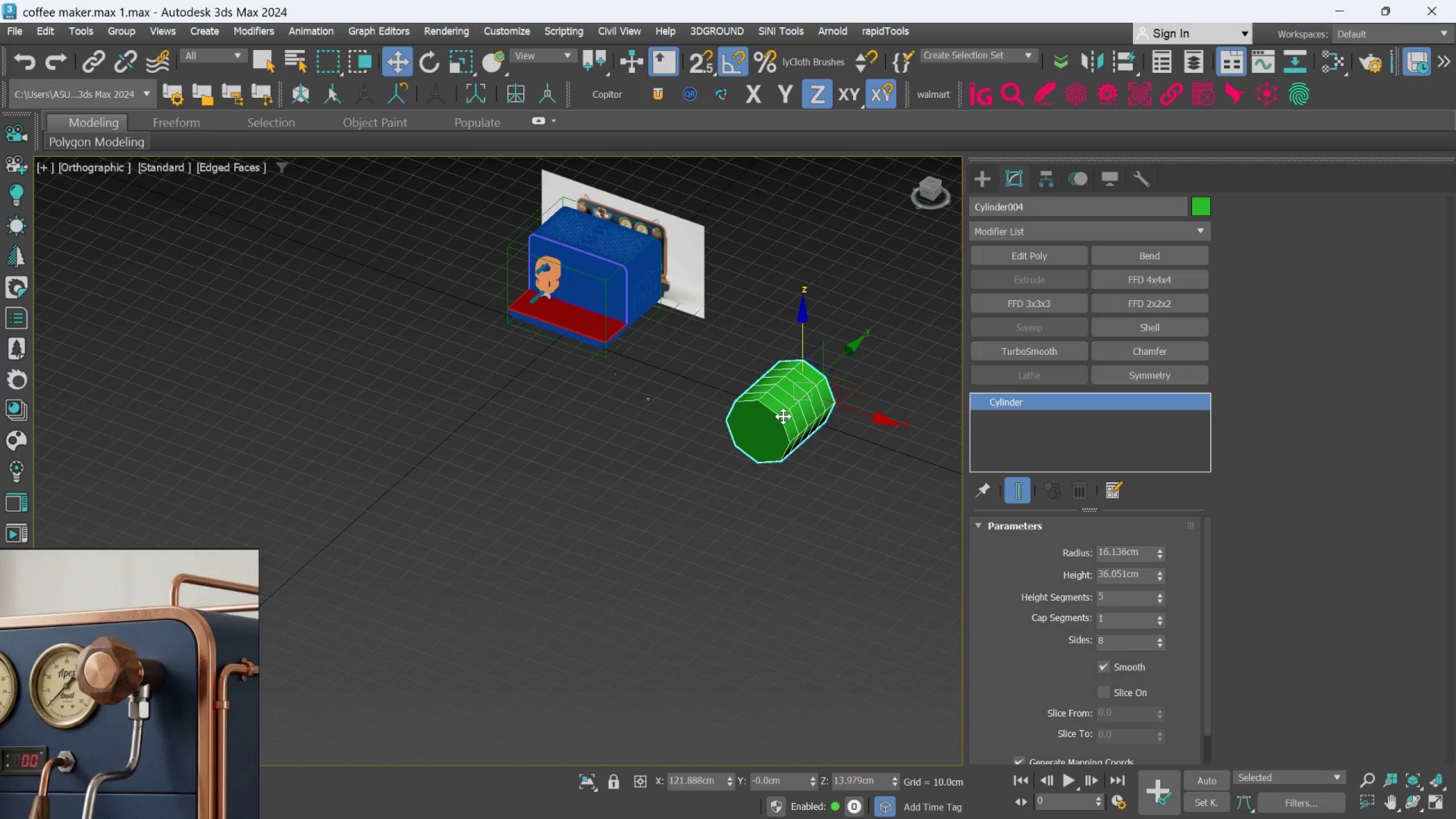 
scroll: coordinate [786, 412], scroll_direction: up, amount: 2.0
 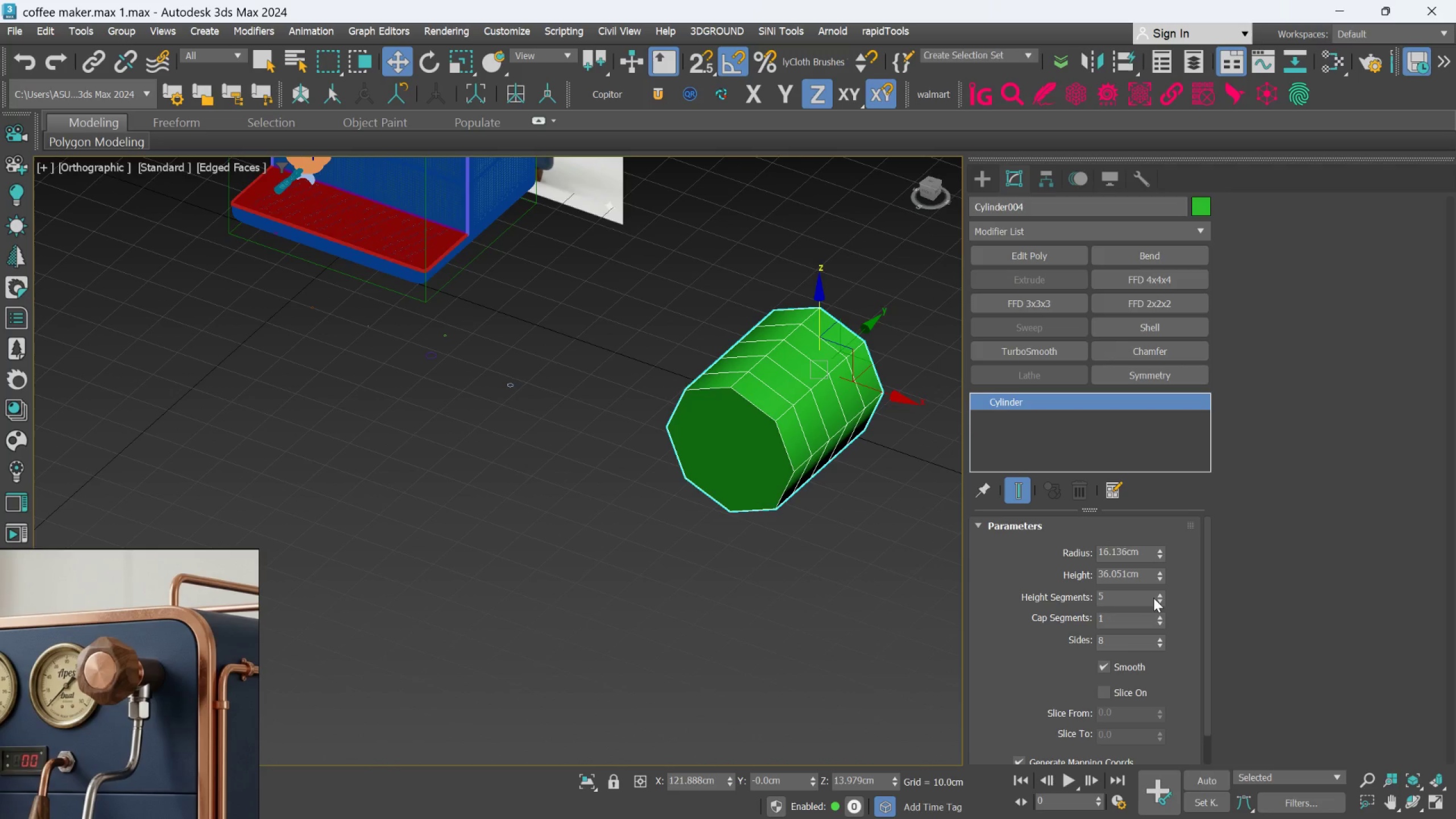 
right_click([1154, 599])
 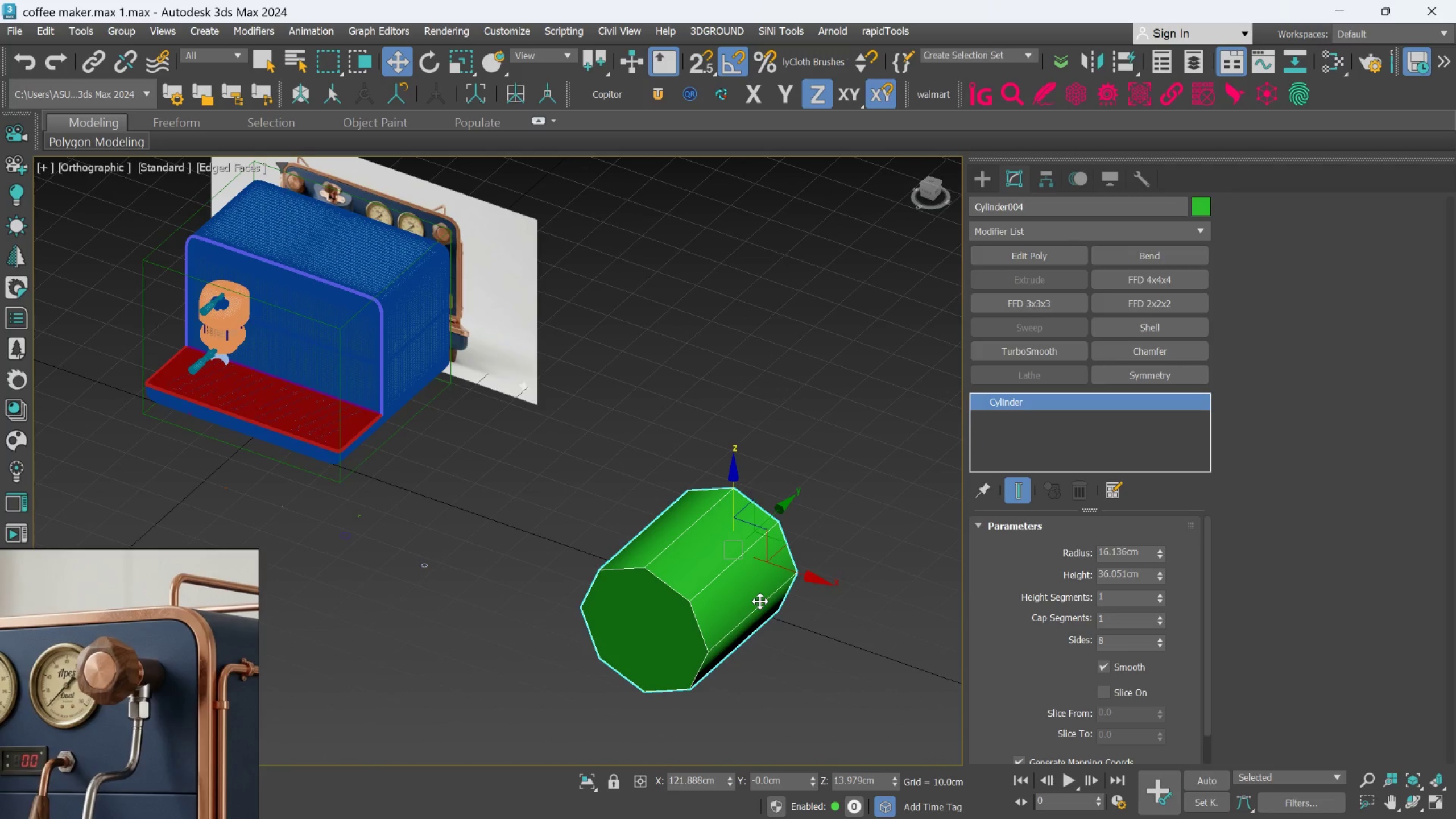 
key(F)
 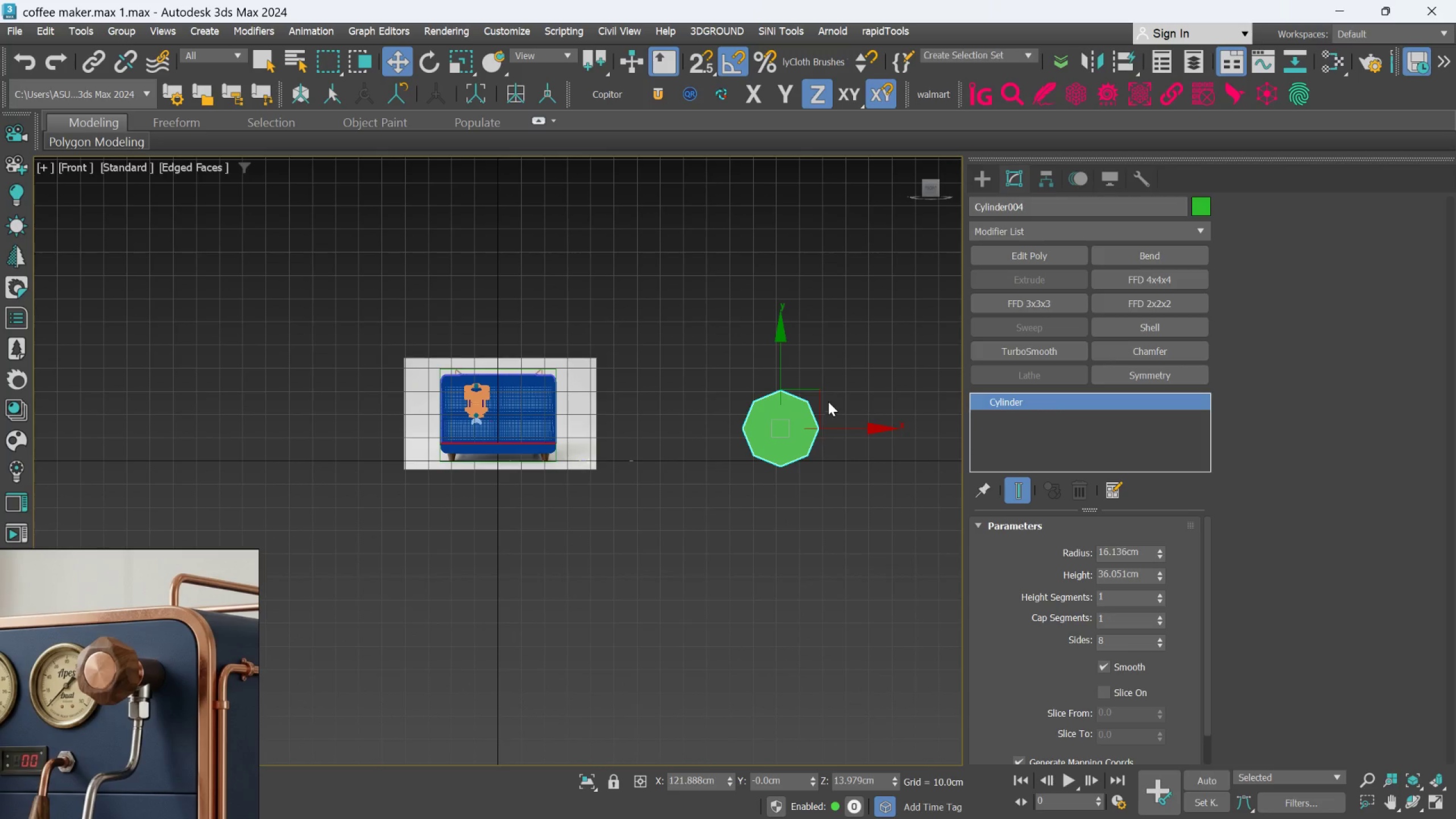 
left_click_drag(start_coordinate=[820, 393], to_coordinate=[578, 349])
 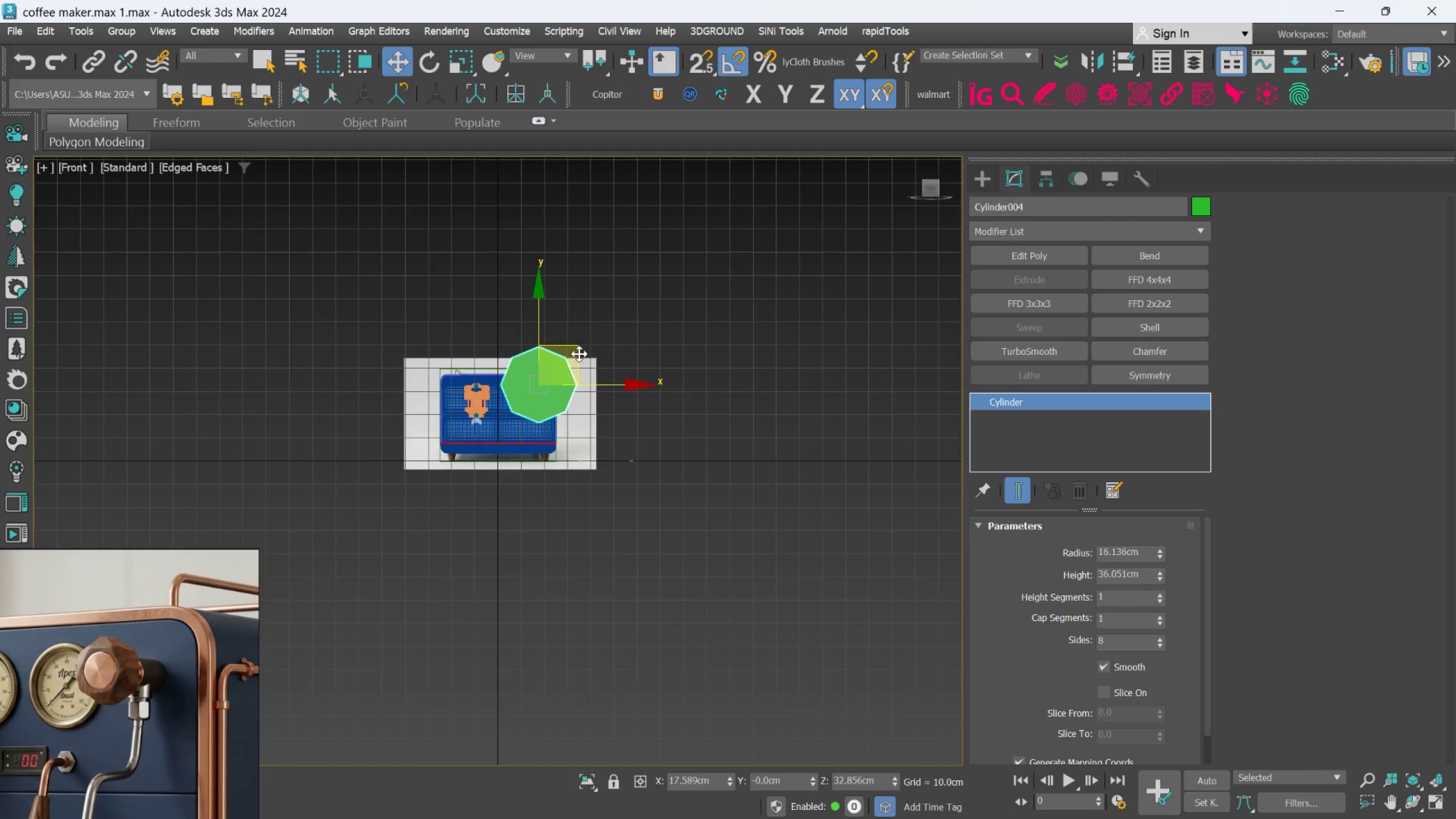 
scroll: coordinate [566, 377], scroll_direction: up, amount: 4.0
 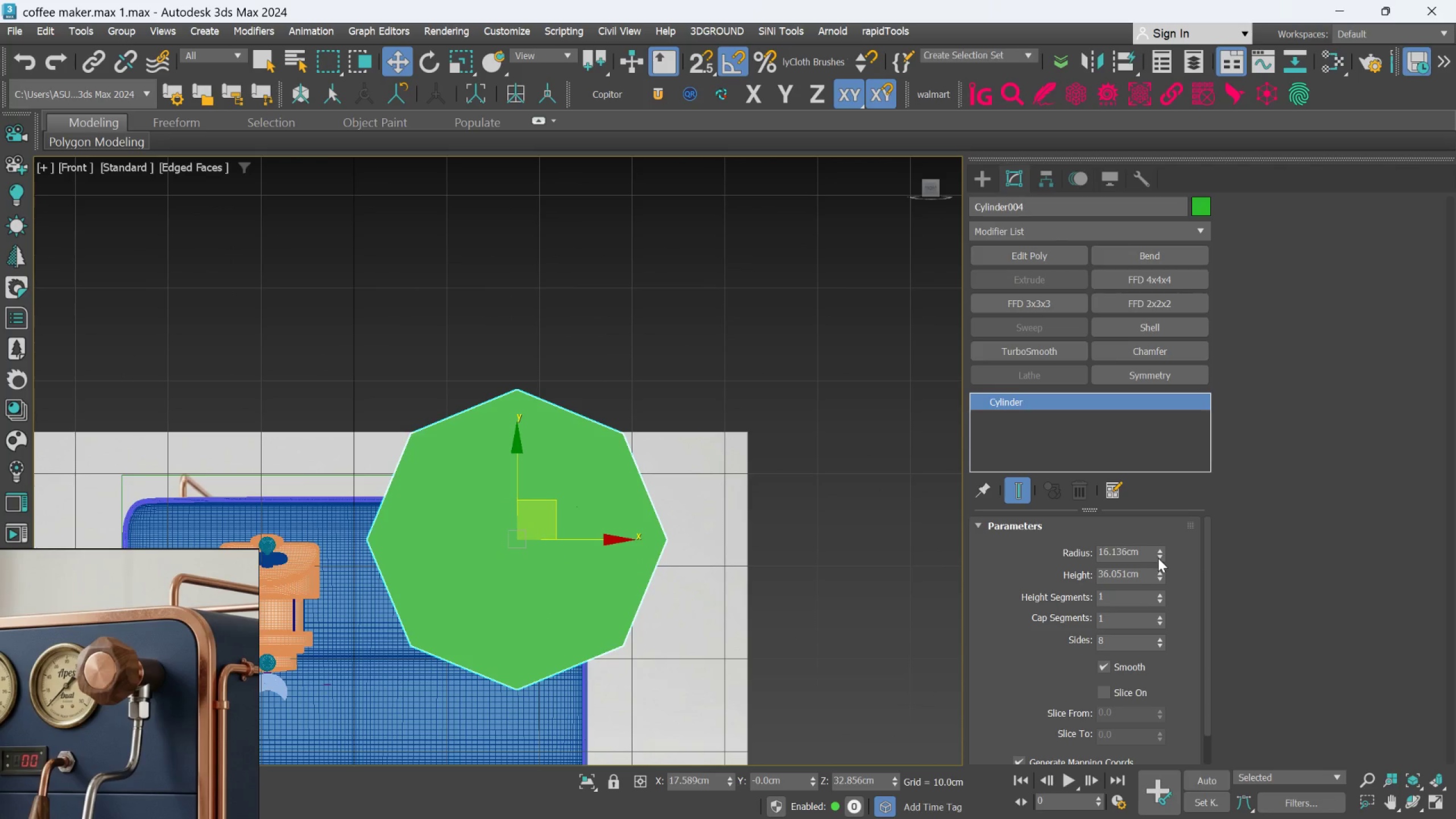 
left_click_drag(start_coordinate=[1160, 558], to_coordinate=[1165, 595])
 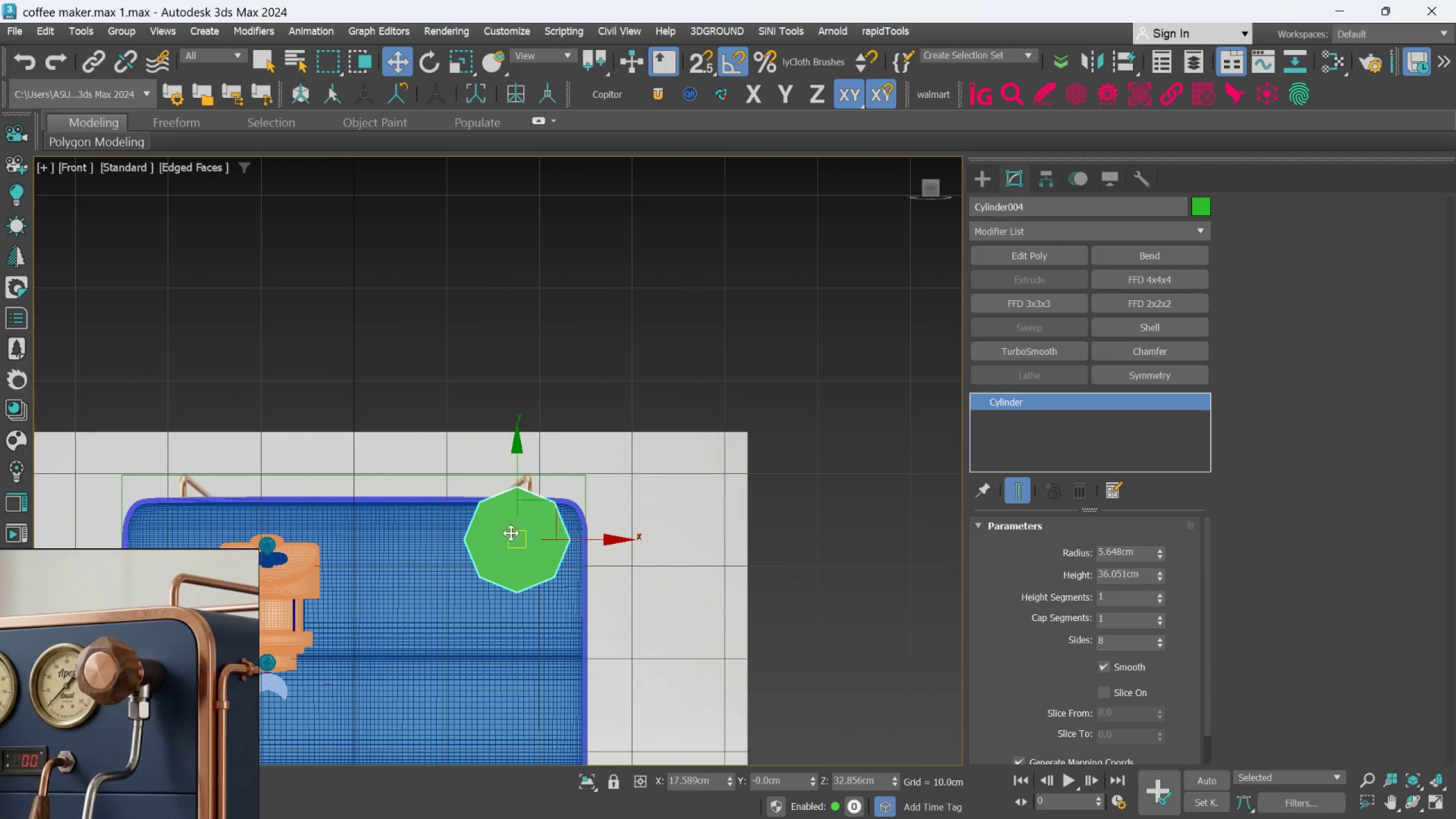 
scroll: coordinate [526, 513], scroll_direction: down, amount: 1.0
 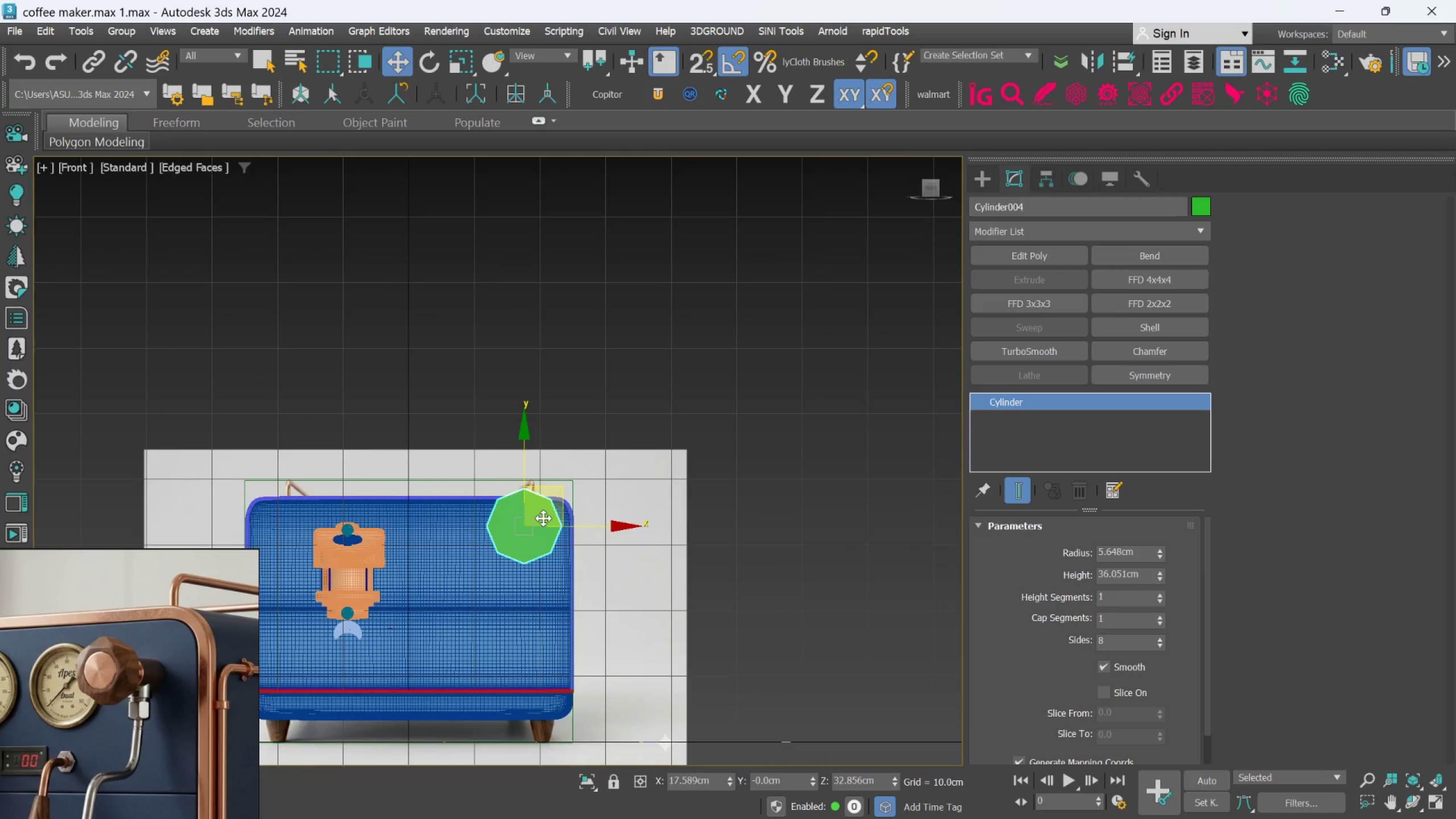 
hold_key(key=AltLeft, duration=0.57)
 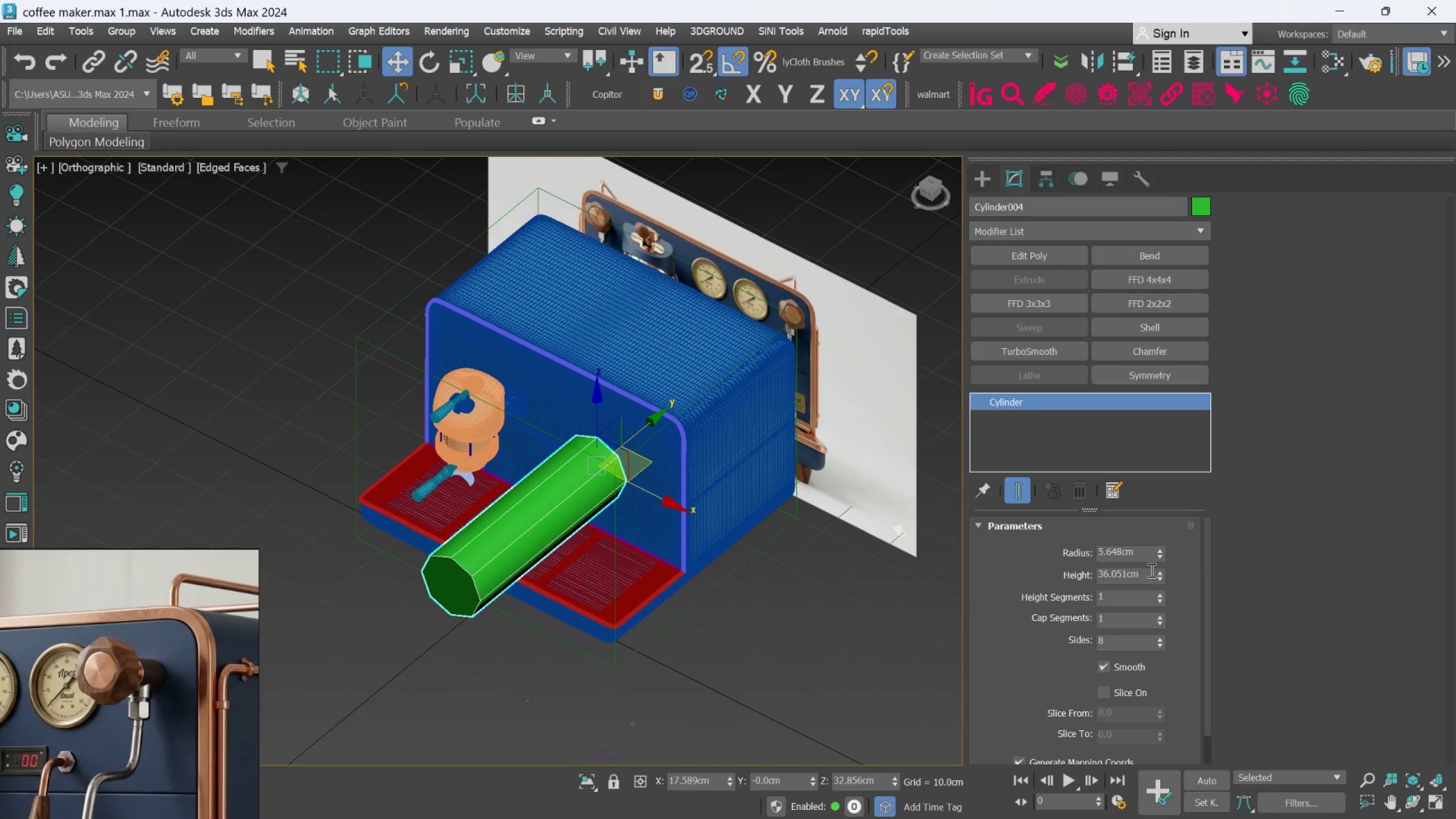 
left_click_drag(start_coordinate=[1154, 573], to_coordinate=[1142, 615])
 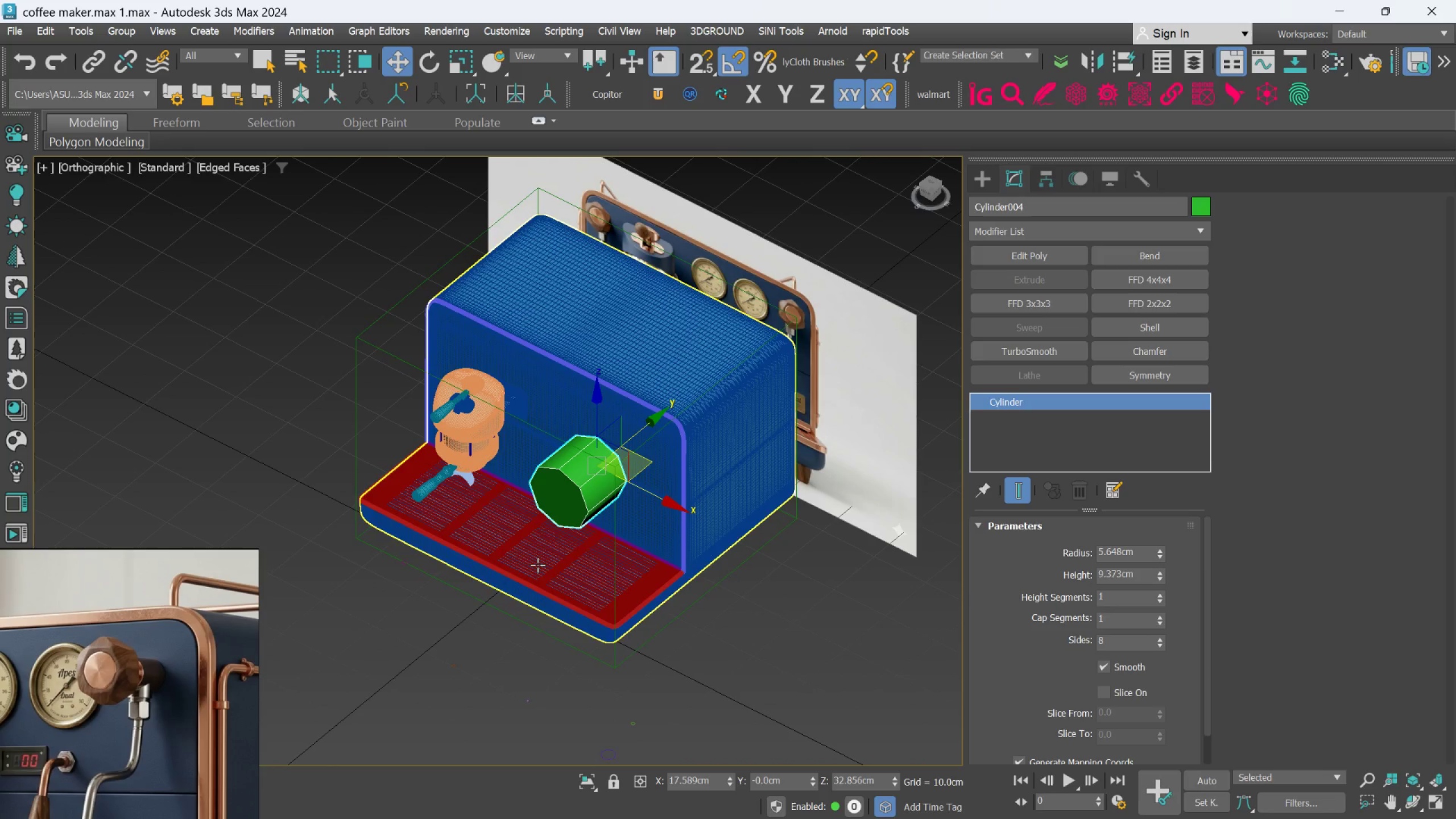 
key(Alt+AltLeft)
 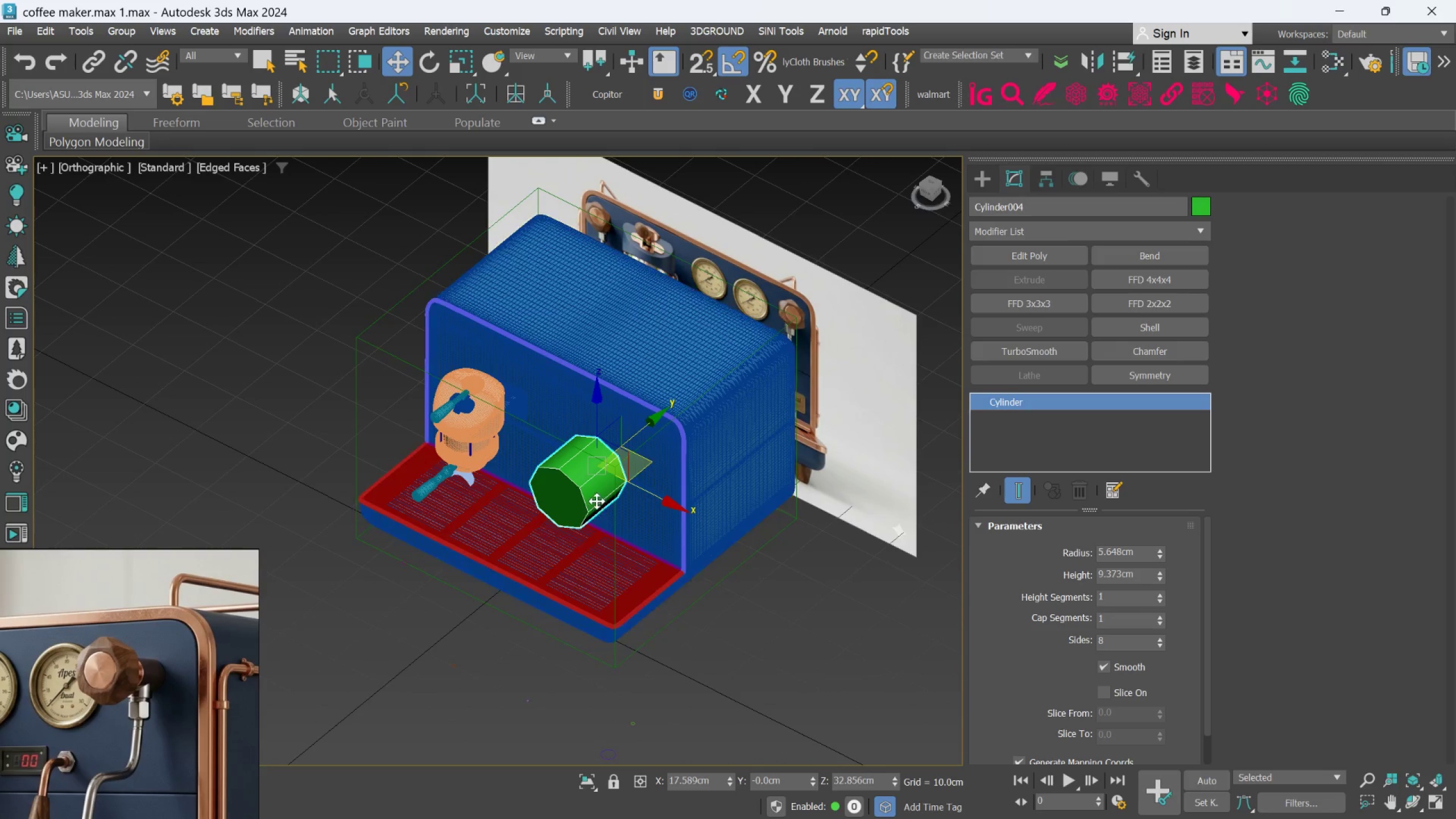 
scroll: coordinate [581, 498], scroll_direction: up, amount: 1.0
 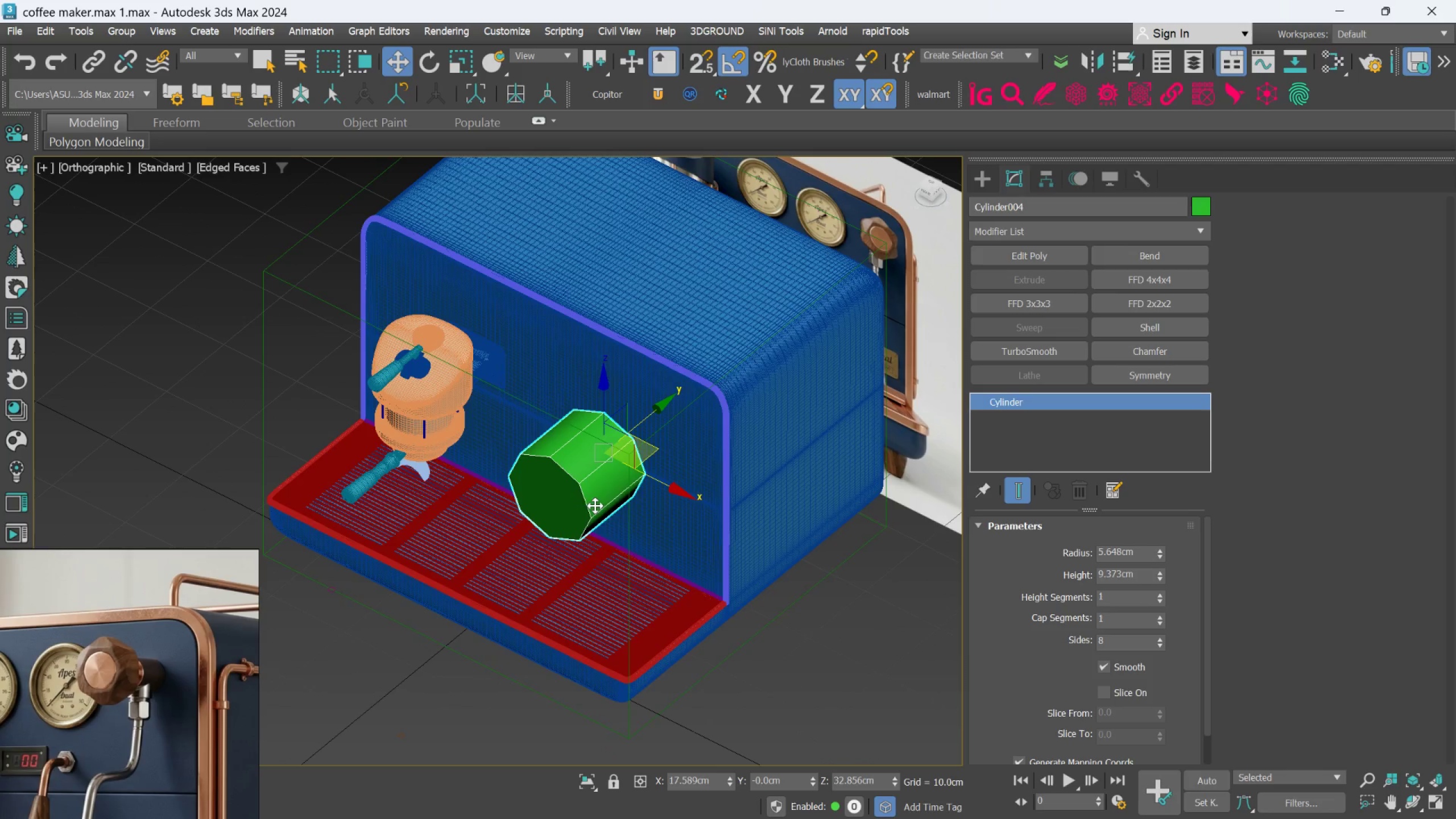 
scroll: coordinate [634, 504], scroll_direction: down, amount: 1.0
 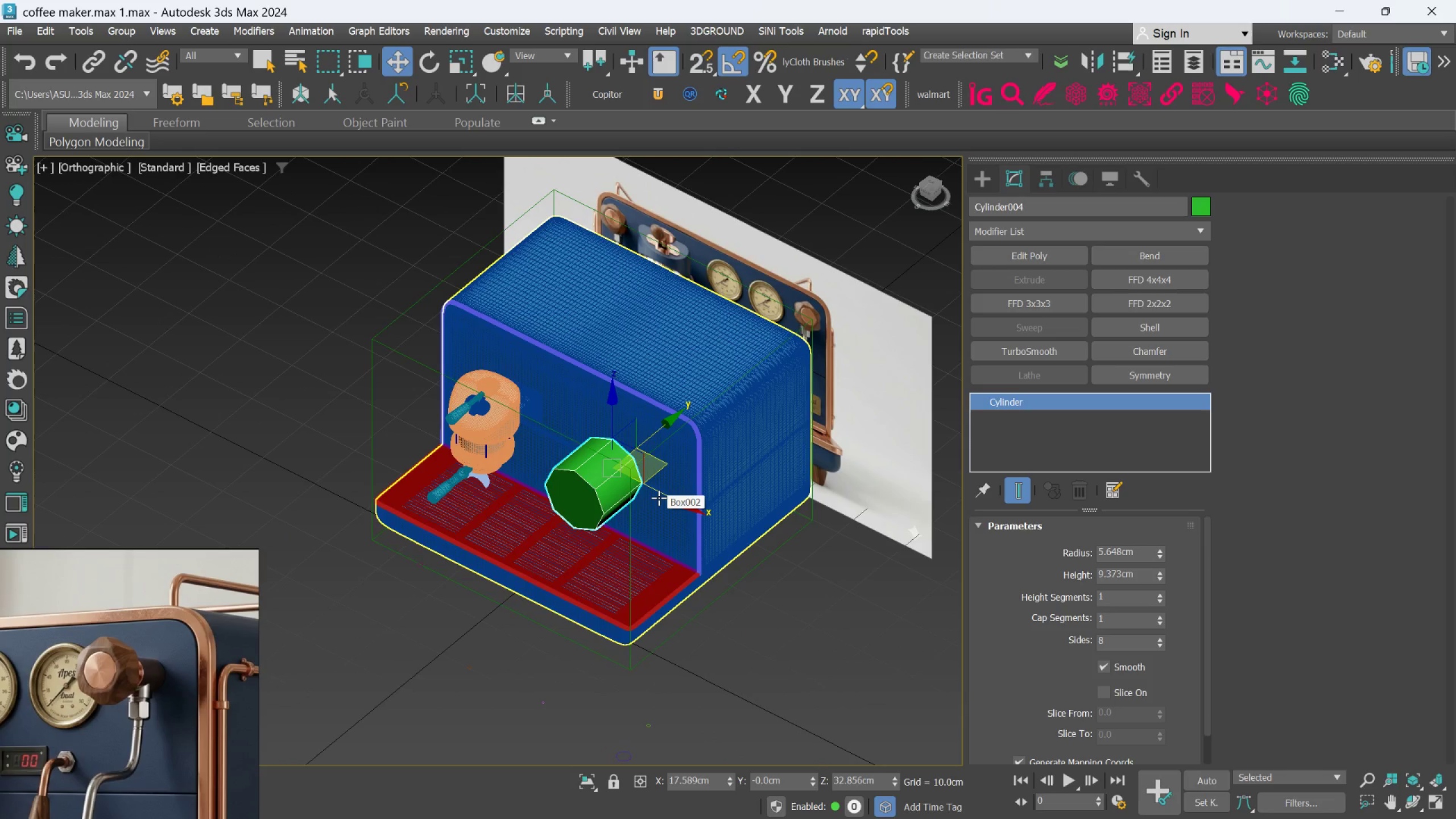 
wait(7.76)
 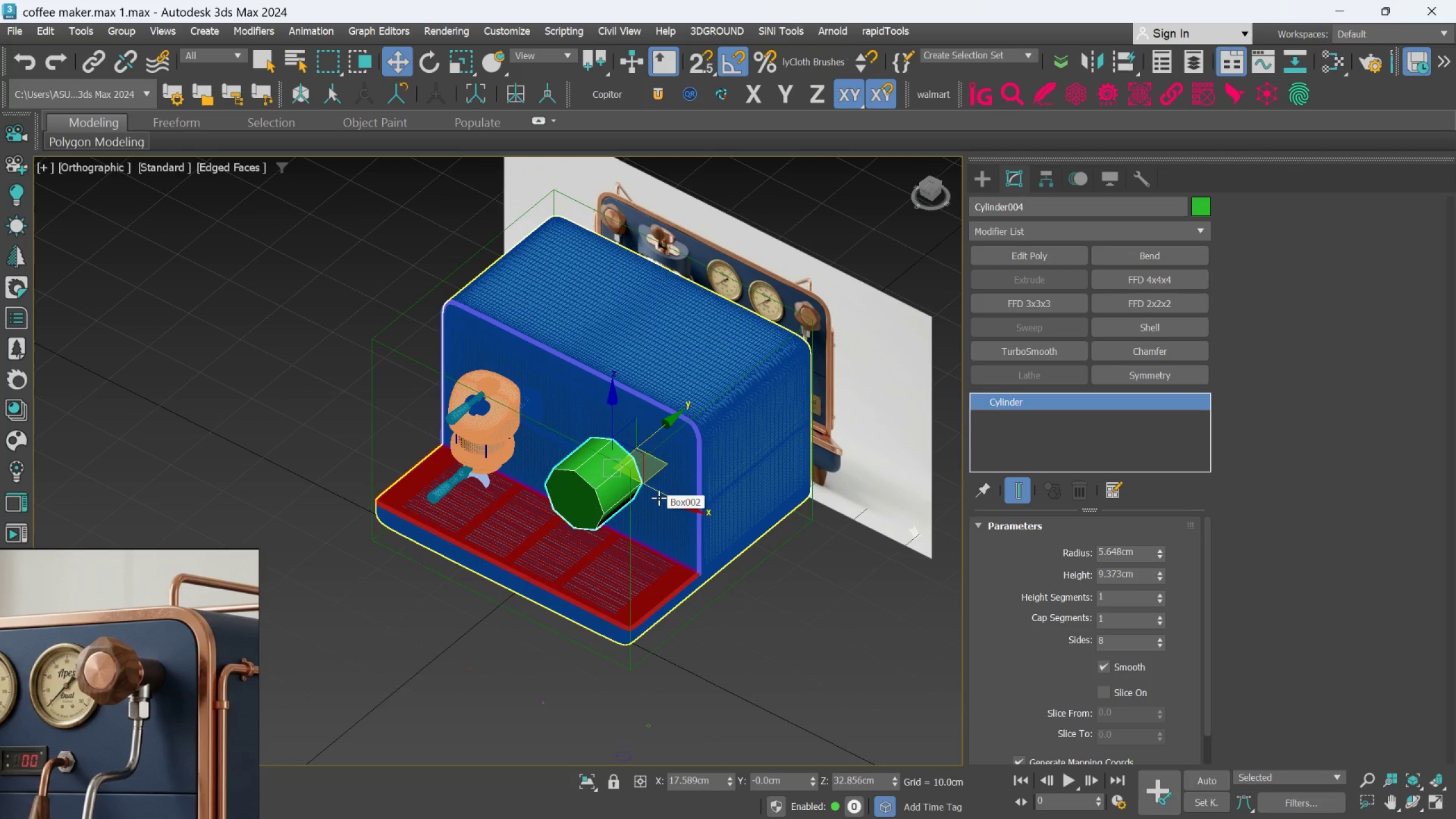 
scroll: coordinate [665, 436], scroll_direction: up, amount: 2.0
 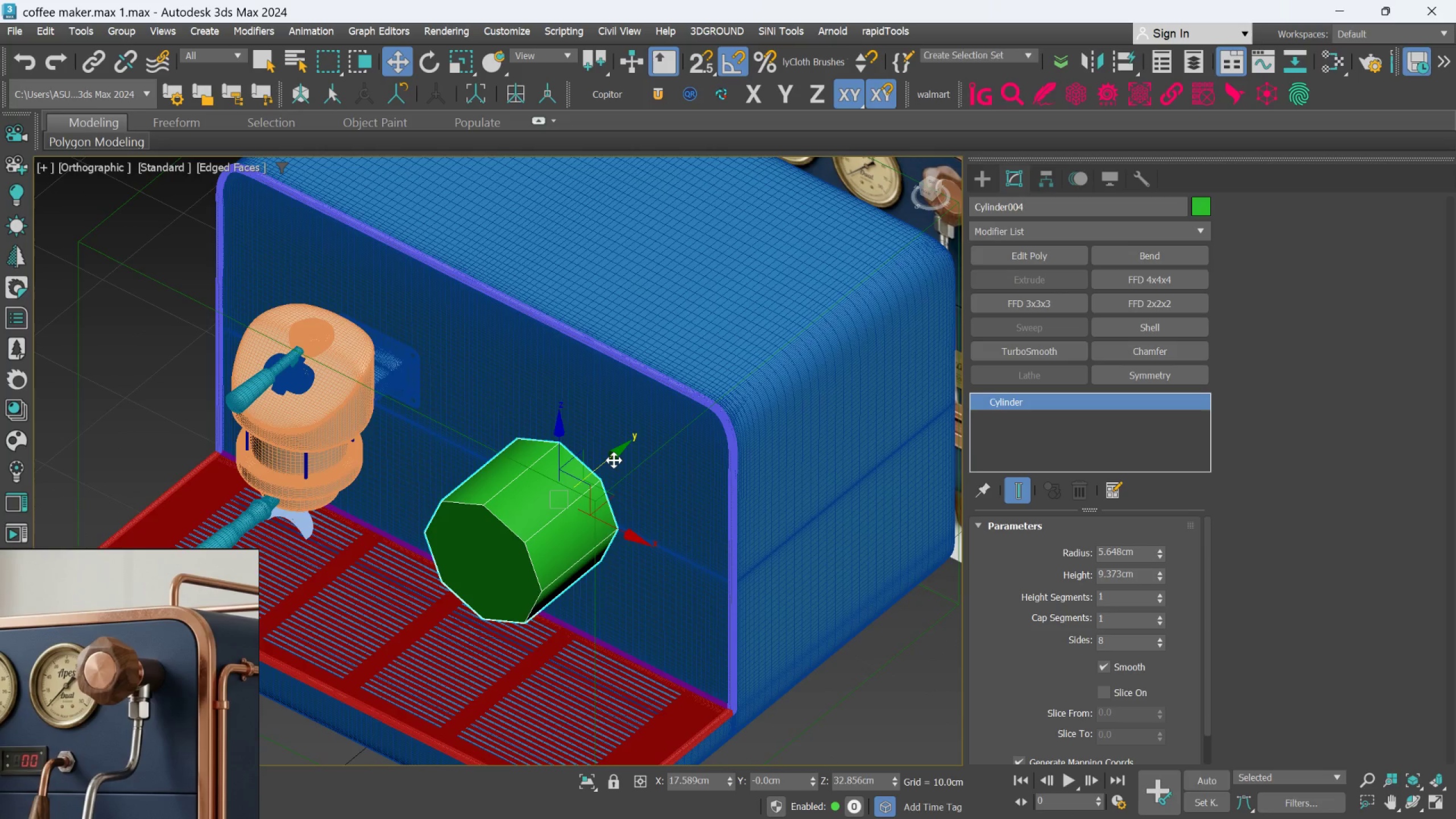 
left_click_drag(start_coordinate=[614, 460], to_coordinate=[594, 481])
 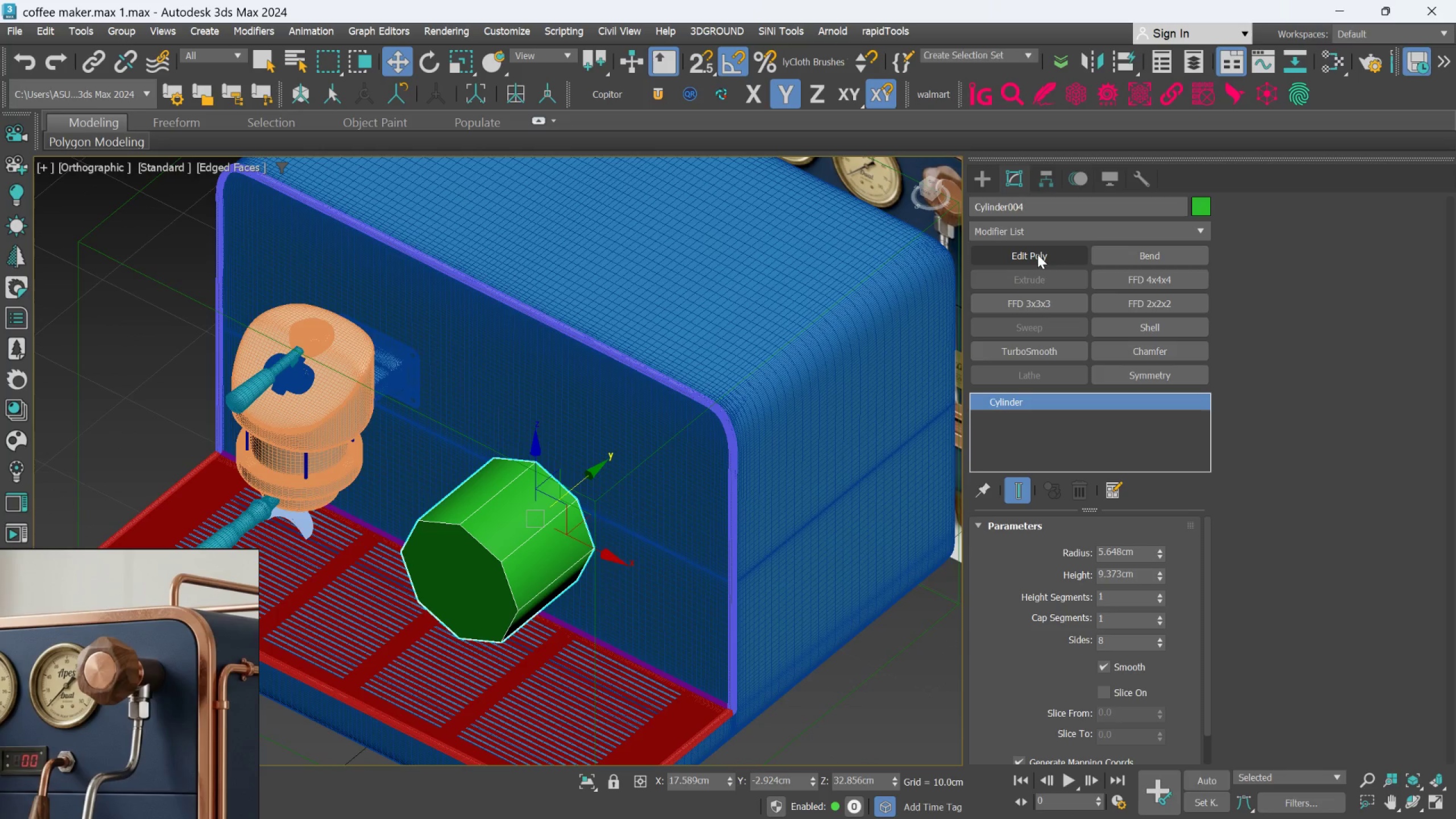 
key(F)
 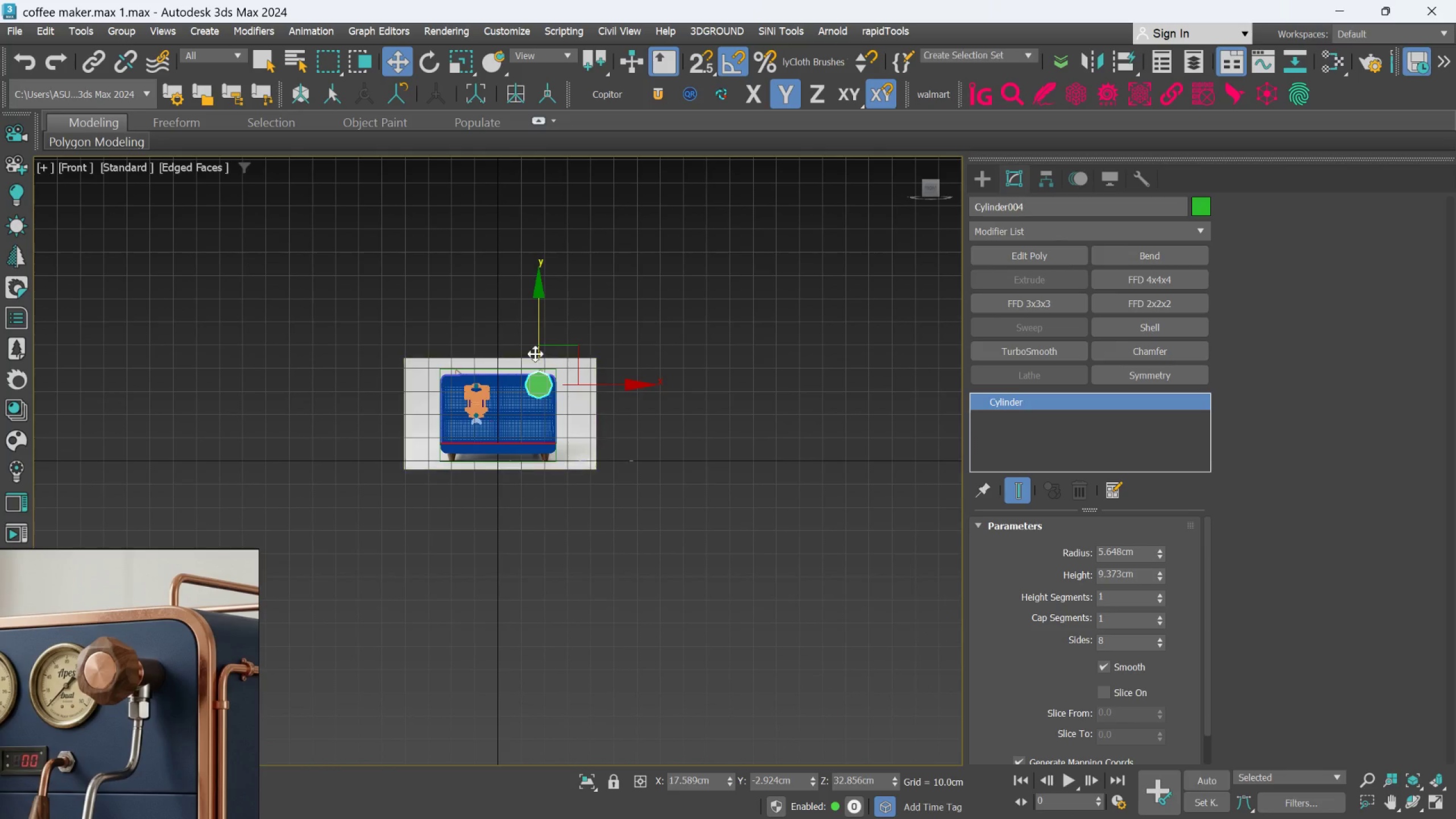 
scroll: coordinate [519, 346], scroll_direction: up, amount: 2.0
 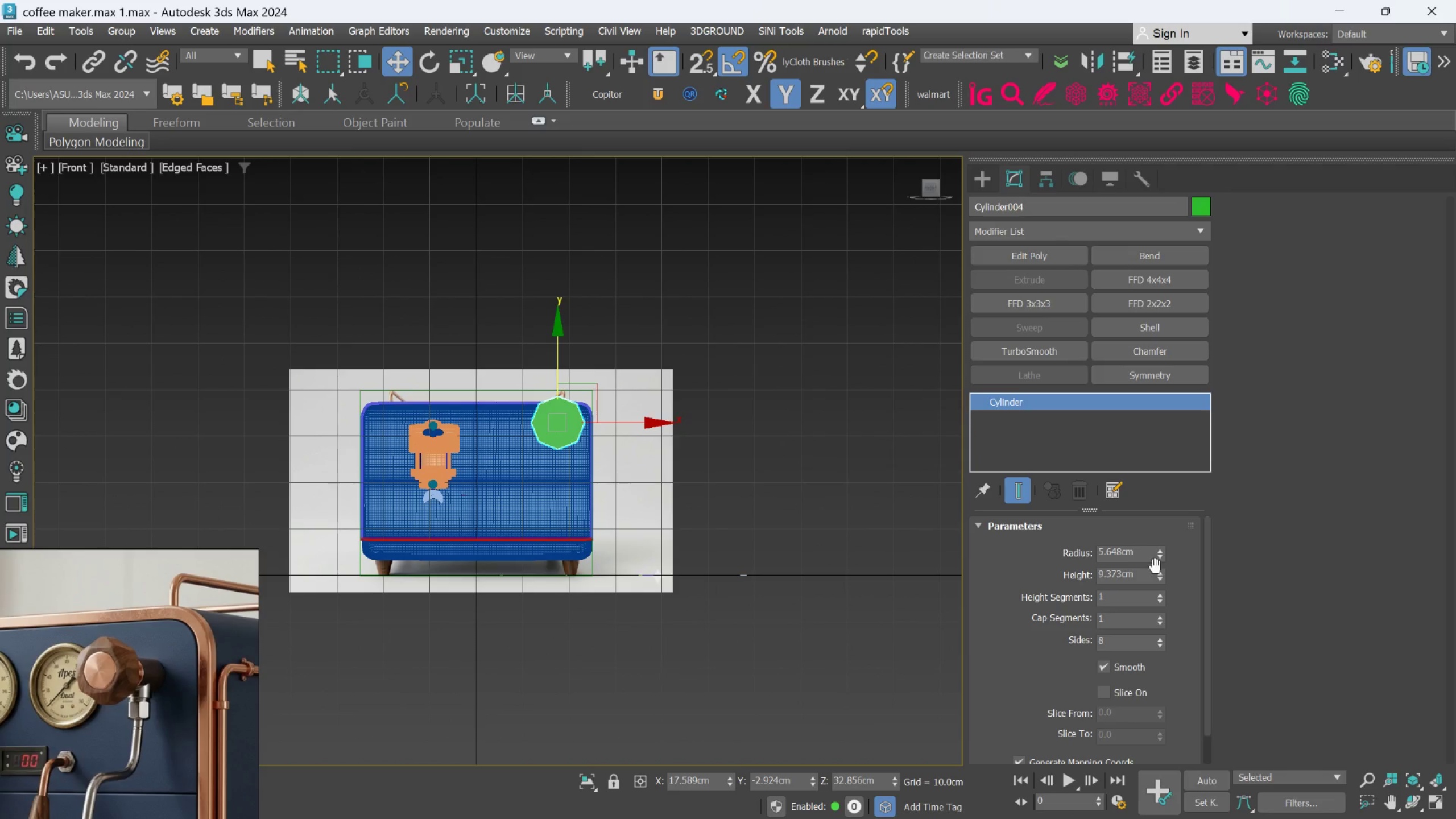 
double_click([1131, 555])
 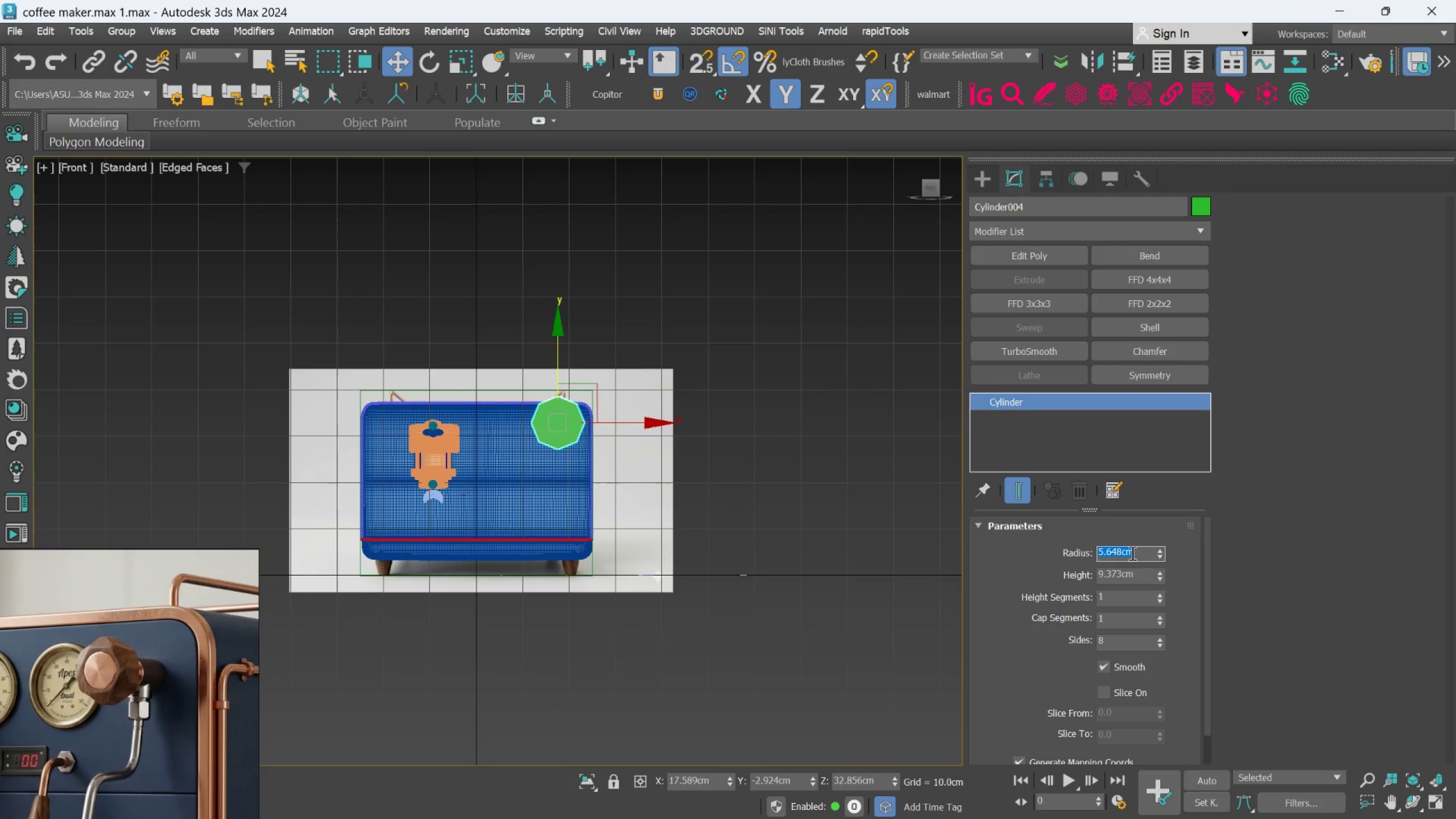 
key(3)
 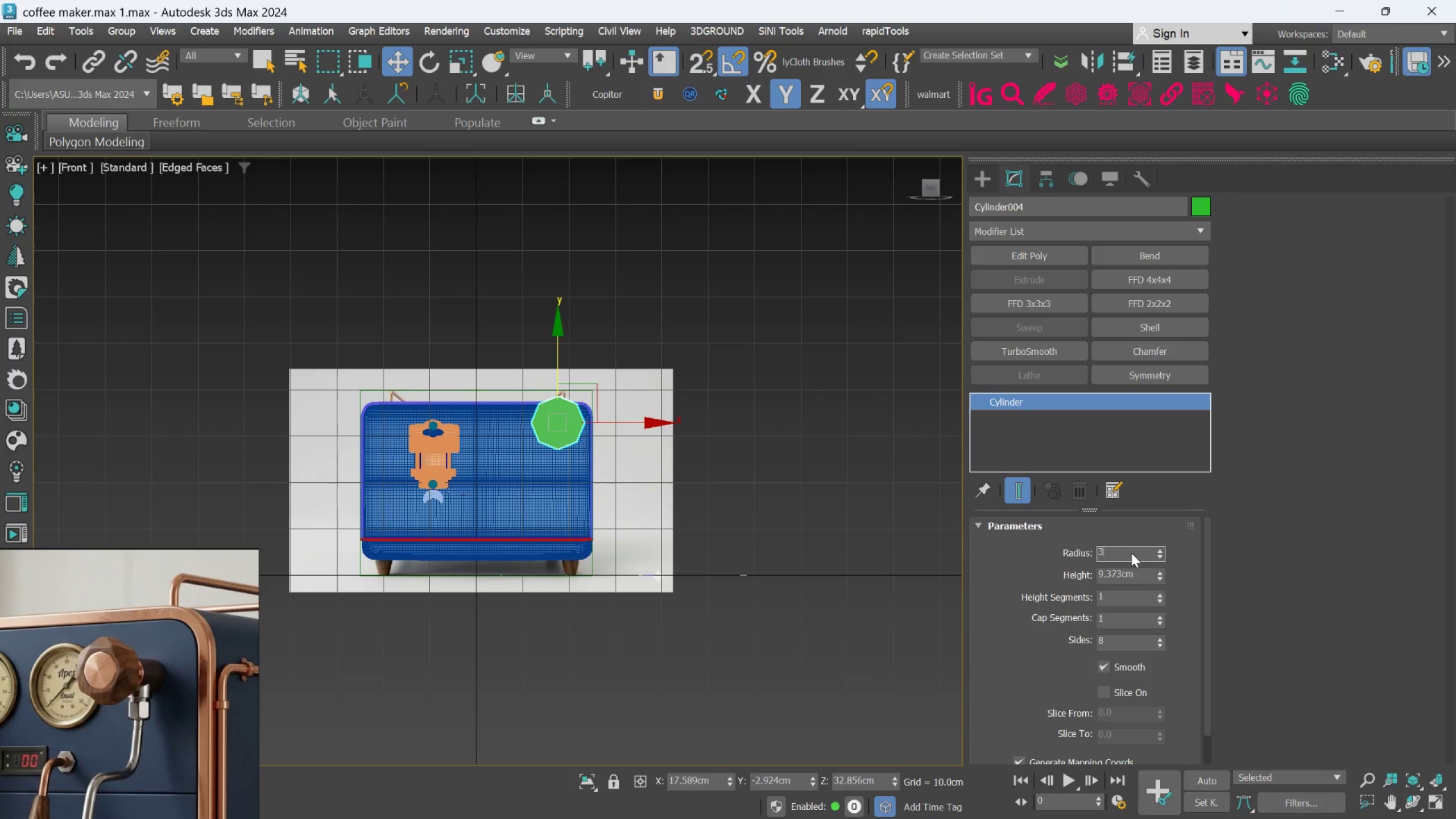 
key(Enter)
 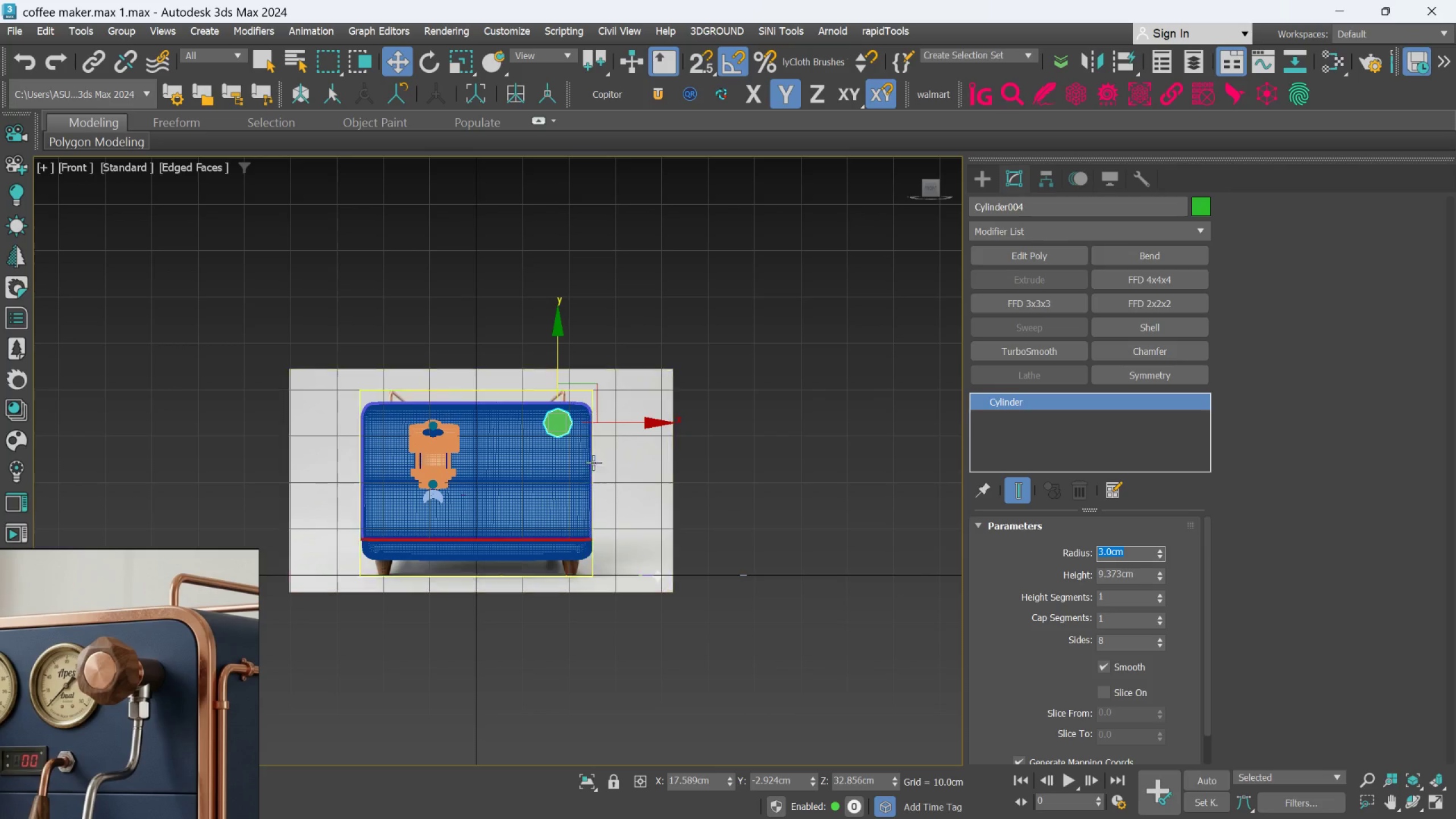 
scroll: coordinate [614, 422], scroll_direction: up, amount: 3.0
 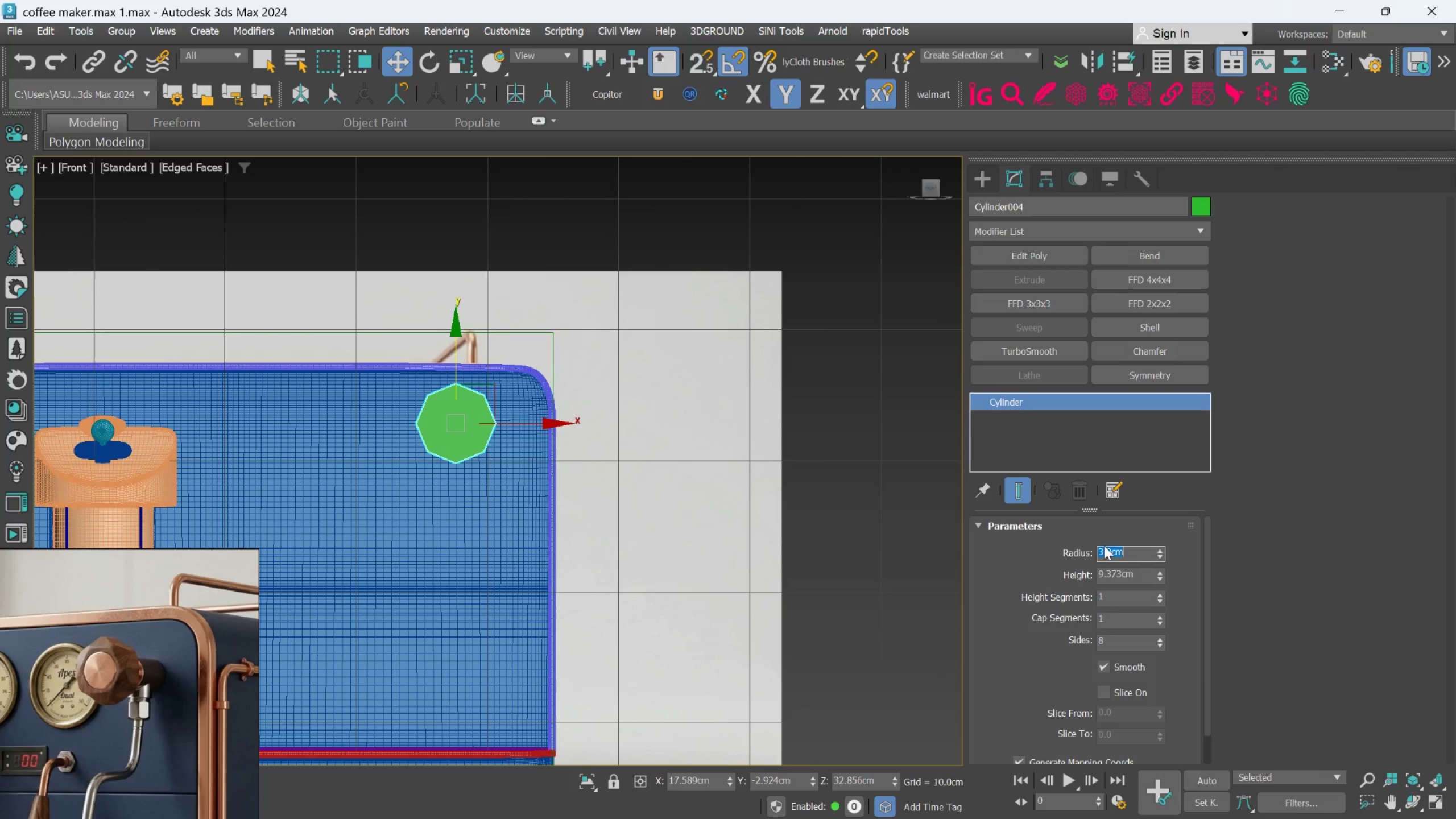 
double_click([1111, 547])
 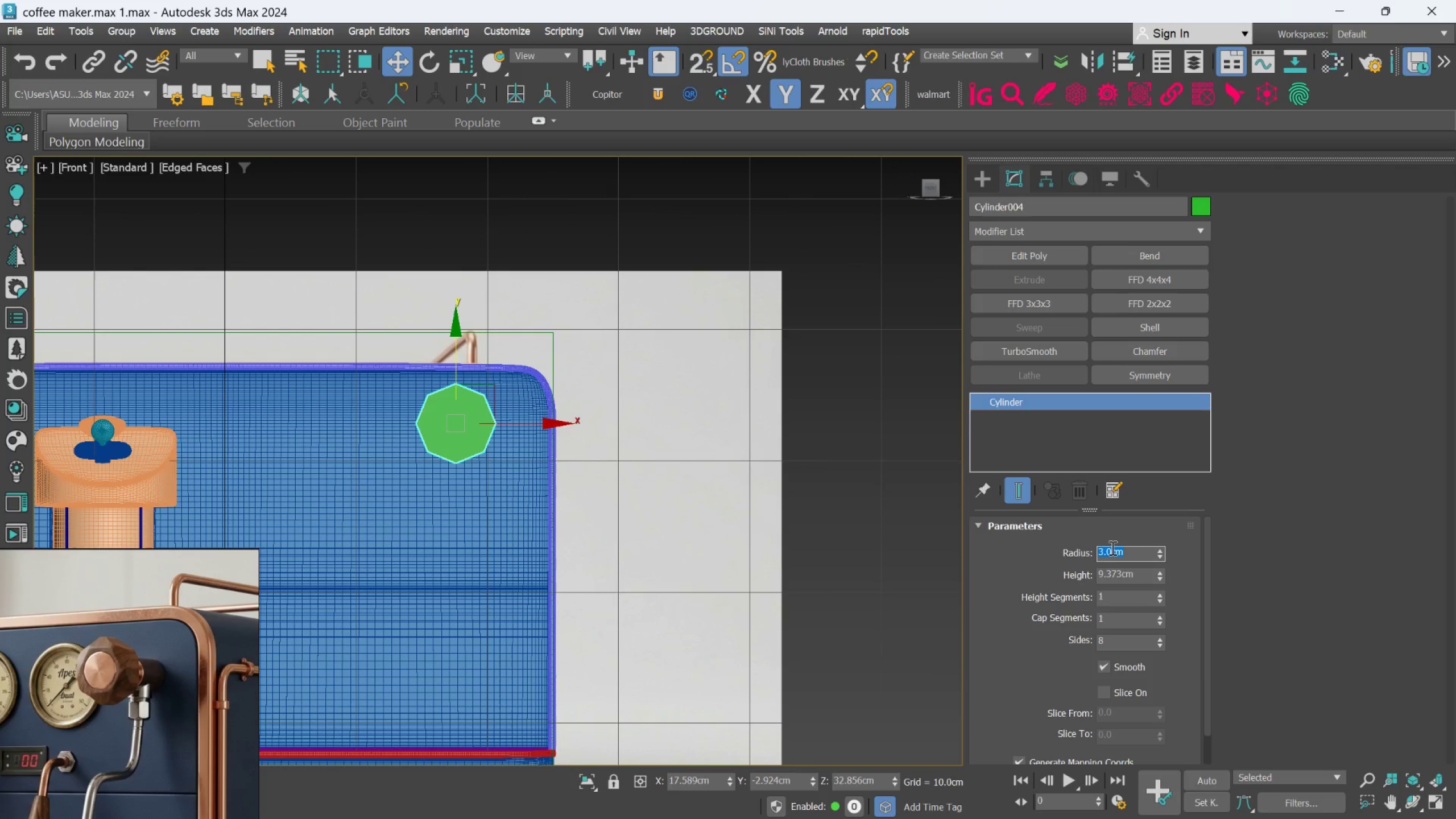 
key(4)
 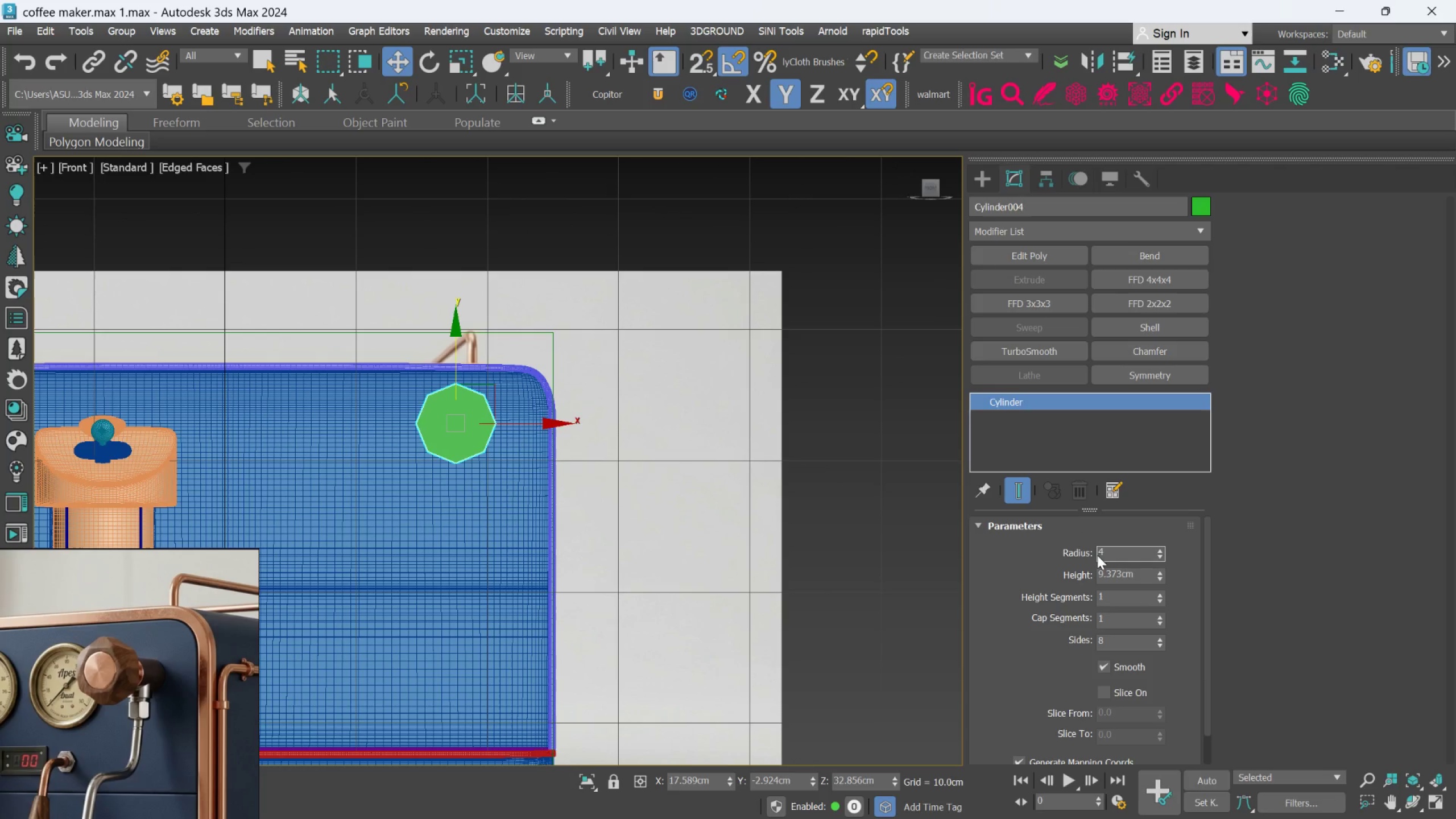 
key(Enter)
 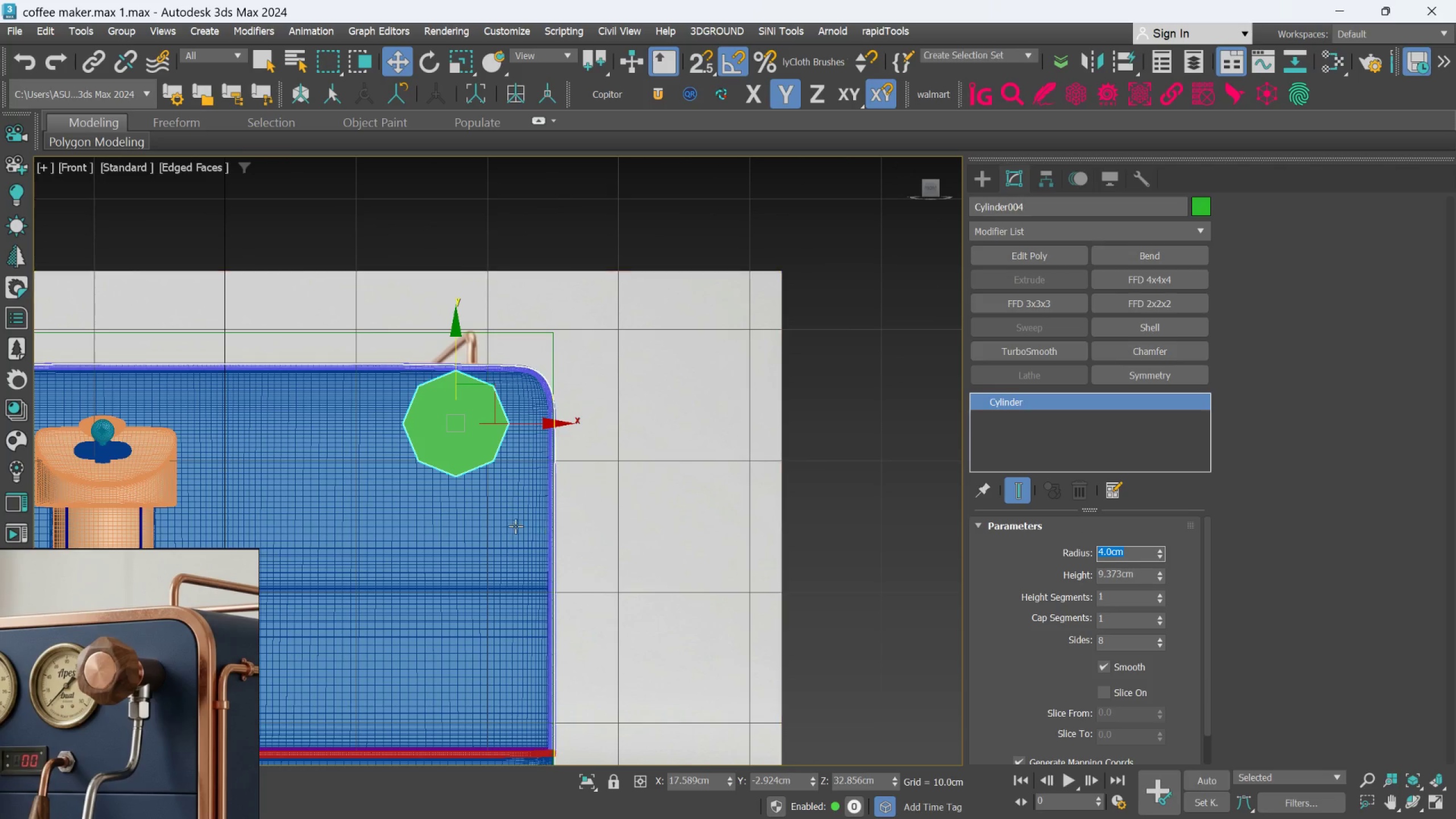 
scroll: coordinate [117, 705], scroll_direction: down, amount: 12.0
 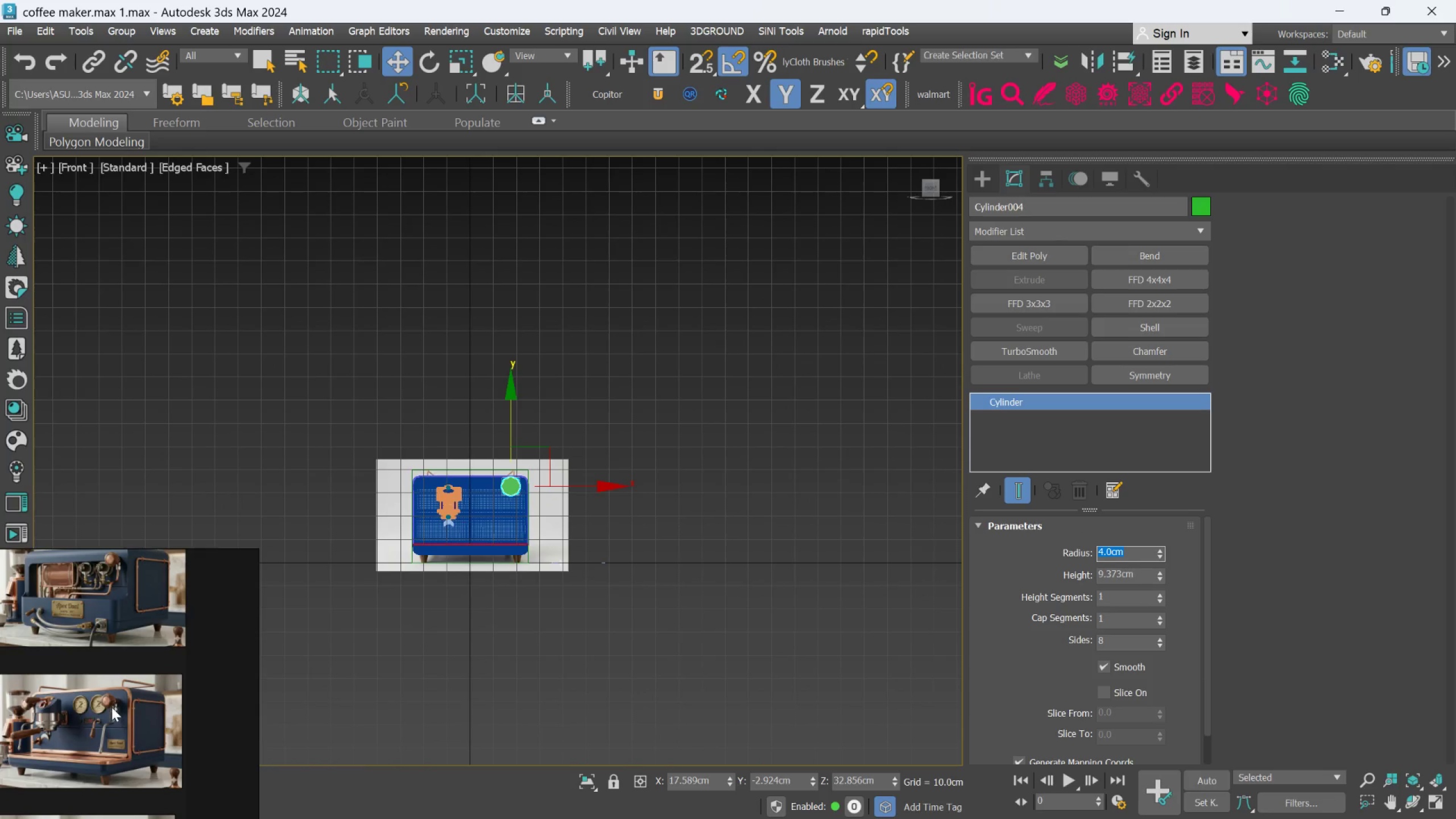 
scroll: coordinate [94, 710], scroll_direction: up, amount: 2.0
 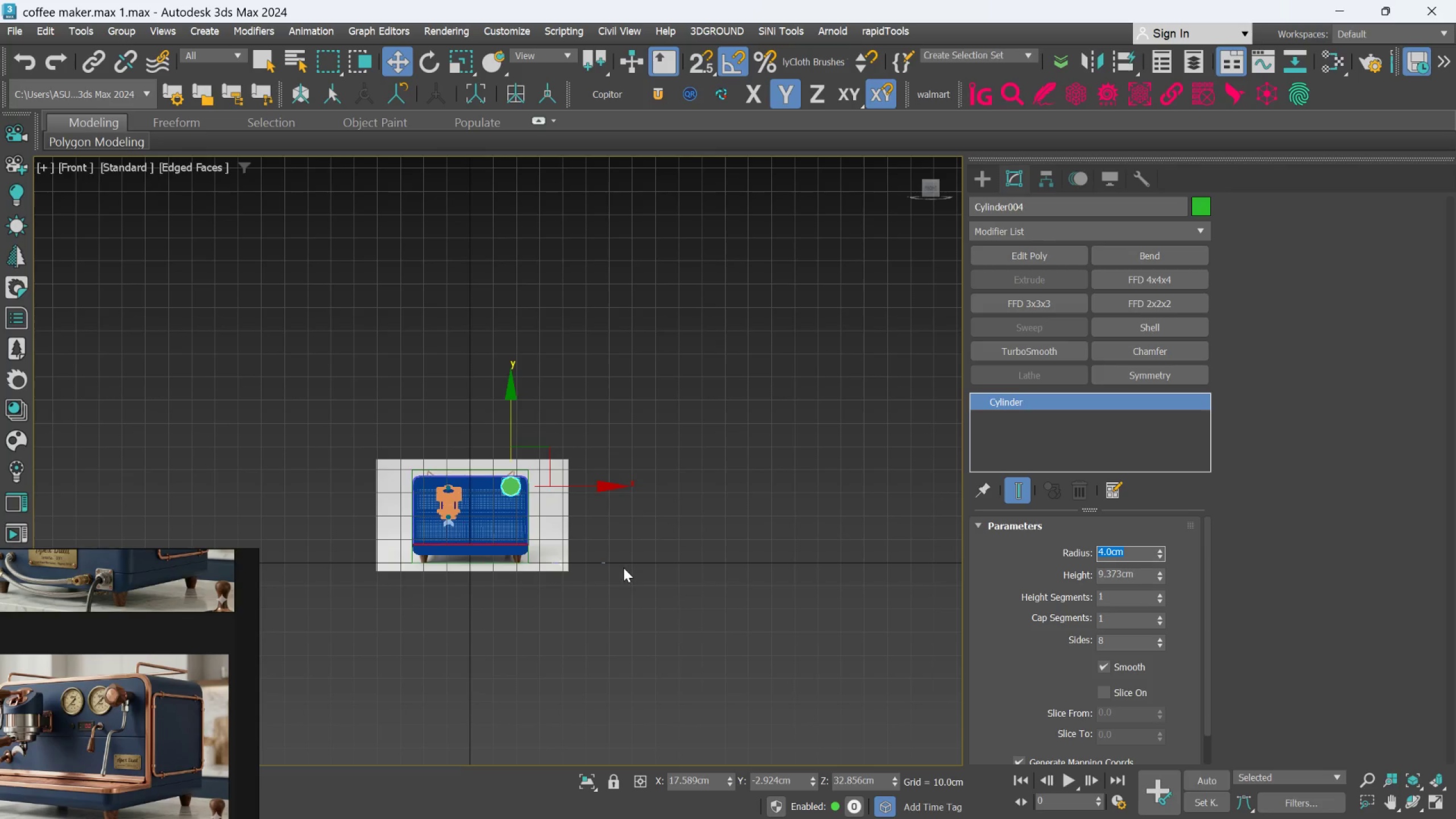 
hold_key(key=AltLeft, duration=0.47)
 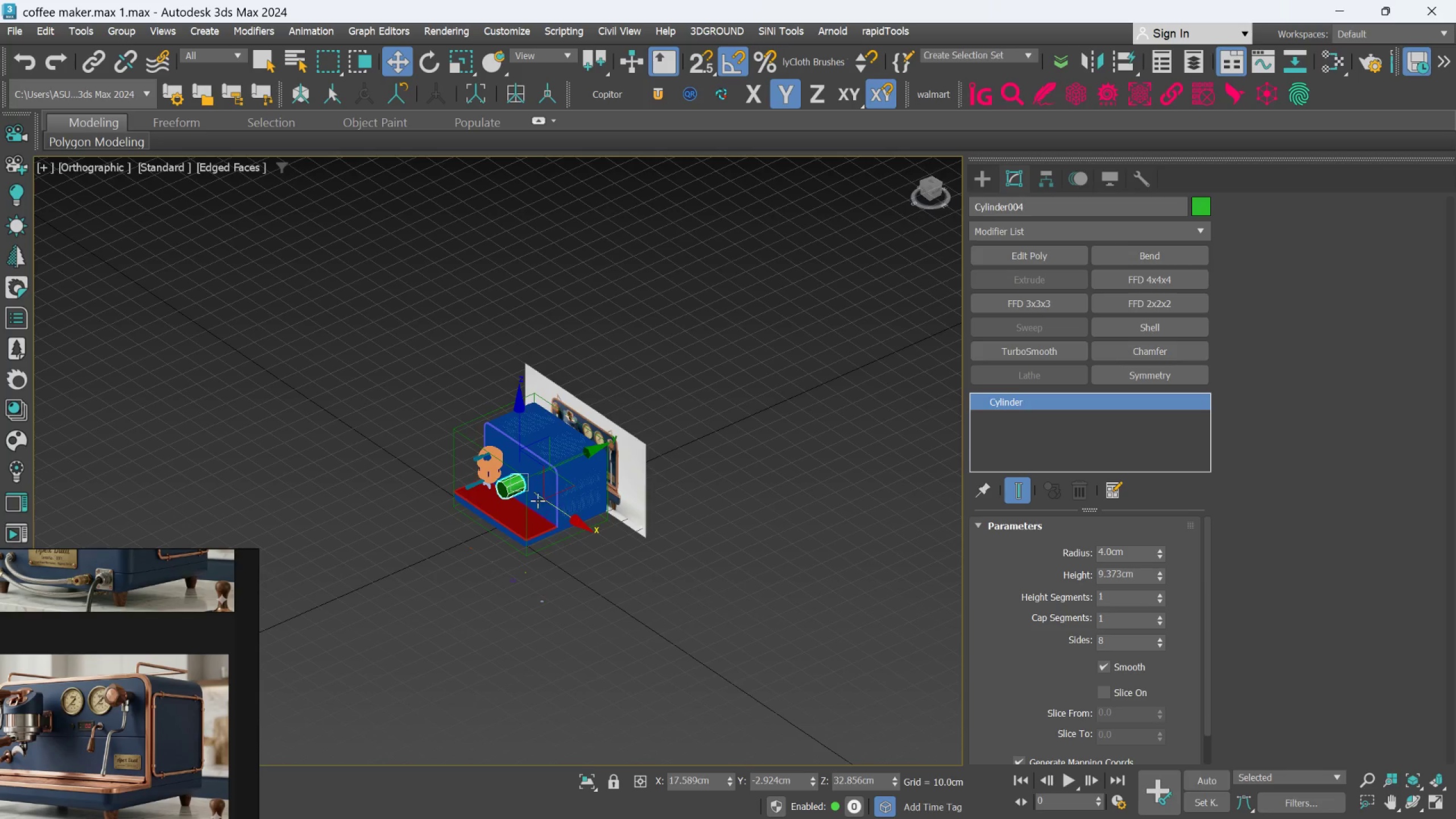 
scroll: coordinate [531, 498], scroll_direction: up, amount: 4.0
 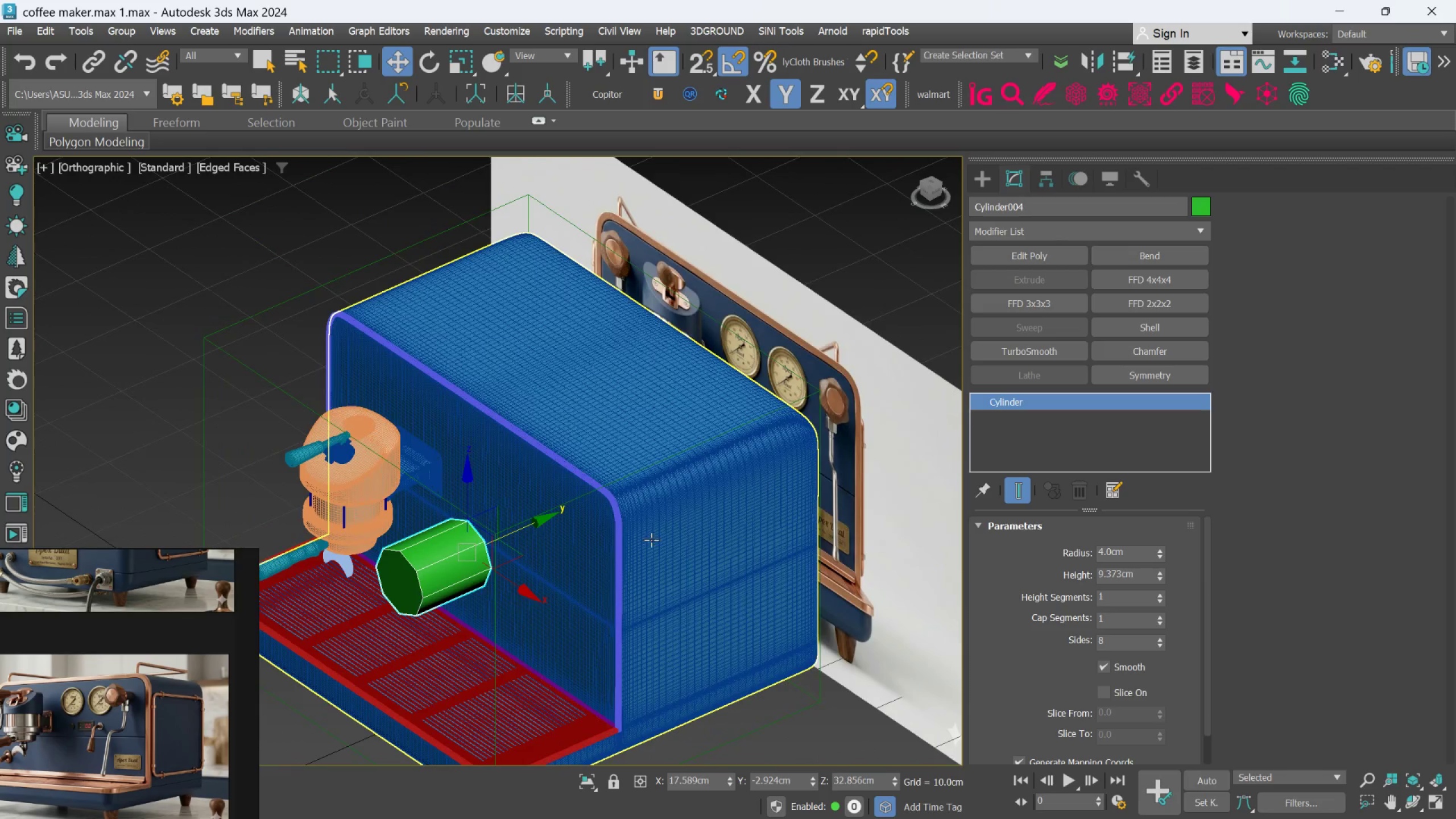 
scroll: coordinate [698, 552], scroll_direction: down, amount: 1.0
 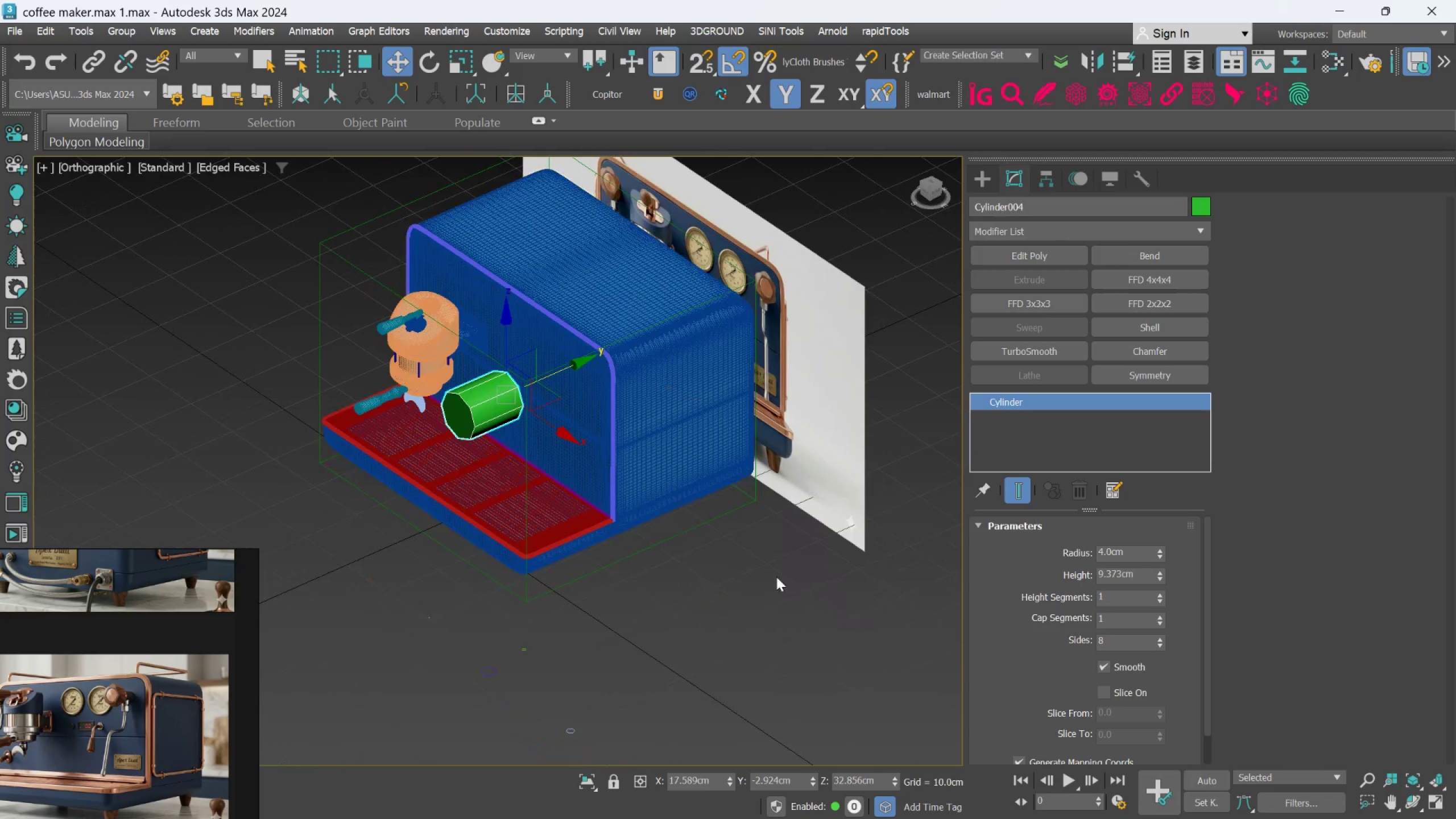 
left_click_drag(start_coordinate=[752, 611], to_coordinate=[748, 610])
 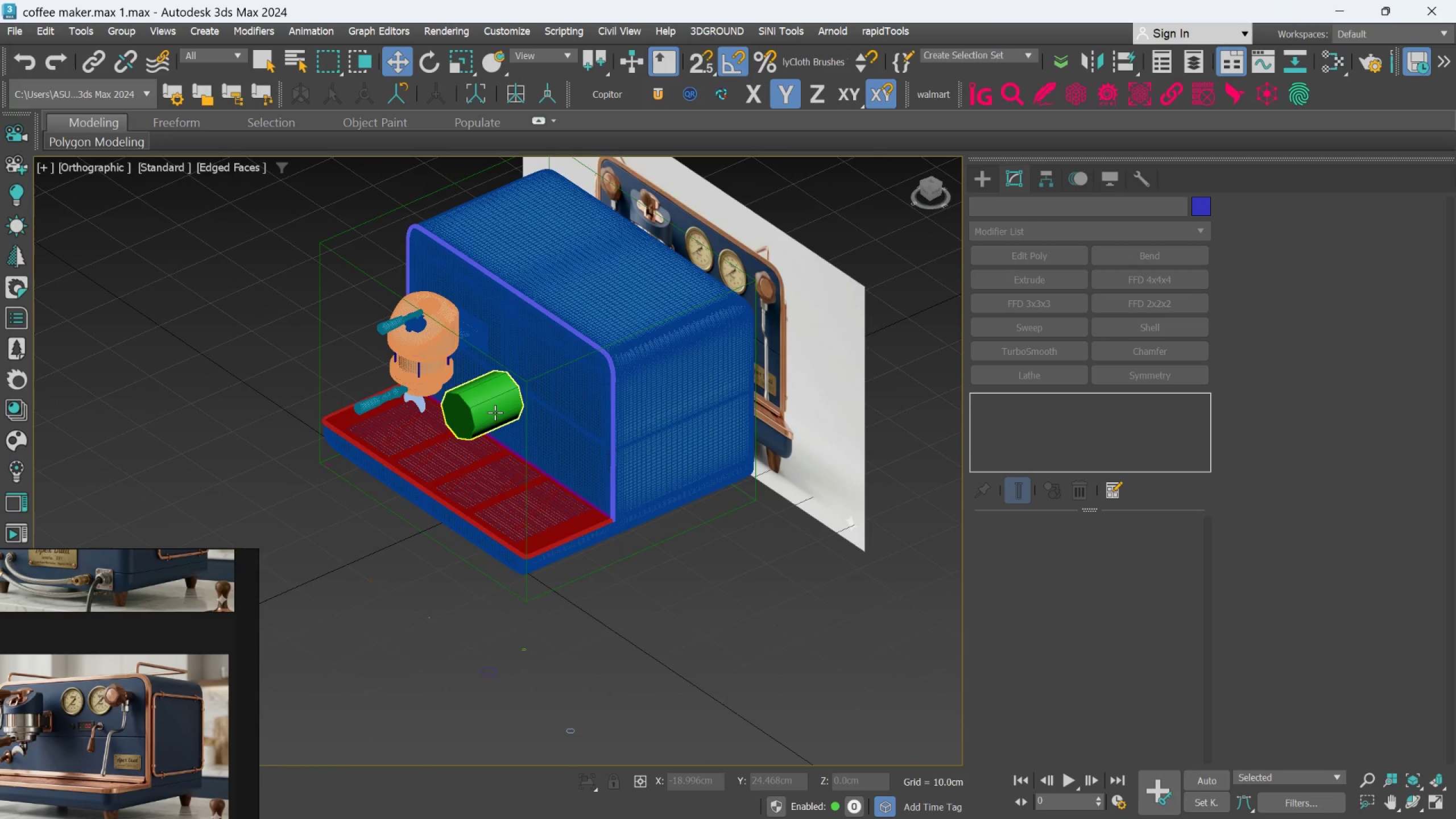 
left_click([495, 412])
 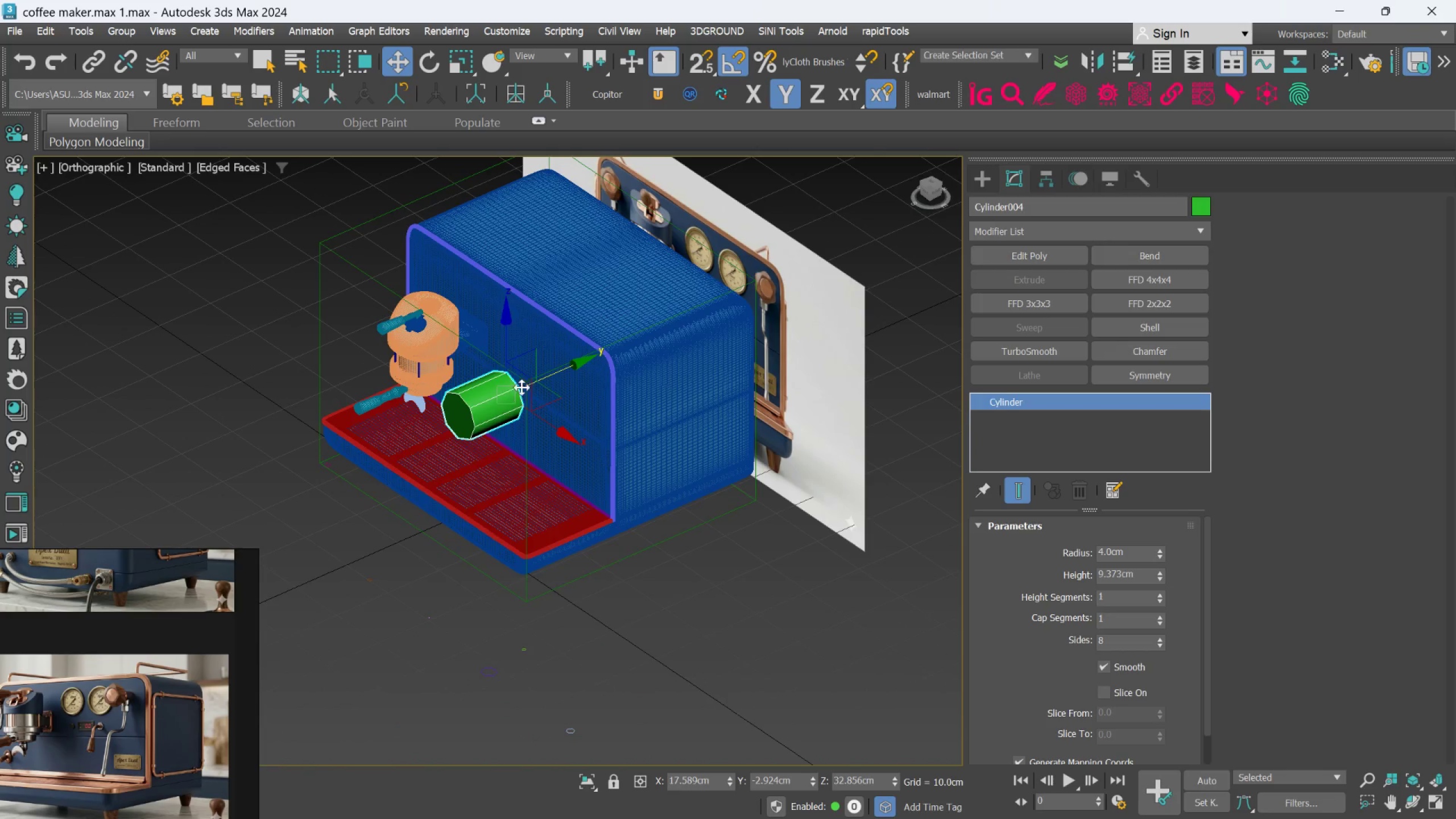 
scroll: coordinate [526, 382], scroll_direction: up, amount: 1.0
 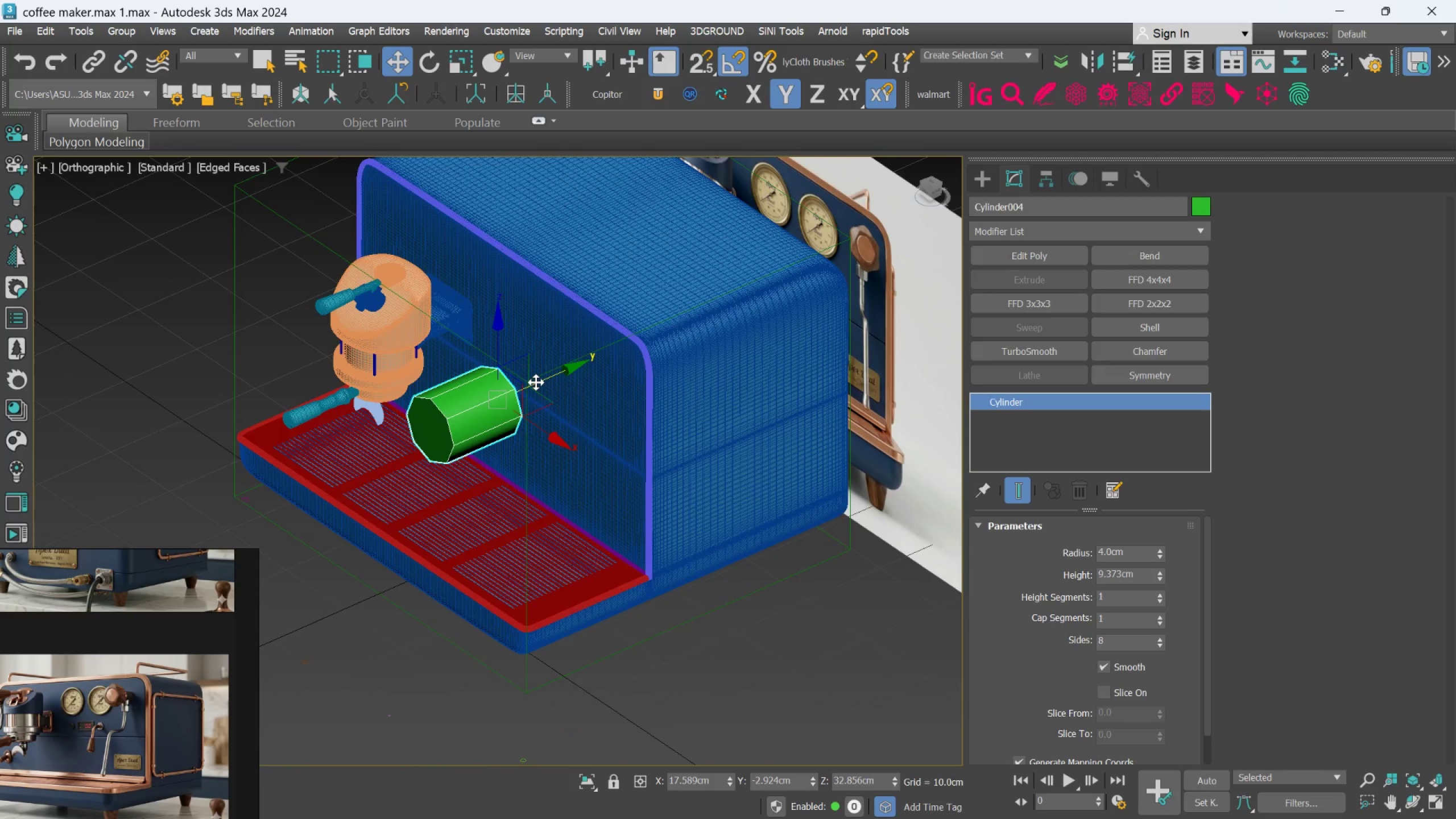 
left_click_drag(start_coordinate=[536, 382], to_coordinate=[603, 365])
 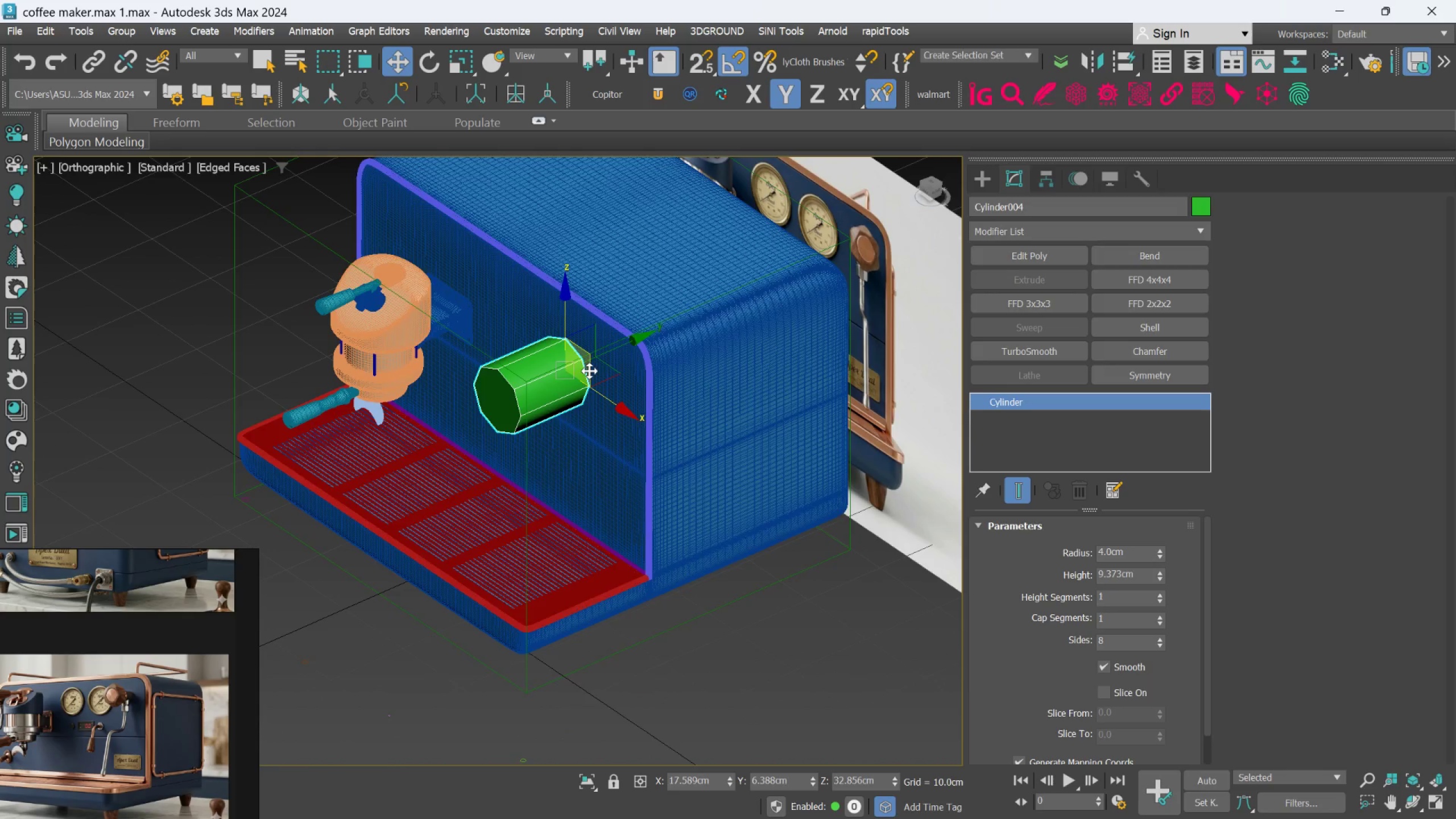 
hold_key(key=AltLeft, duration=1.16)
 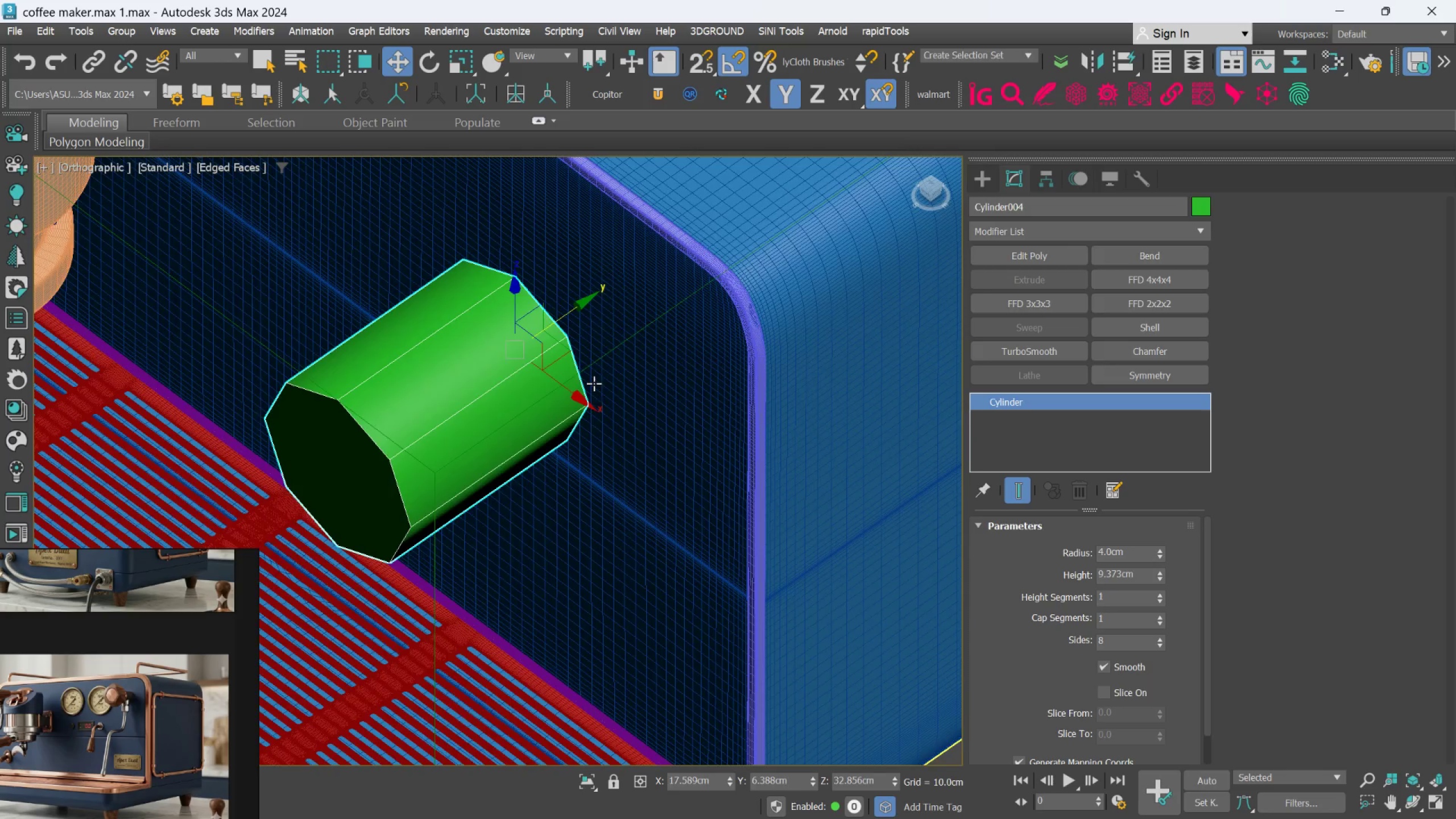 
scroll: coordinate [588, 371], scroll_direction: up, amount: 3.0
 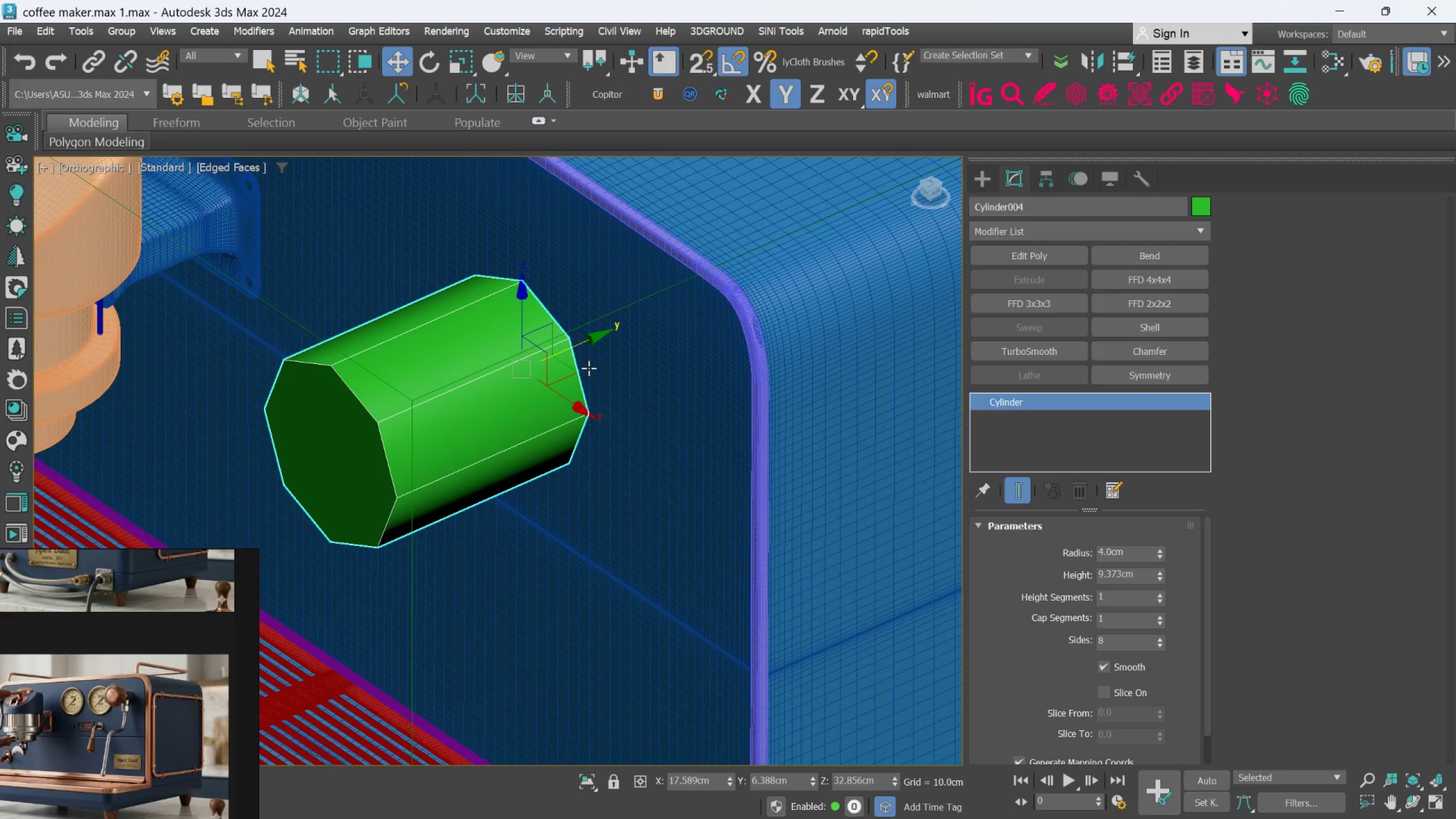 
hold_key(key=AltLeft, duration=0.73)
 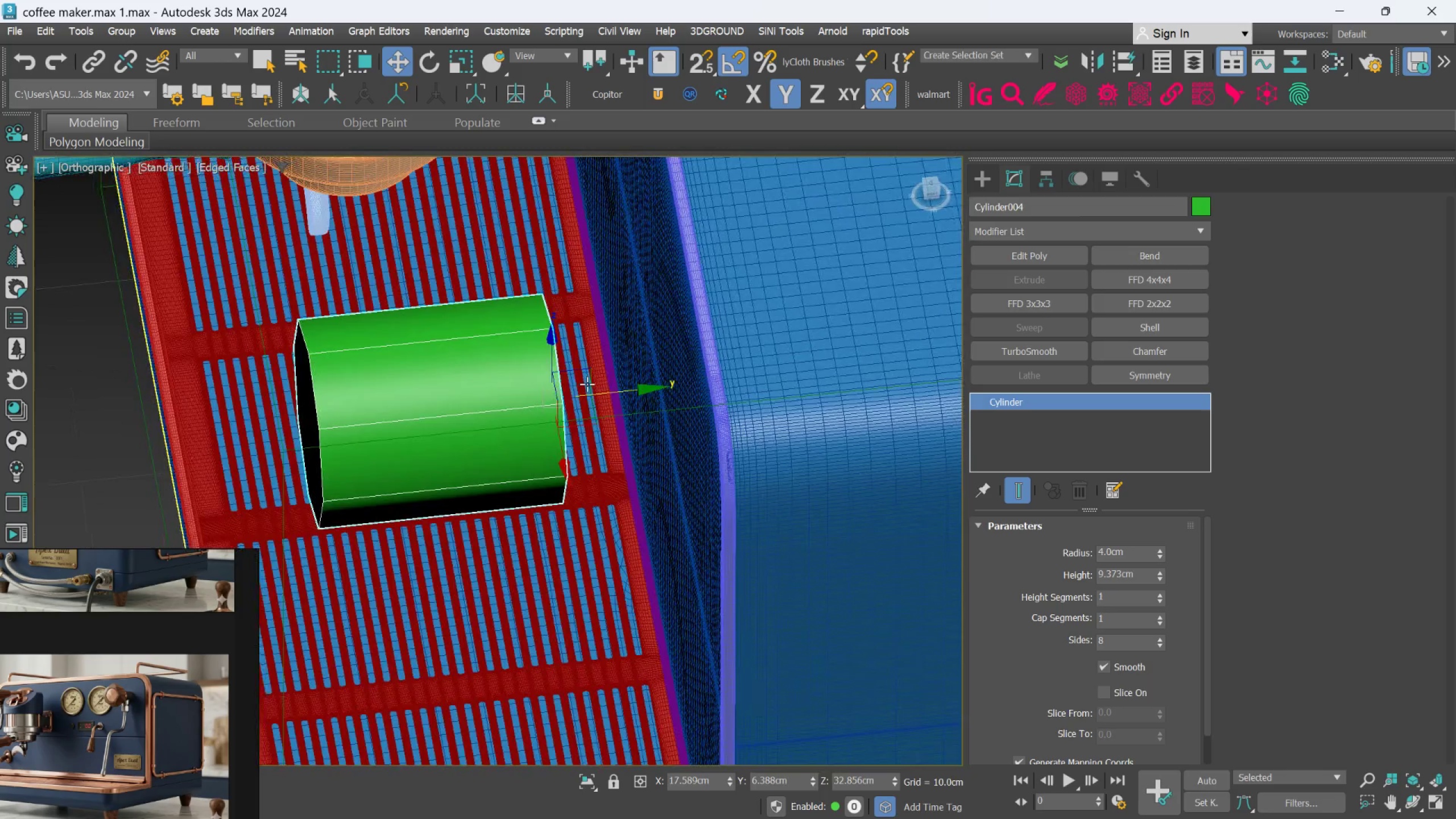 
scroll: coordinate [588, 384], scroll_direction: down, amount: 2.0
 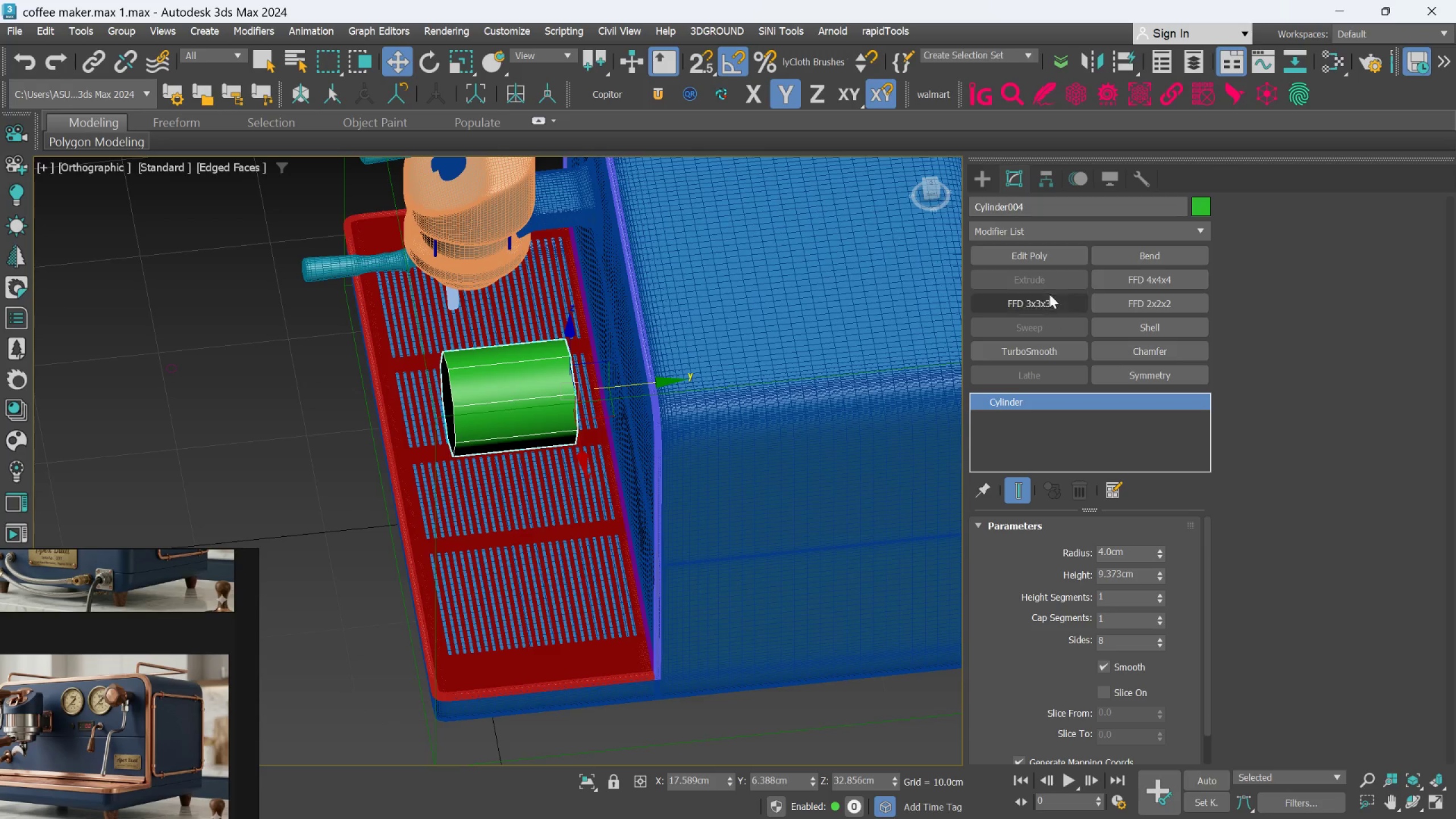 
left_click([1038, 254])
 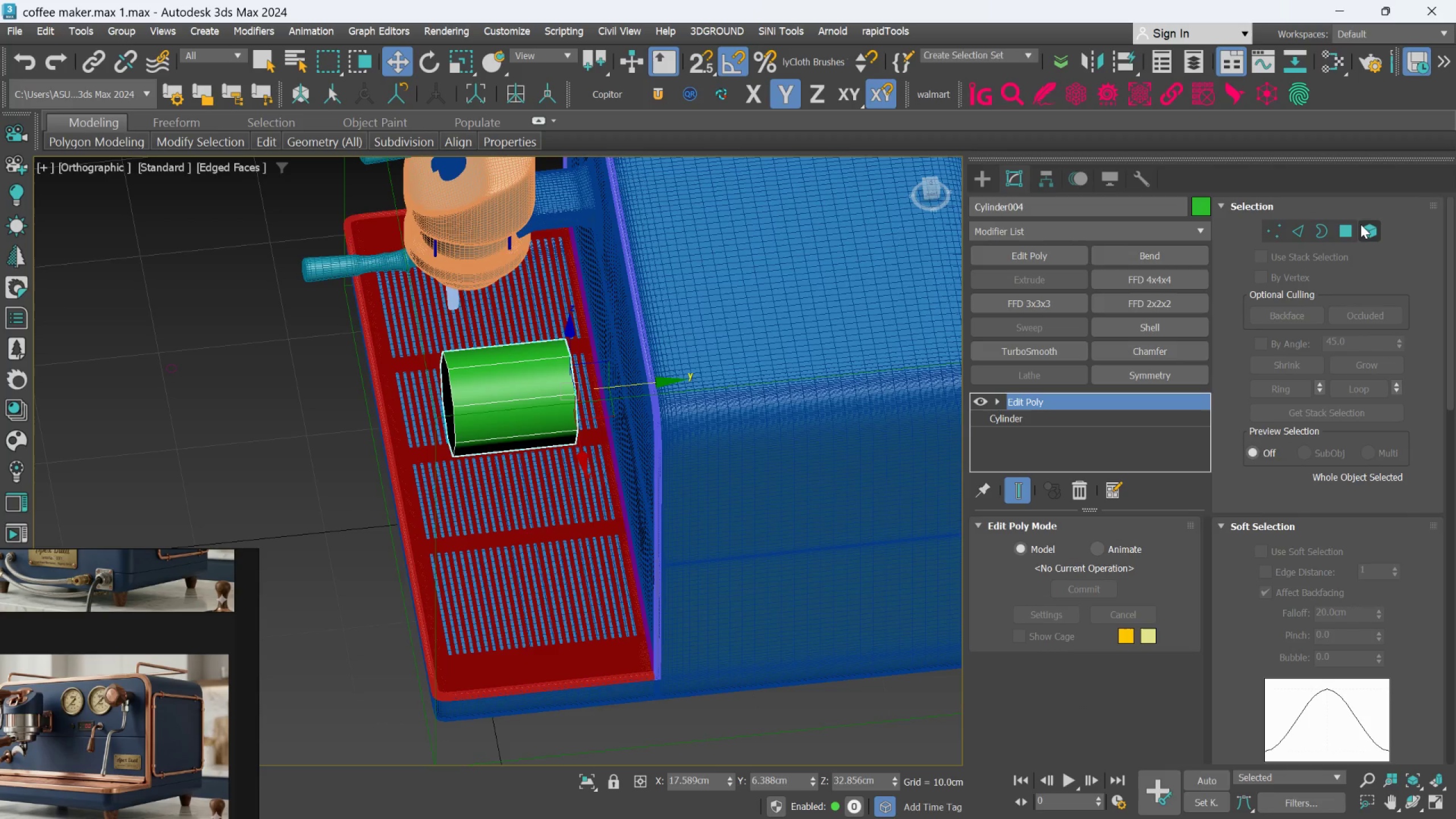 
left_click([1352, 226])
 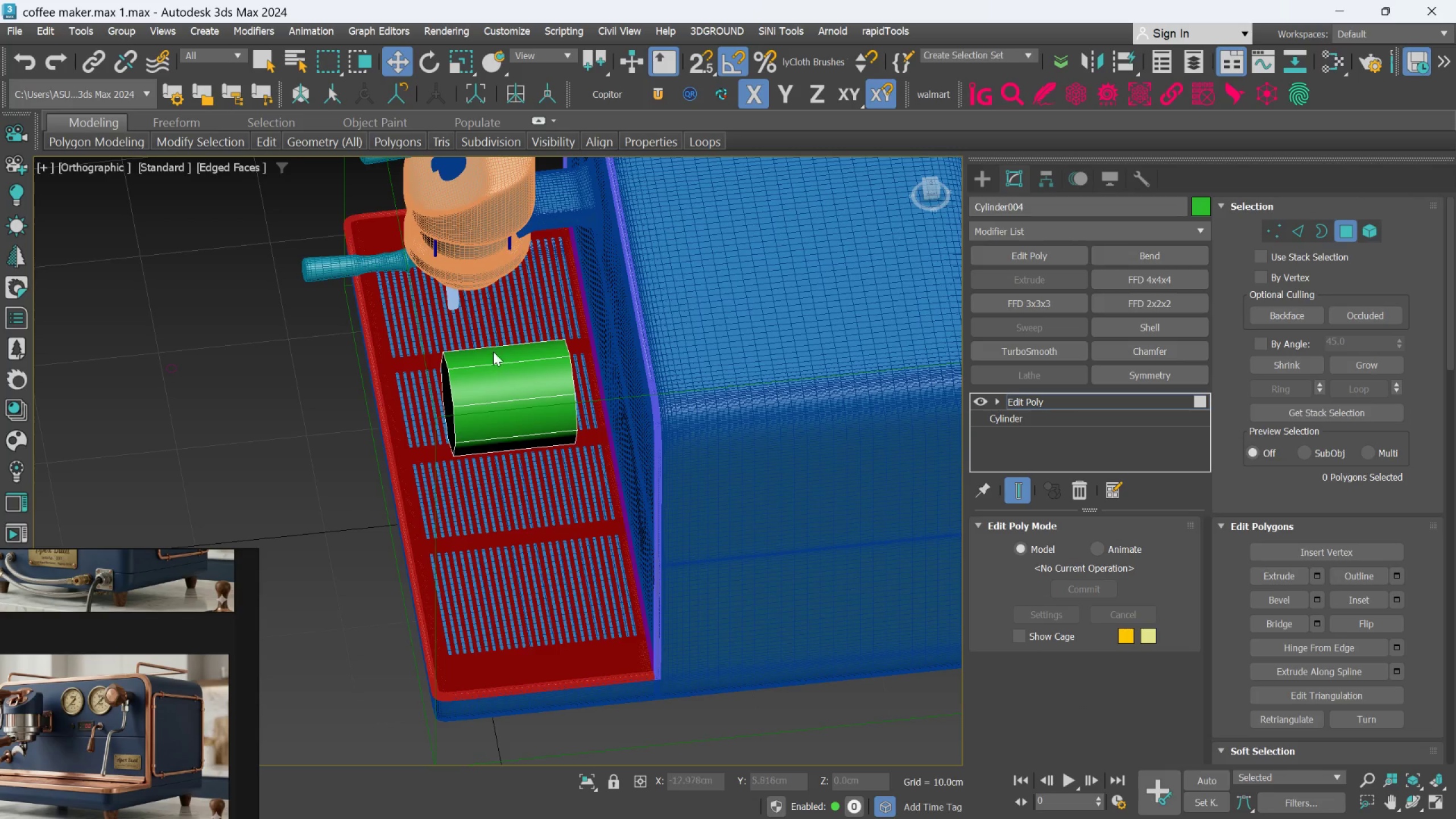 
scroll: coordinate [491, 385], scroll_direction: up, amount: 2.0
 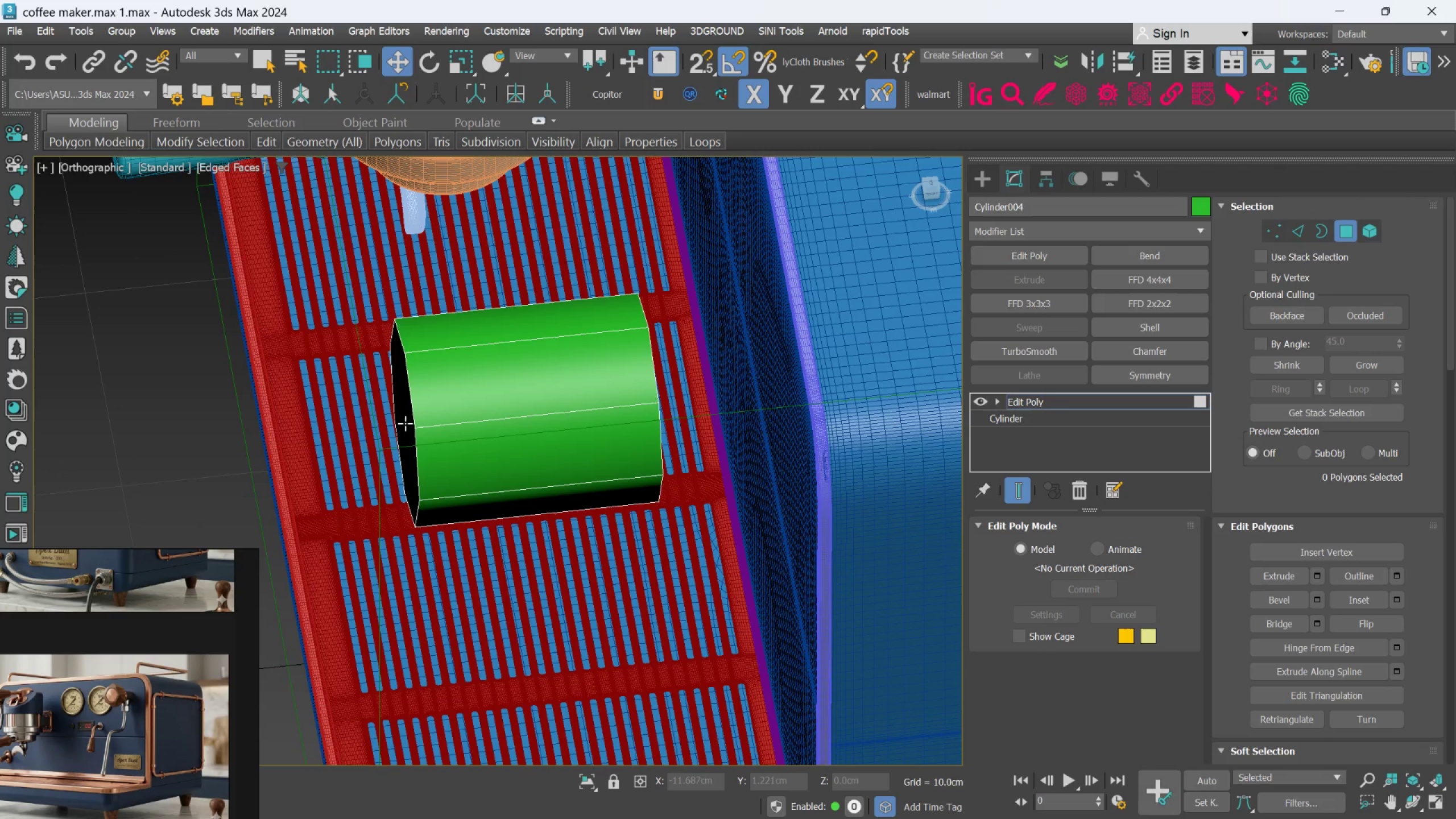 
left_click([403, 423])
 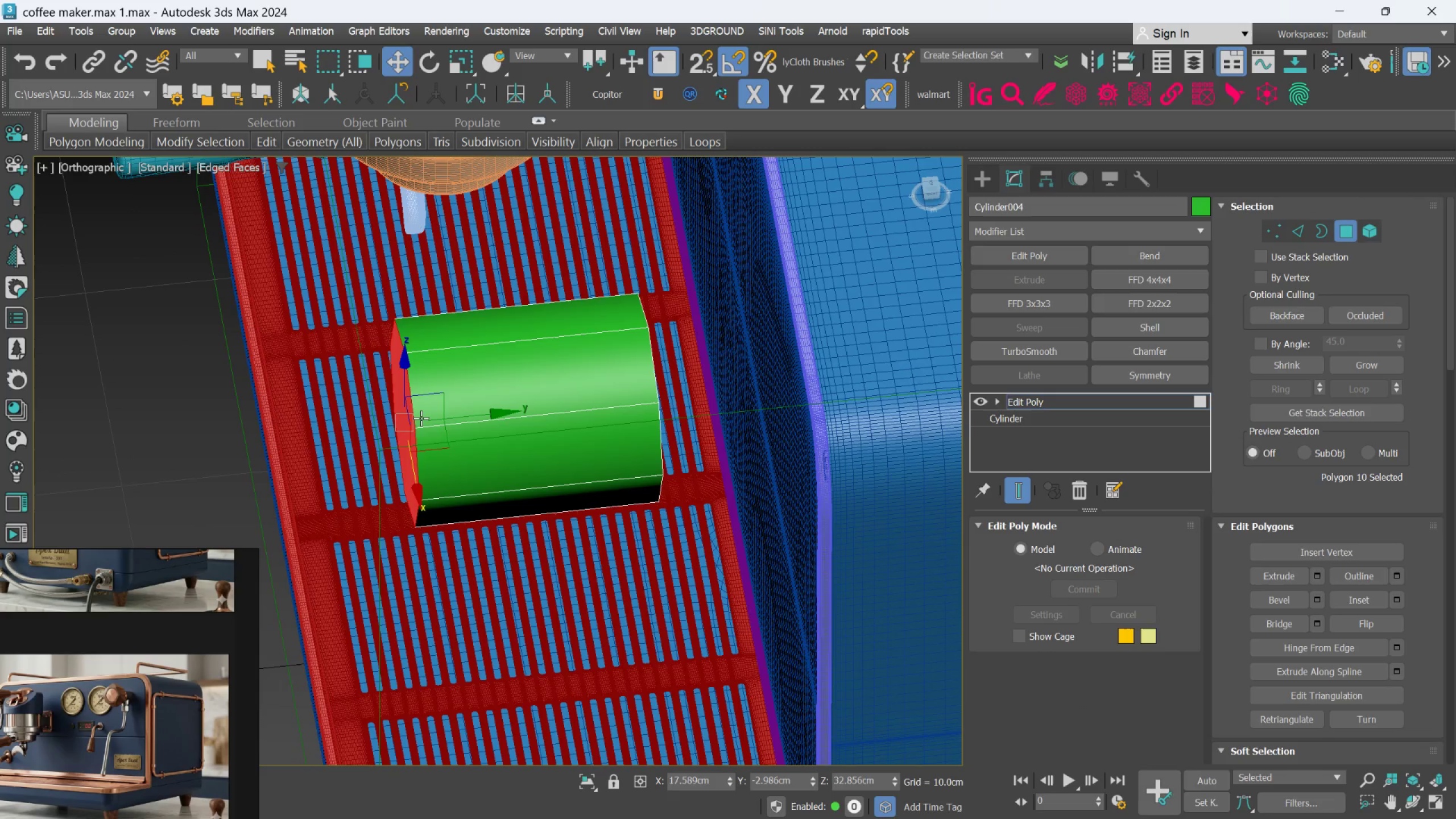 
hold_key(key=AltLeft, duration=0.51)
 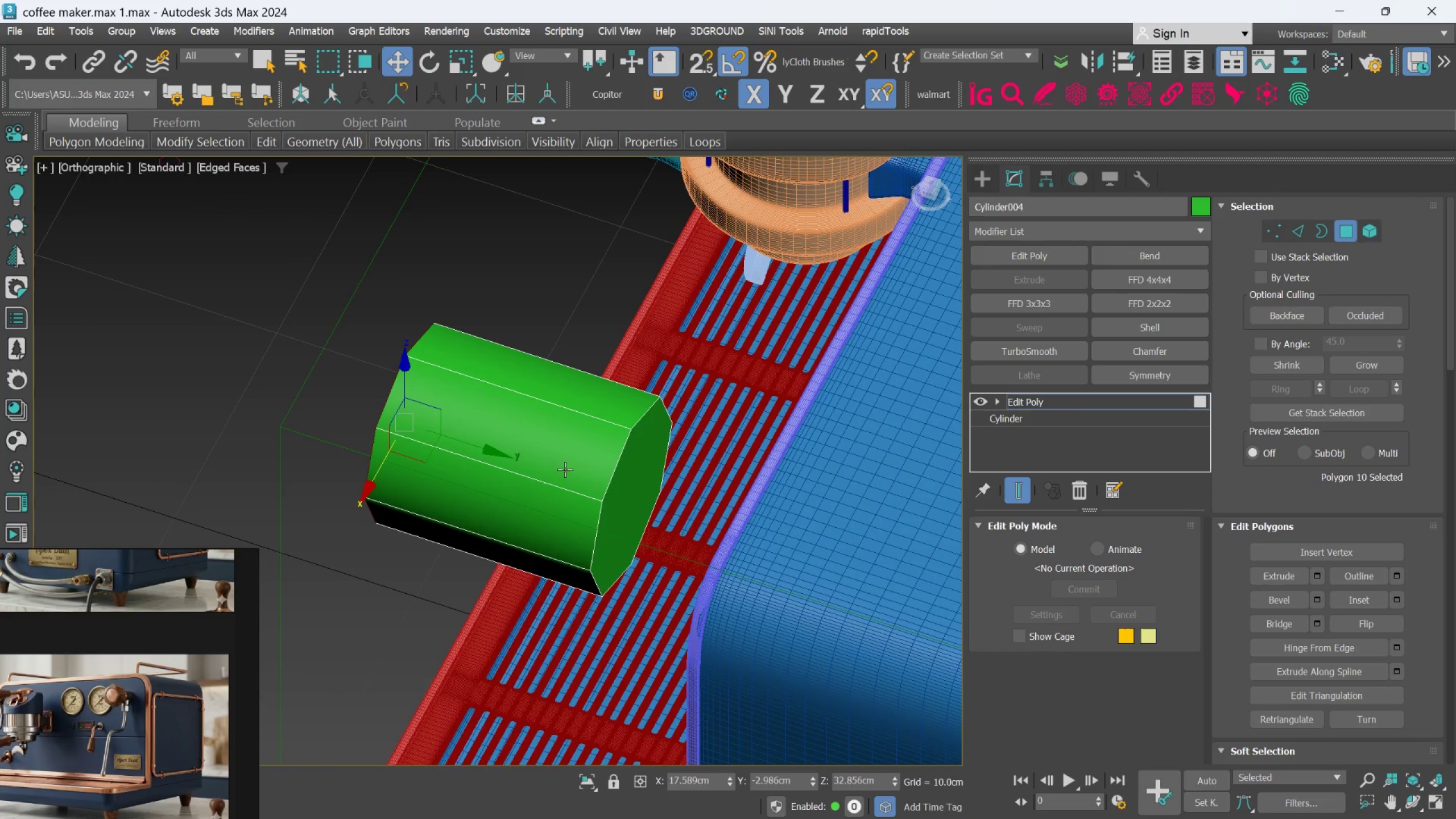 
hold_key(key=ControlLeft, duration=0.73)
left_click([623, 479])
 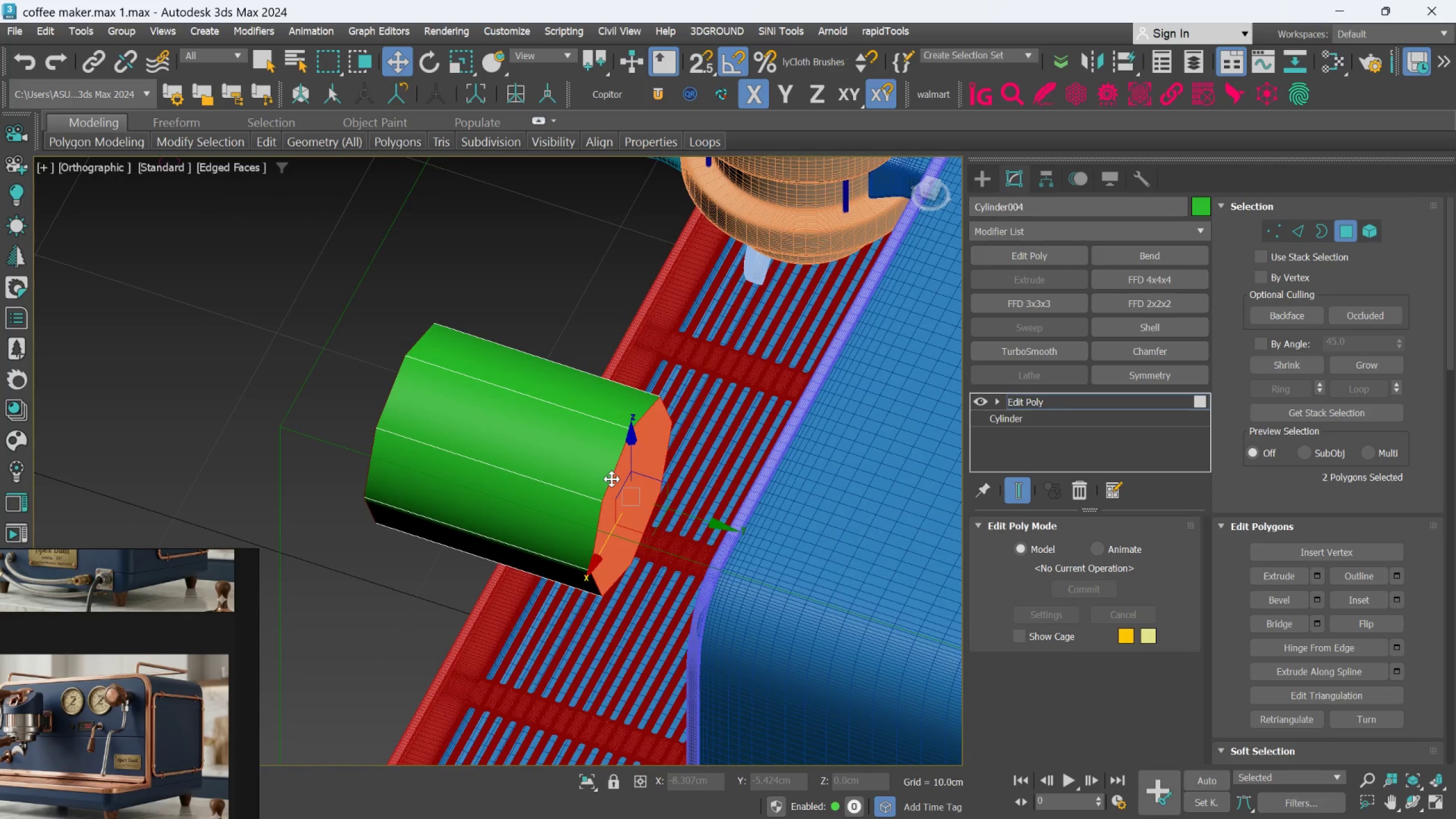 
key(Delete)
 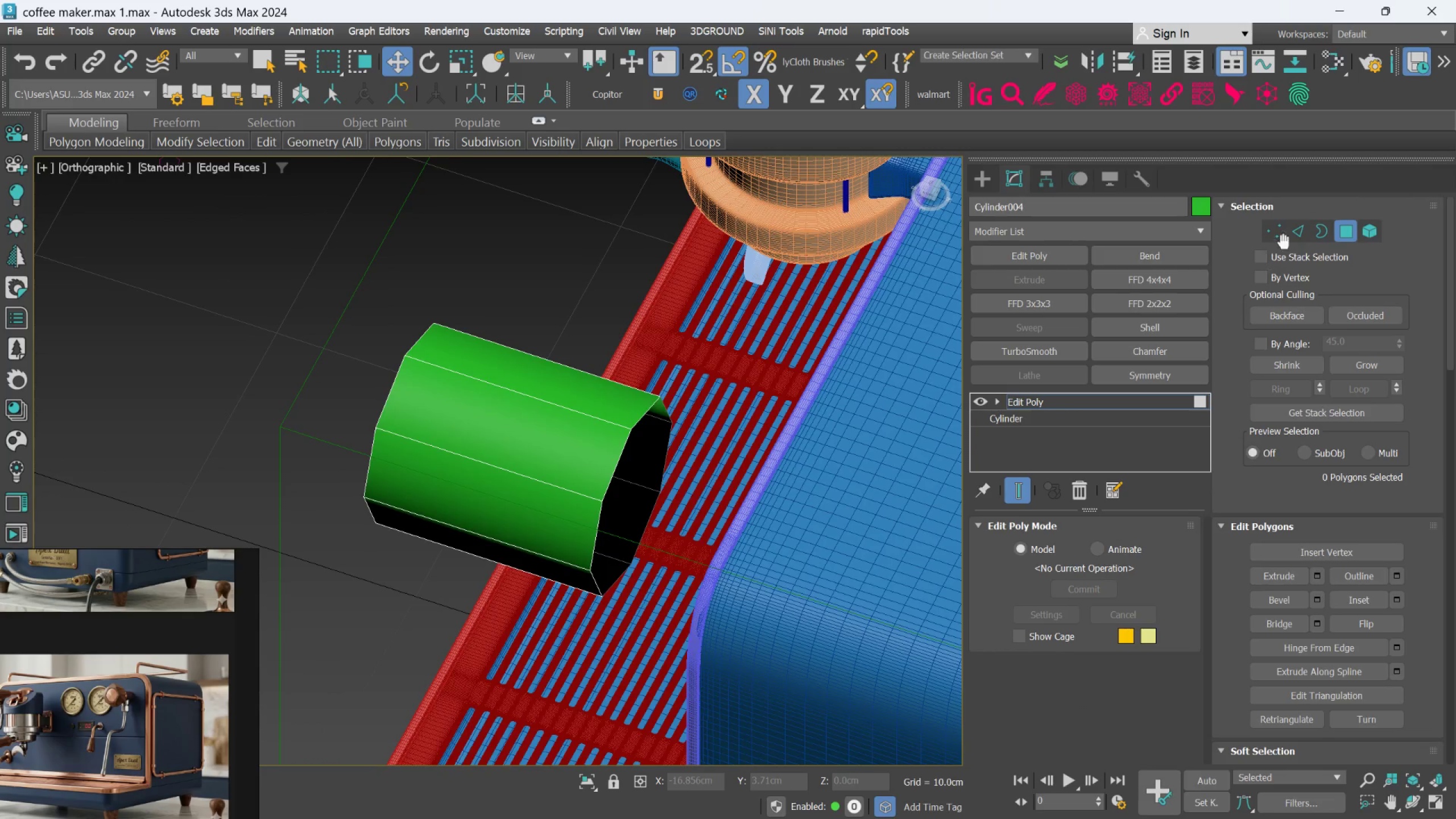 
left_click([1279, 226])
 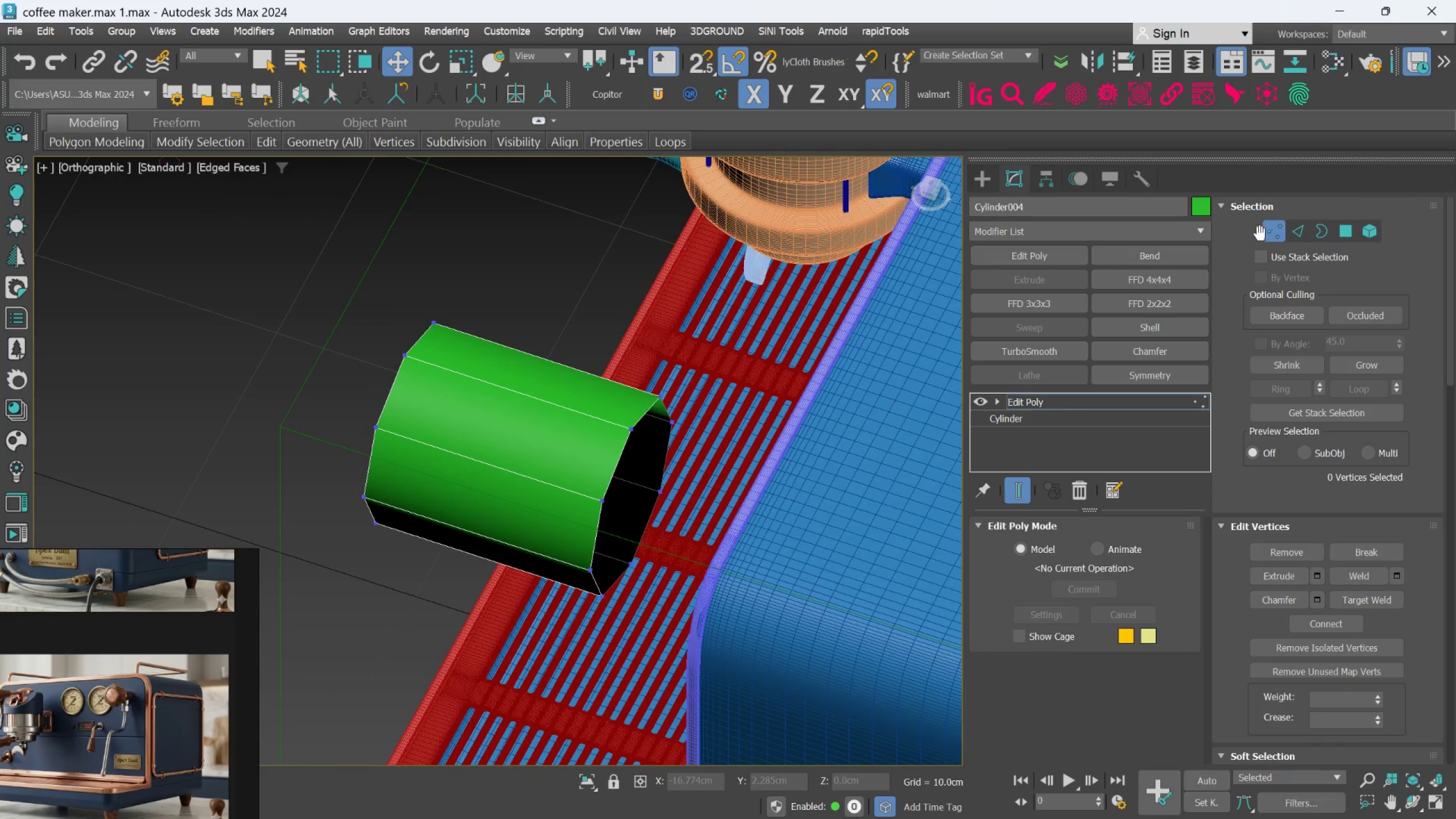 
left_click([1292, 233])
 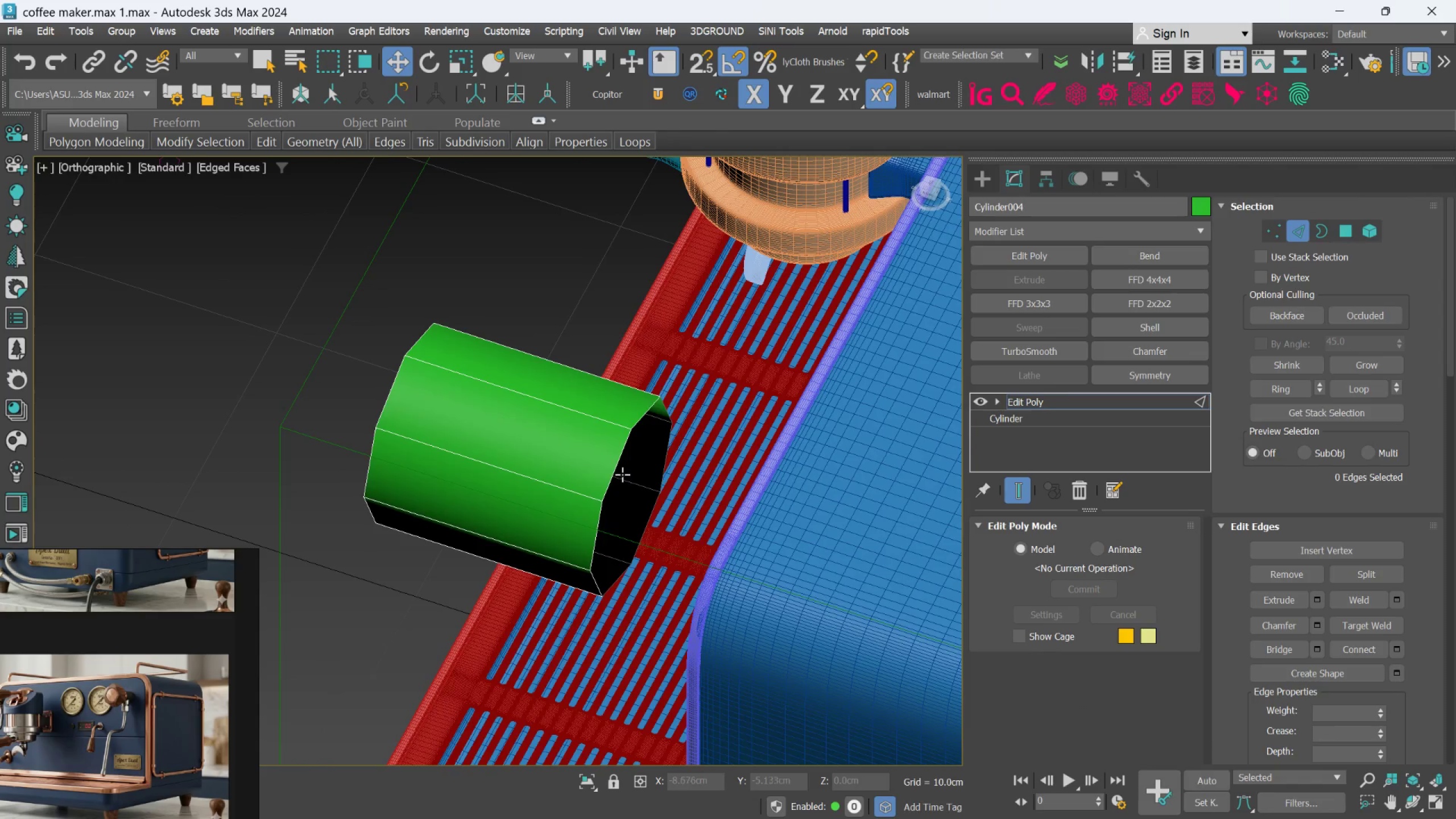 
double_click([620, 471])
 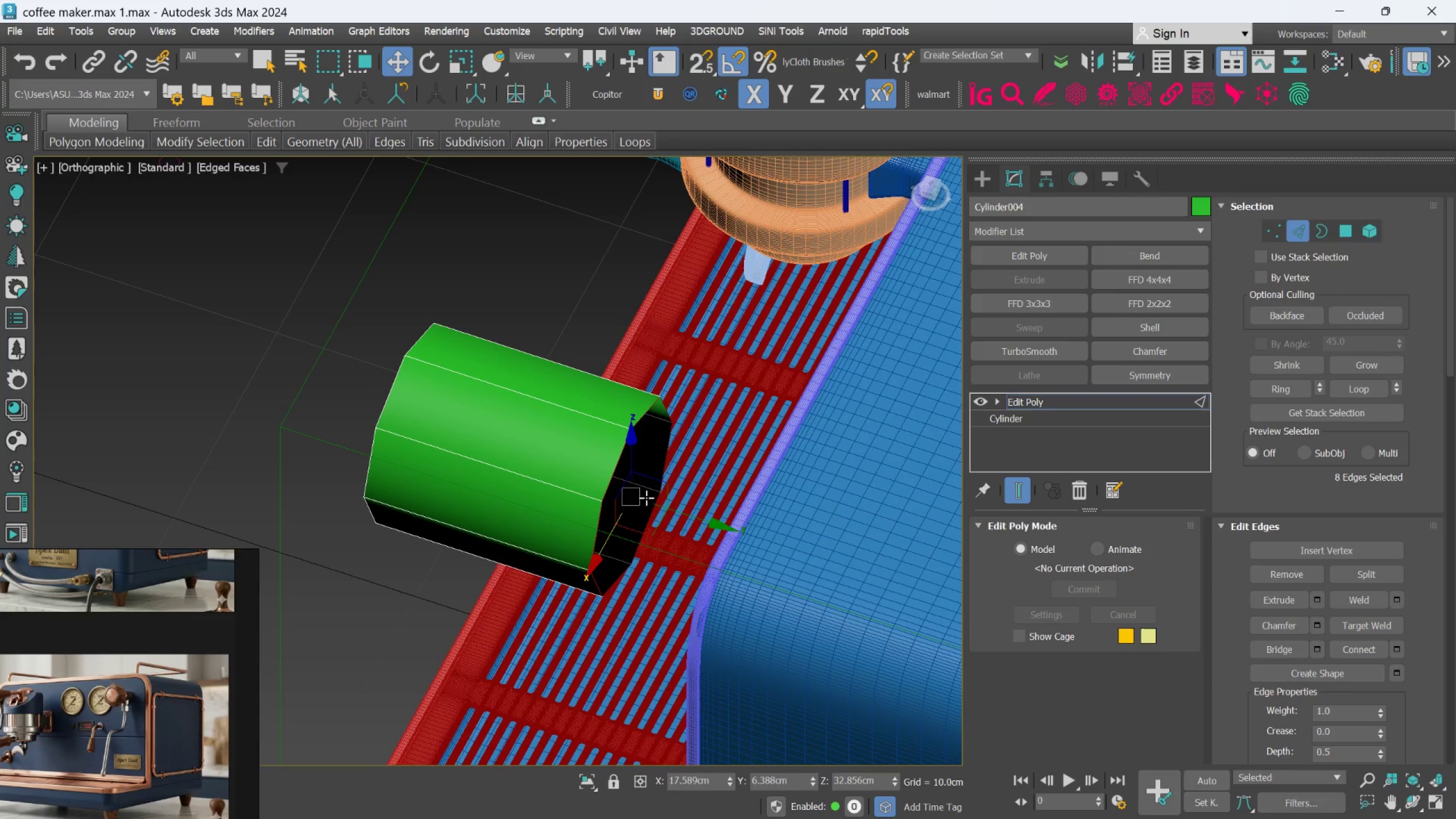 
key(R)
 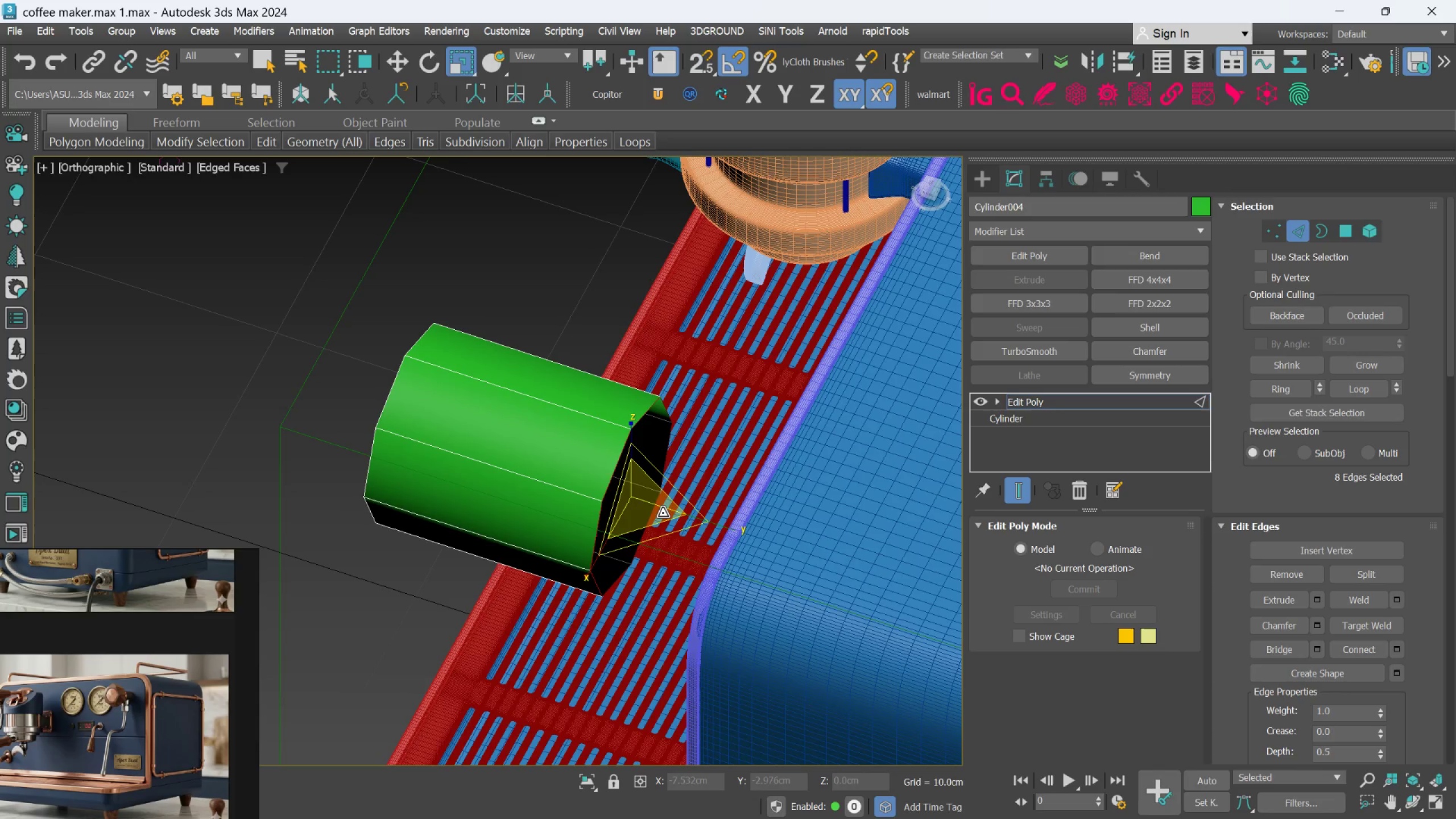 
left_click_drag(start_coordinate=[662, 513], to_coordinate=[671, 529])
 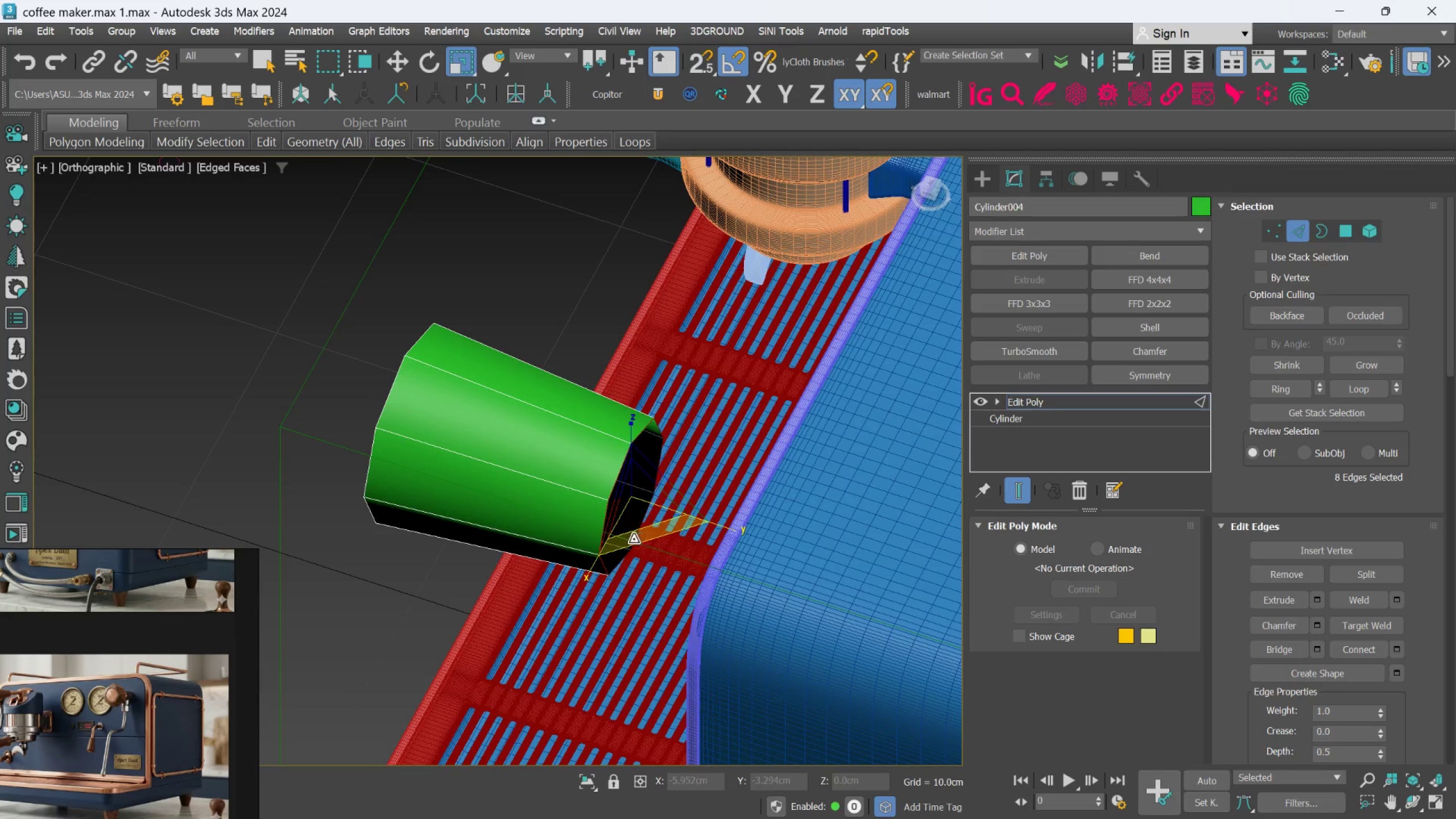 
scroll: coordinate [646, 510], scroll_direction: up, amount: 1.0
 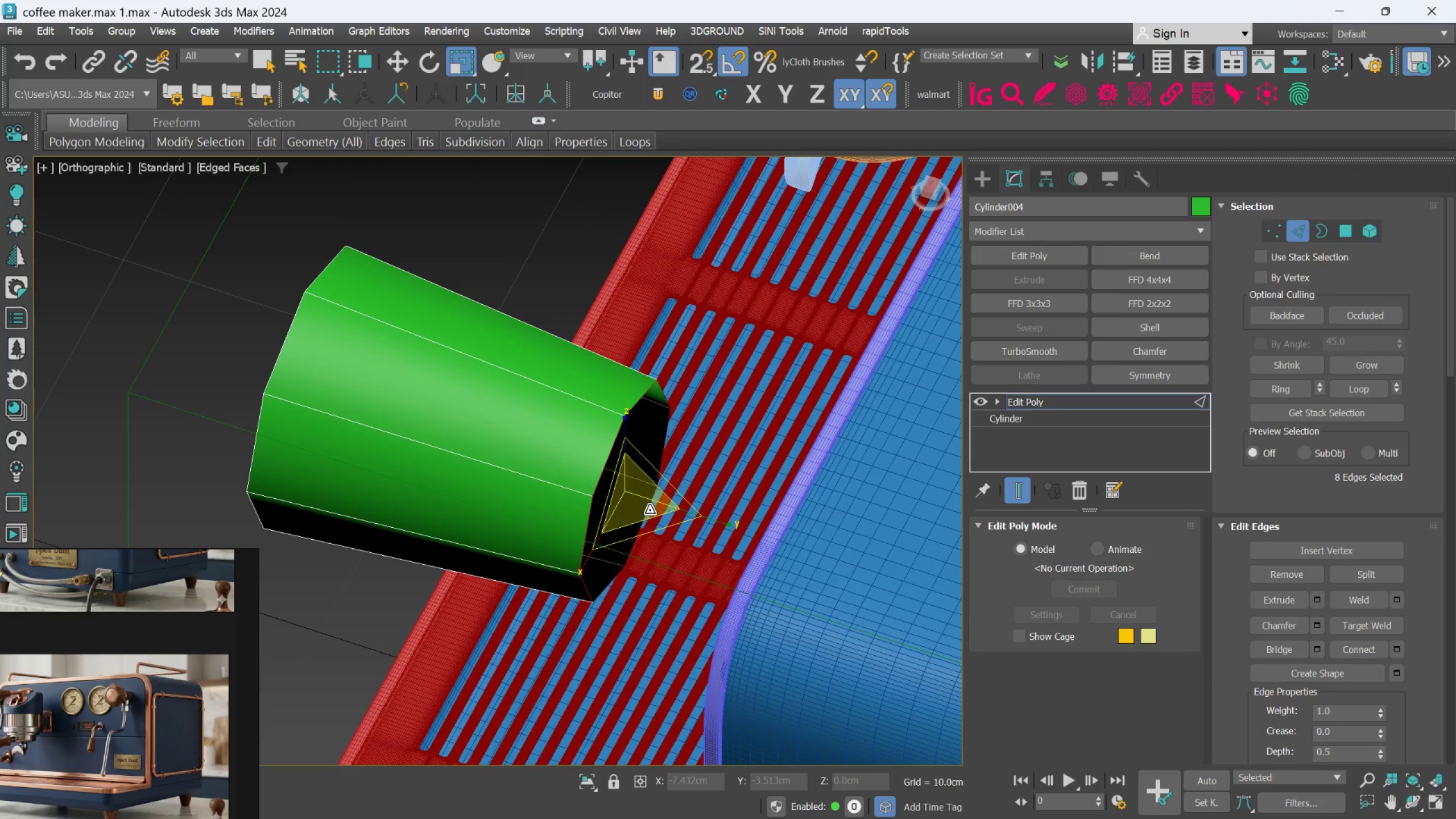 
wait(5.28)
 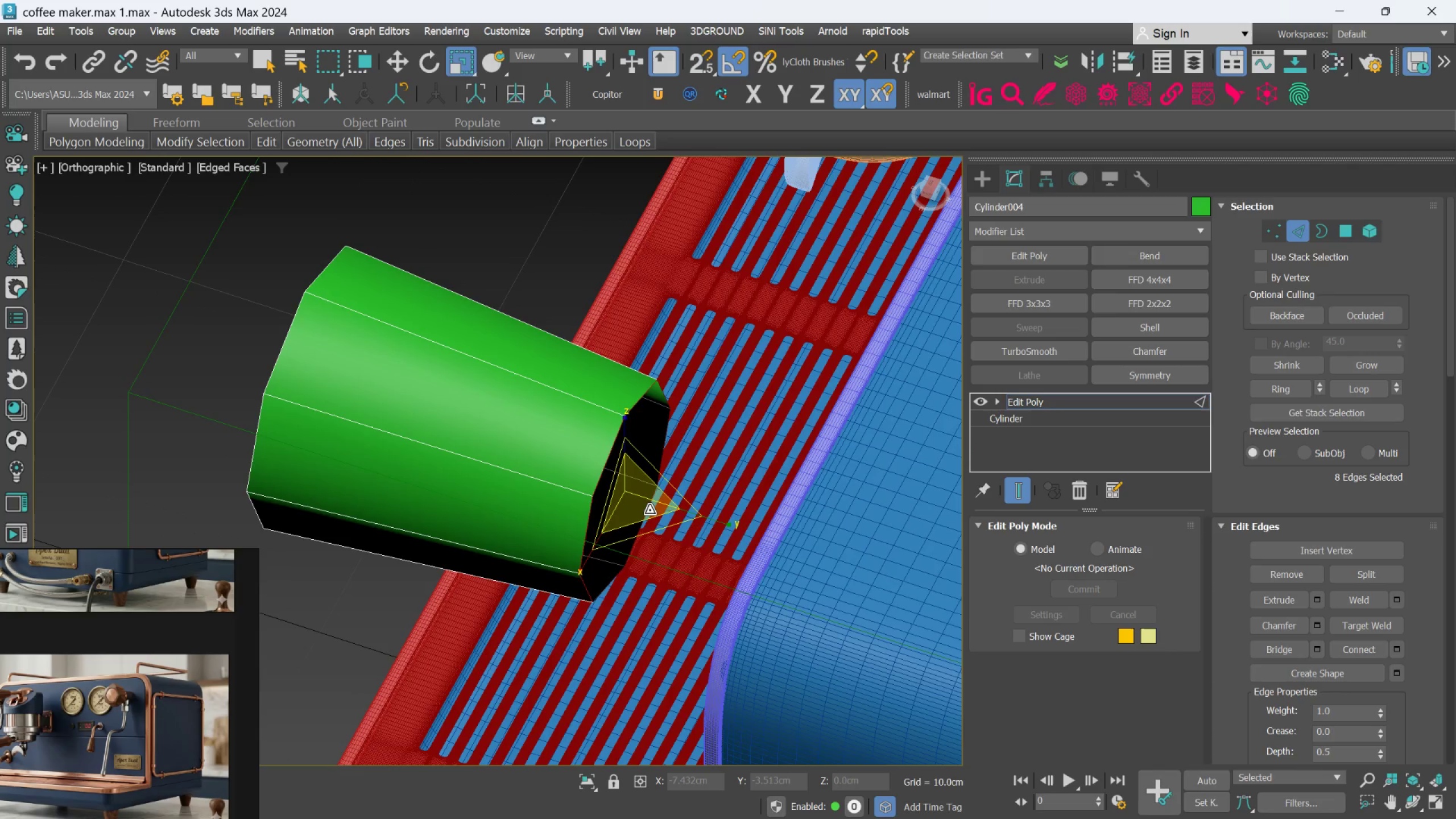 
scroll: coordinate [464, 466], scroll_direction: down, amount: 3.0
 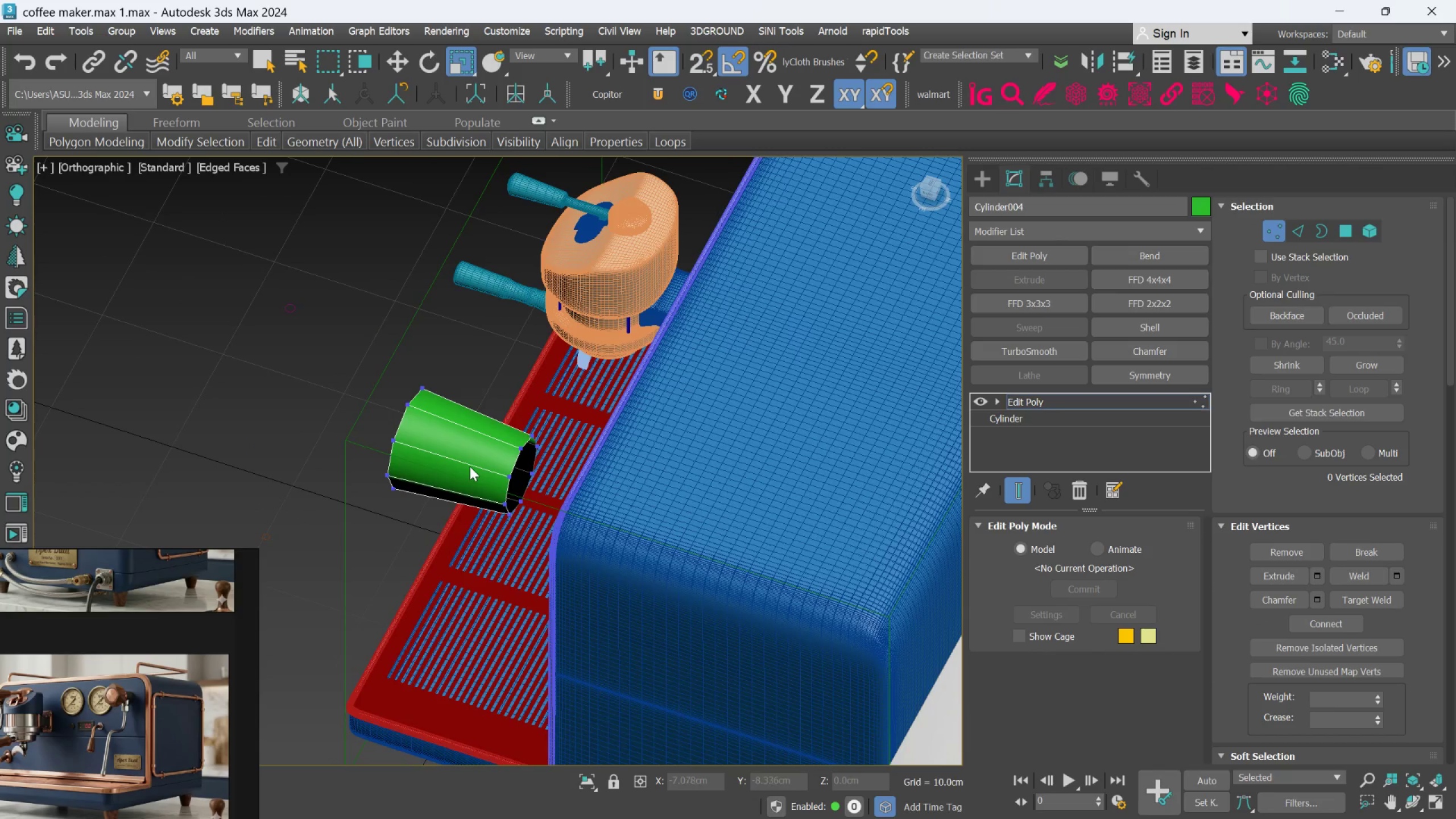 
hold_key(key=AltLeft, duration=0.54)
 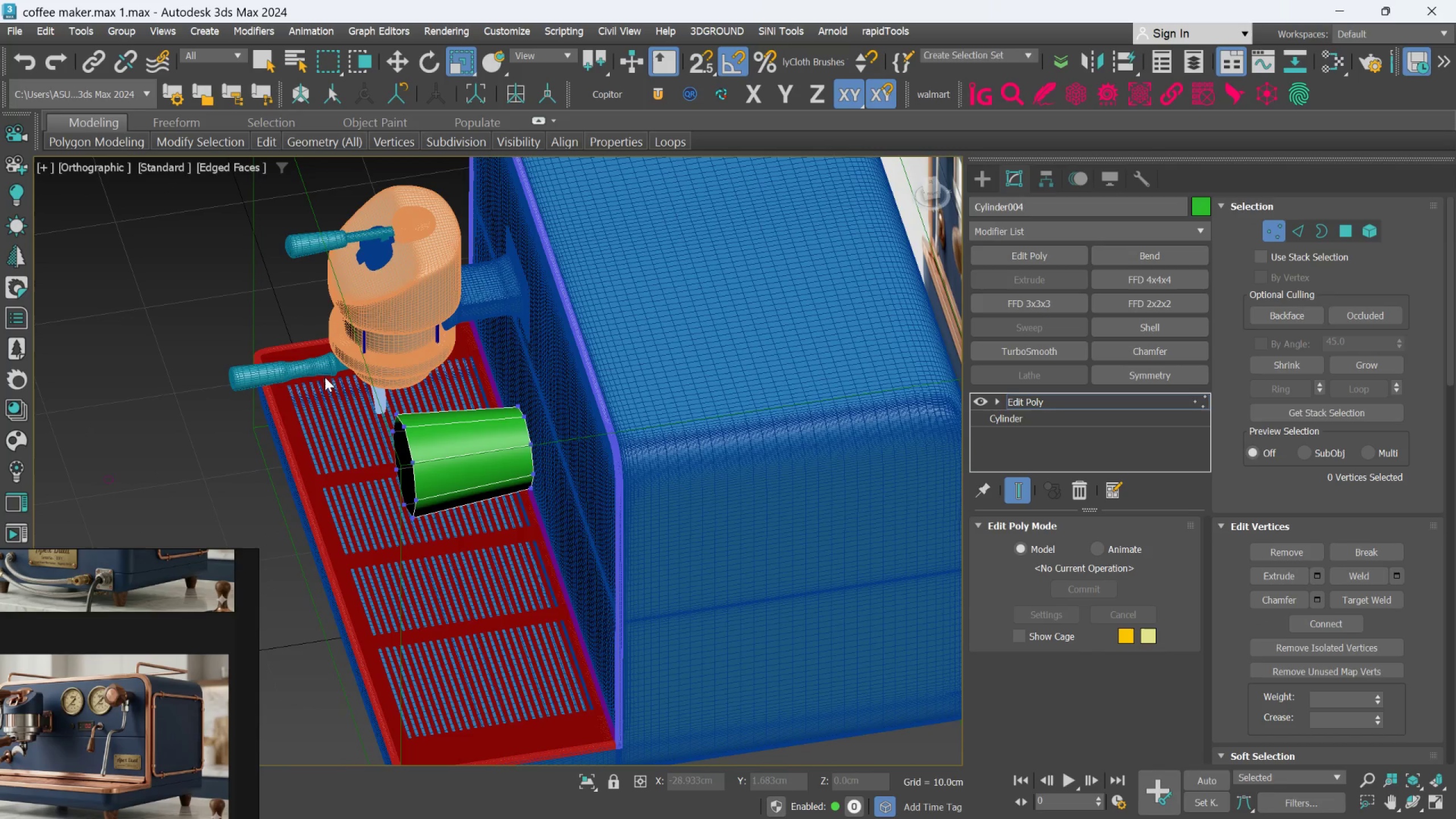 
left_click_drag(start_coordinate=[319, 373], to_coordinate=[439, 547])
 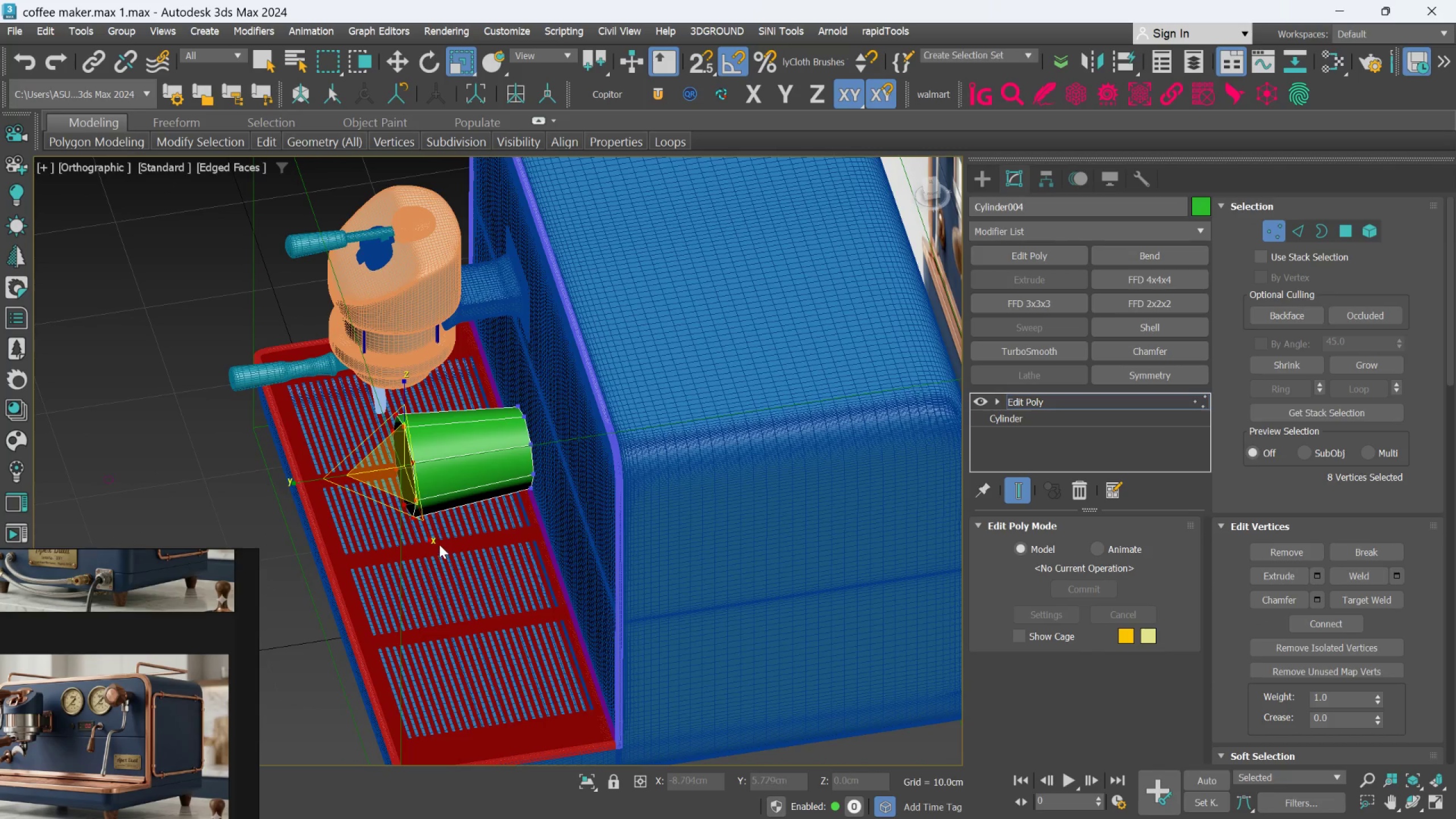 
key(W)
 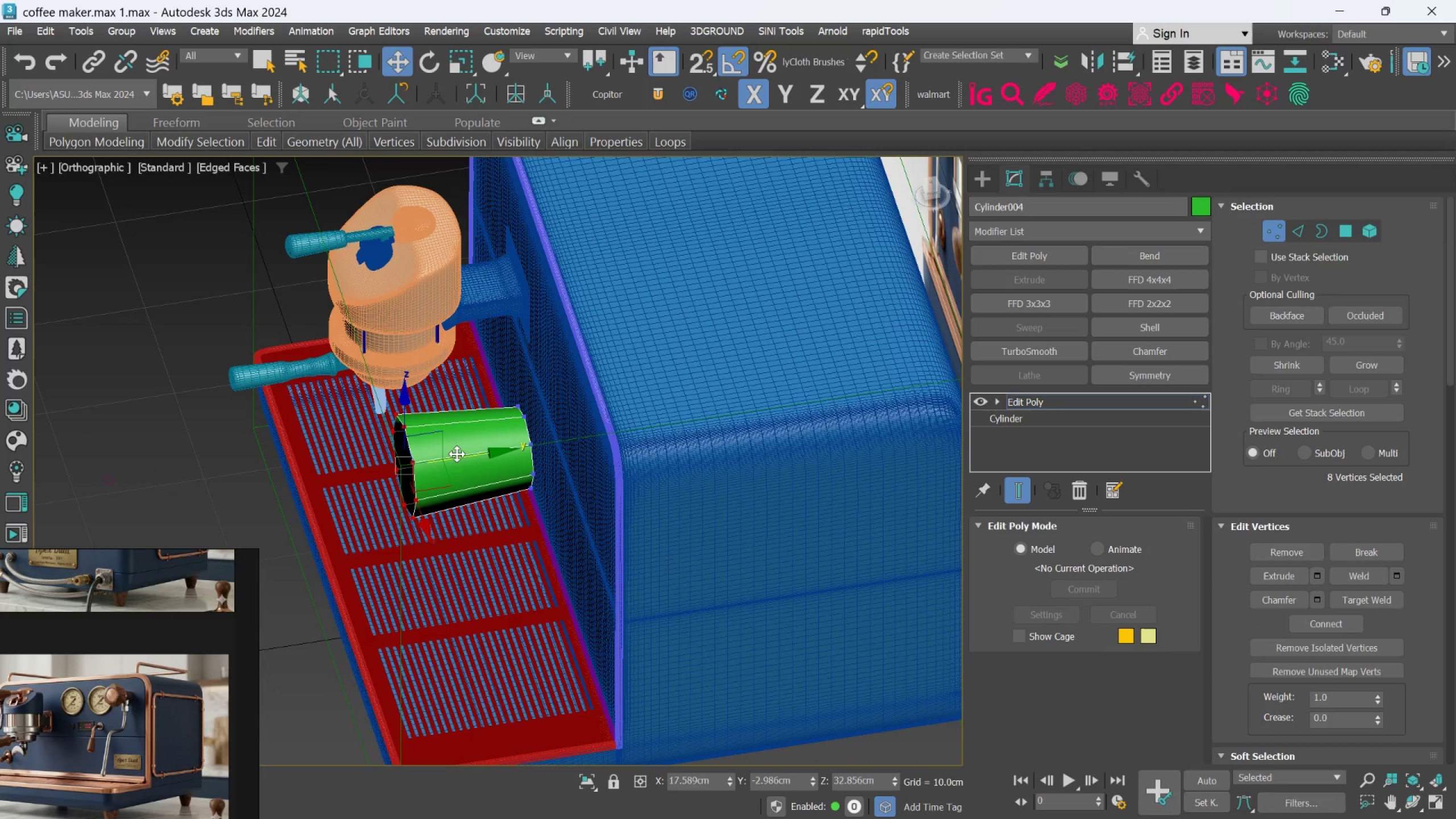 
scroll: coordinate [473, 470], scroll_direction: up, amount: 2.0
 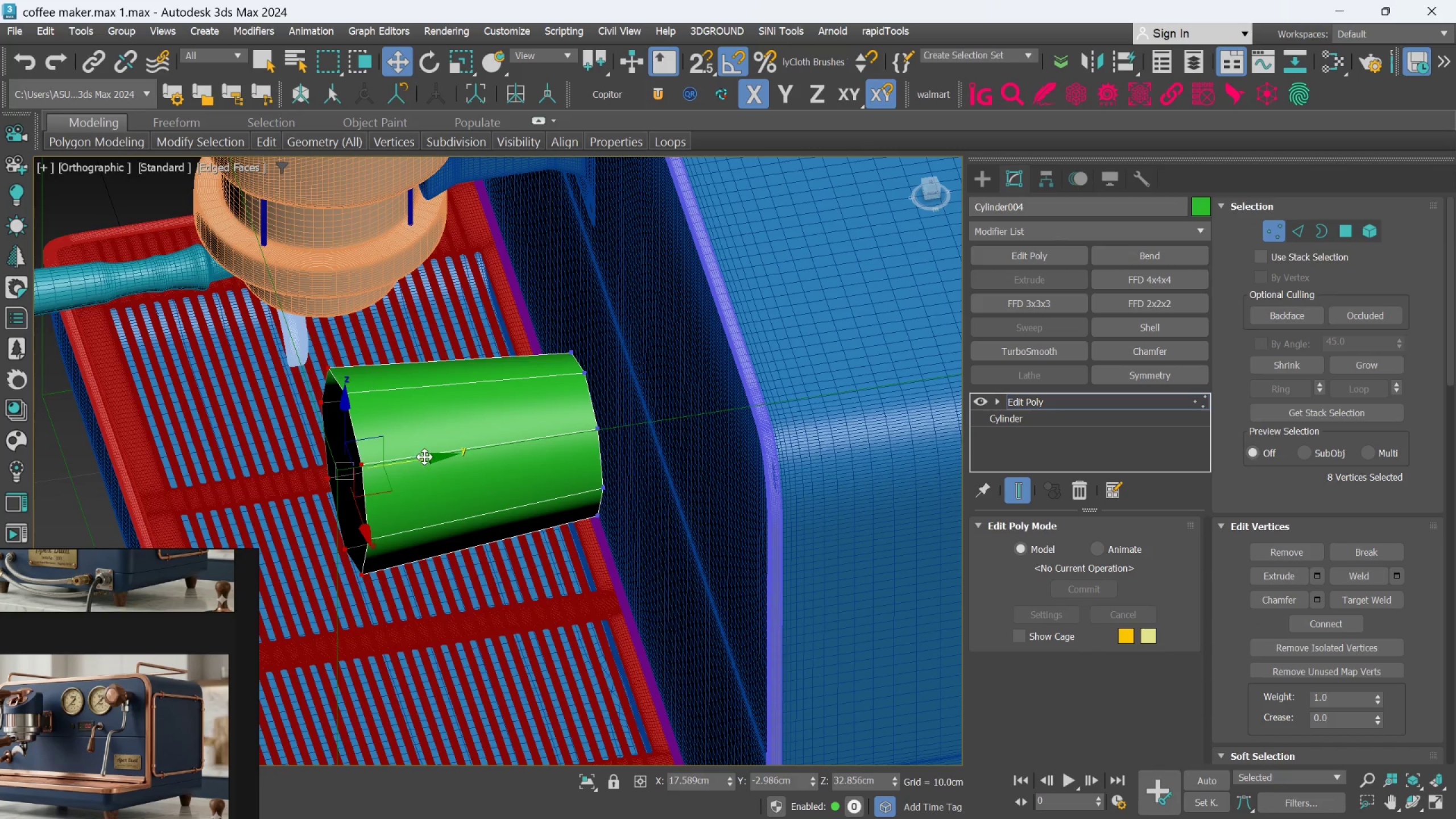 
left_click_drag(start_coordinate=[424, 459], to_coordinate=[473, 454])
 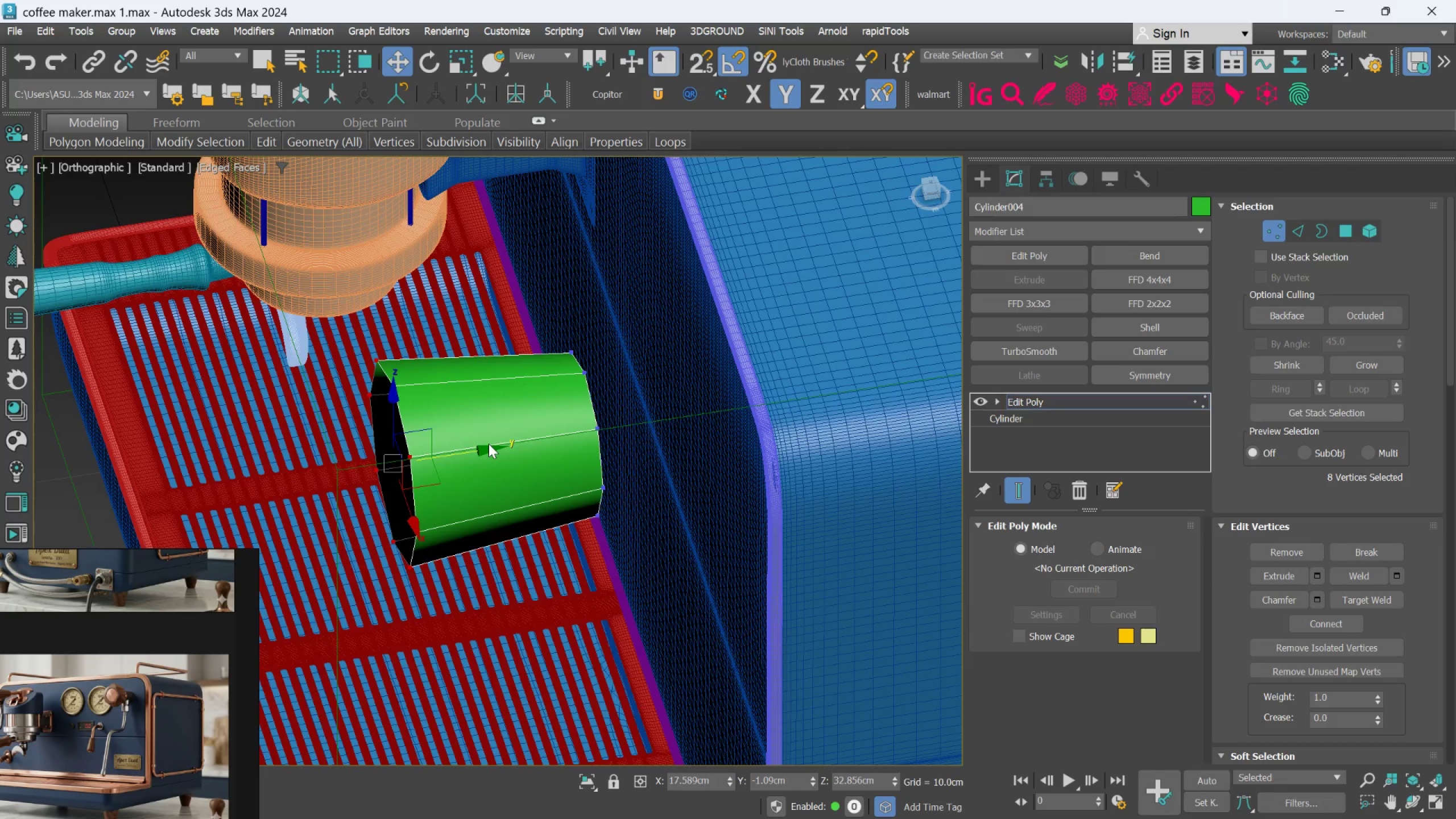 
scroll: coordinate [406, 461], scroll_direction: up, amount: 3.0
 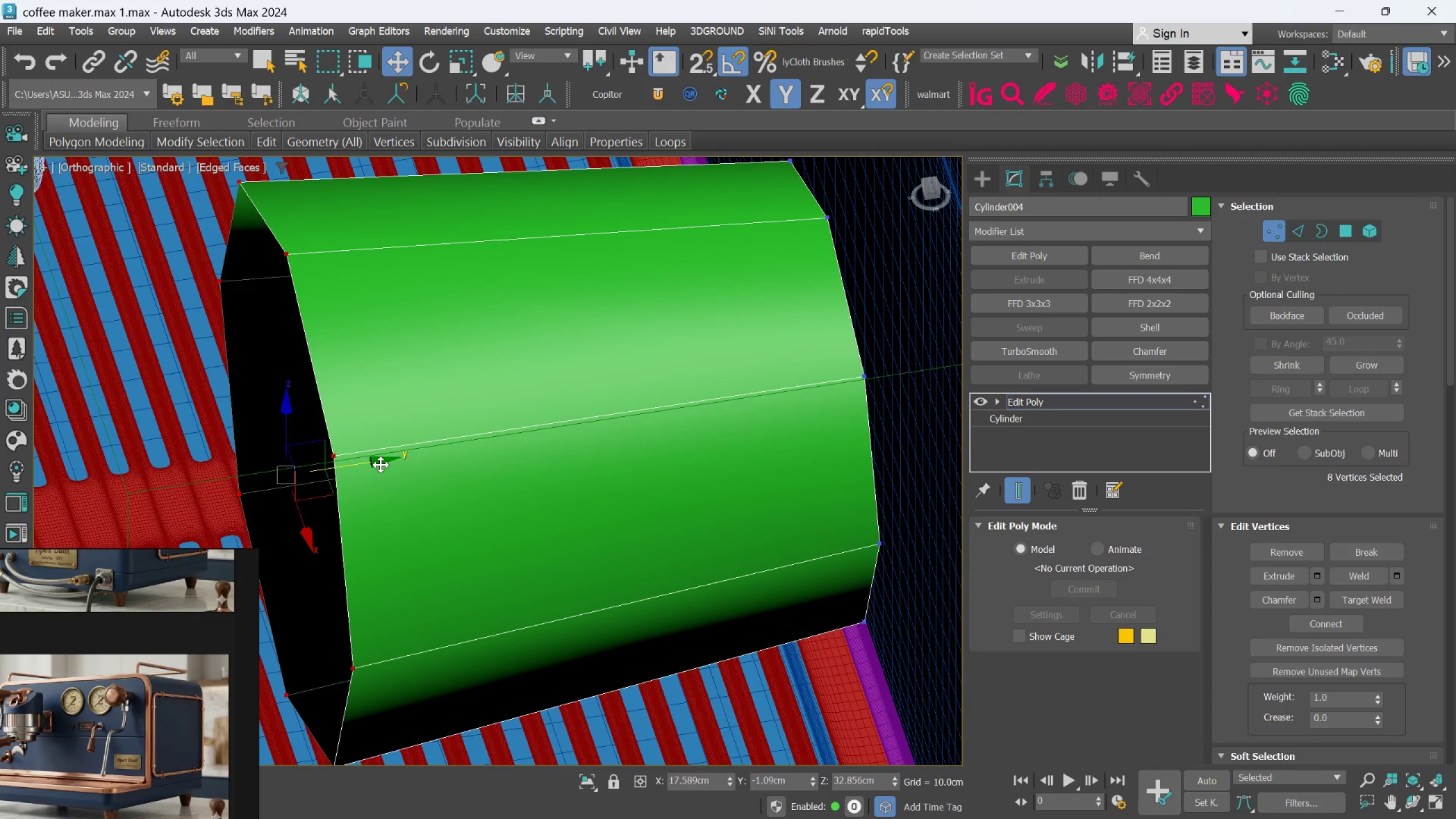 
left_click_drag(start_coordinate=[380, 465], to_coordinate=[390, 462])
 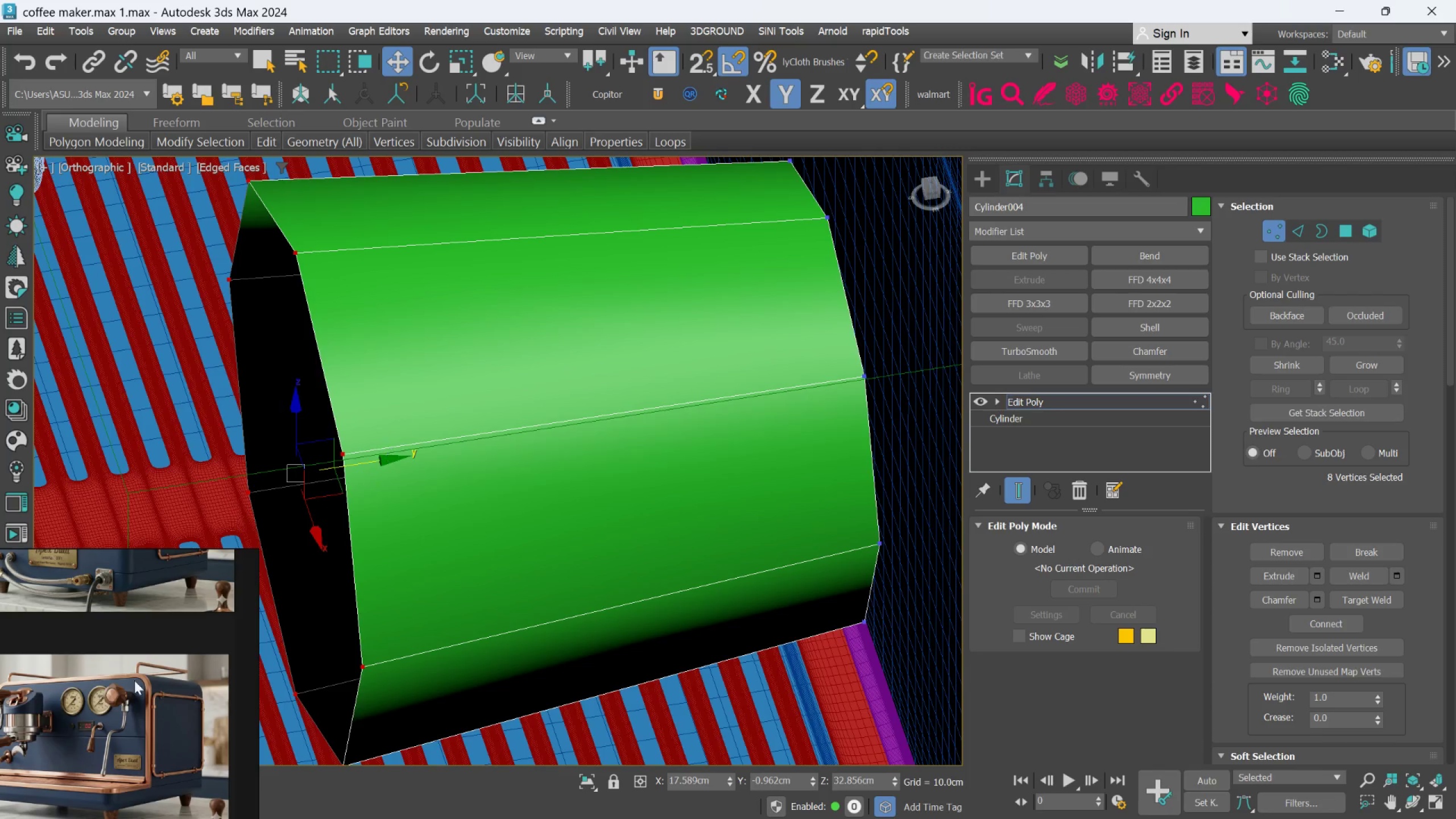 
scroll: coordinate [130, 662], scroll_direction: up, amount: 8.0
 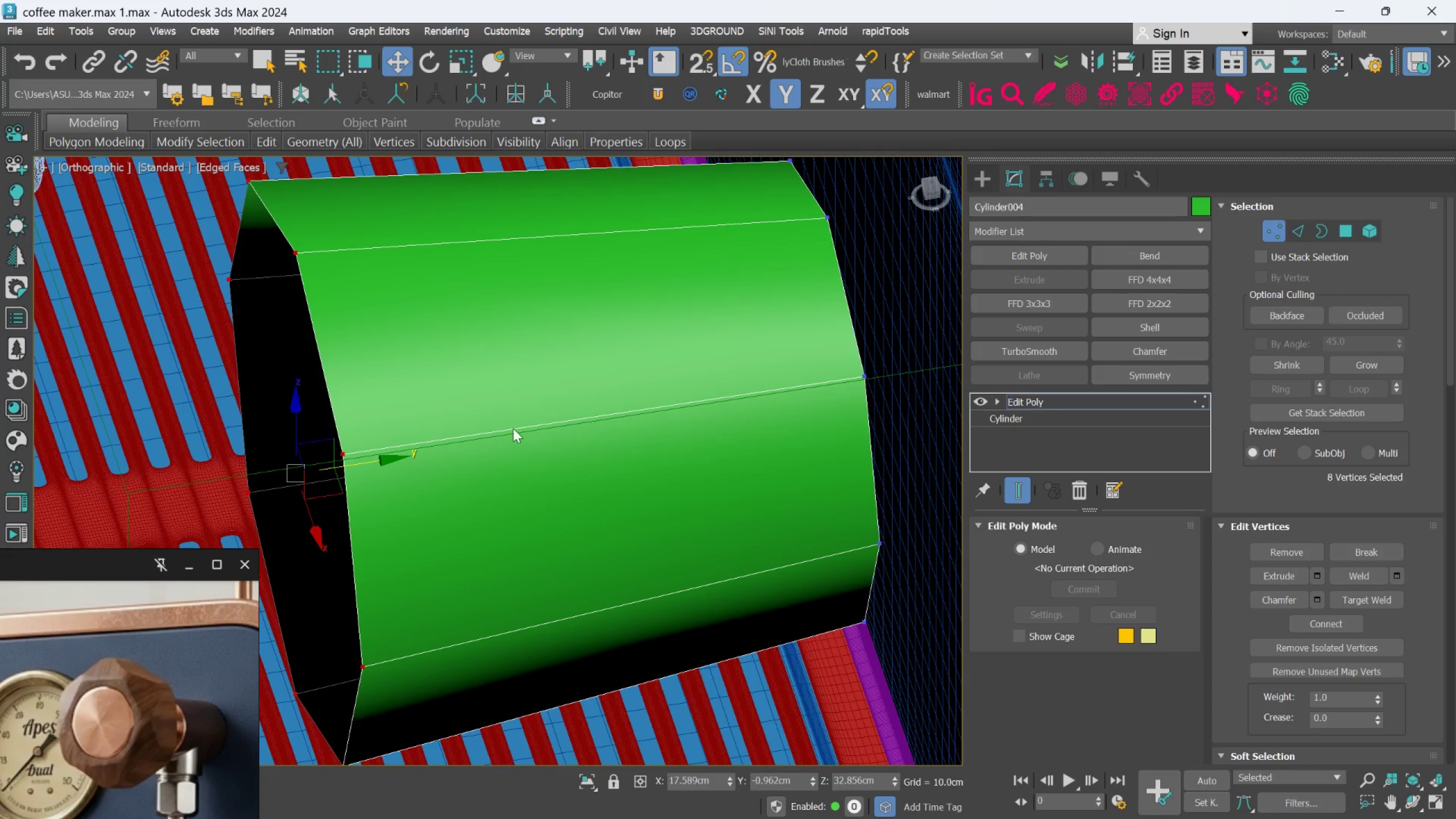 
scroll: coordinate [533, 415], scroll_direction: down, amount: 2.0
 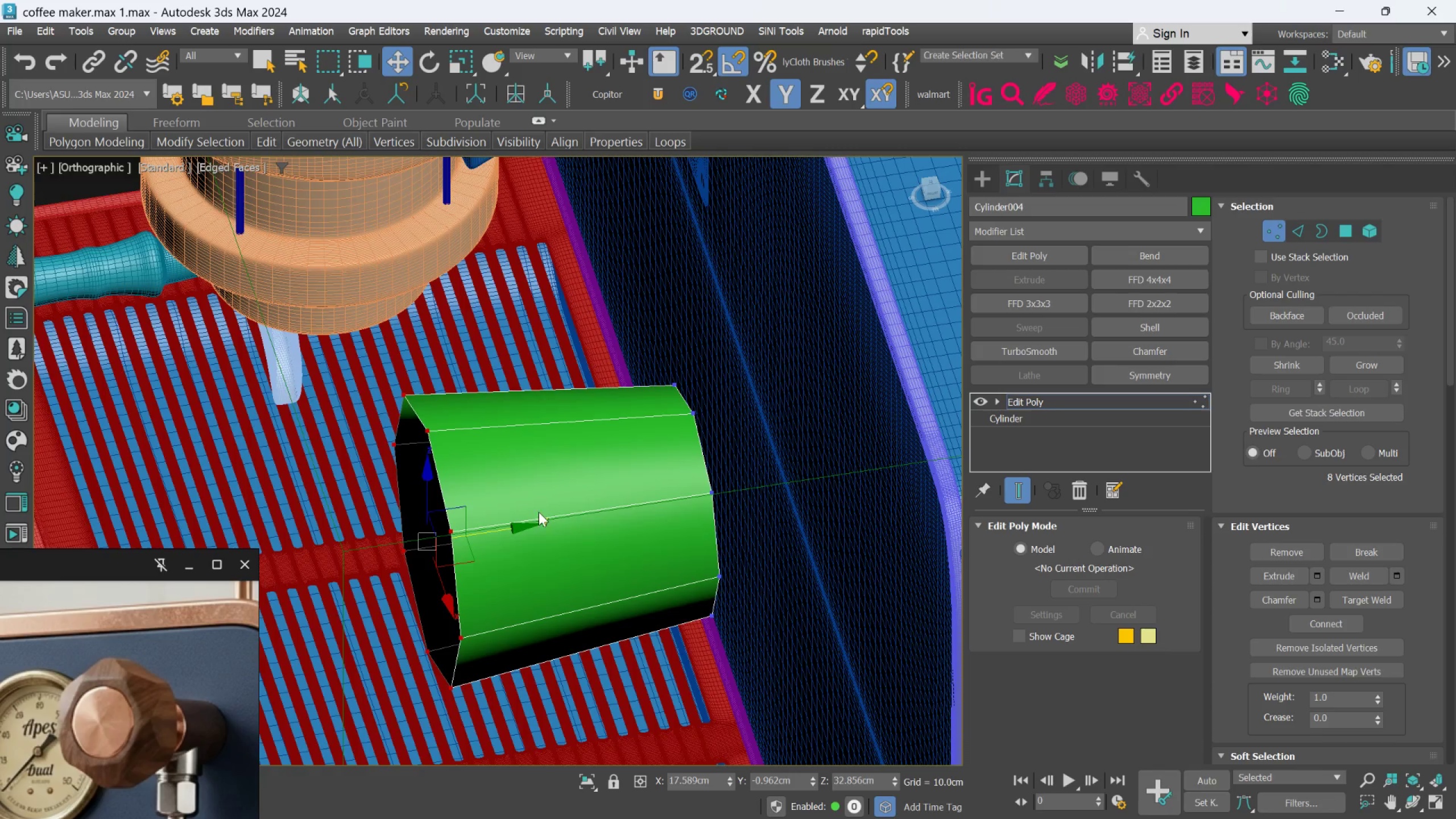 
scroll: coordinate [509, 513], scroll_direction: up, amount: 1.0
 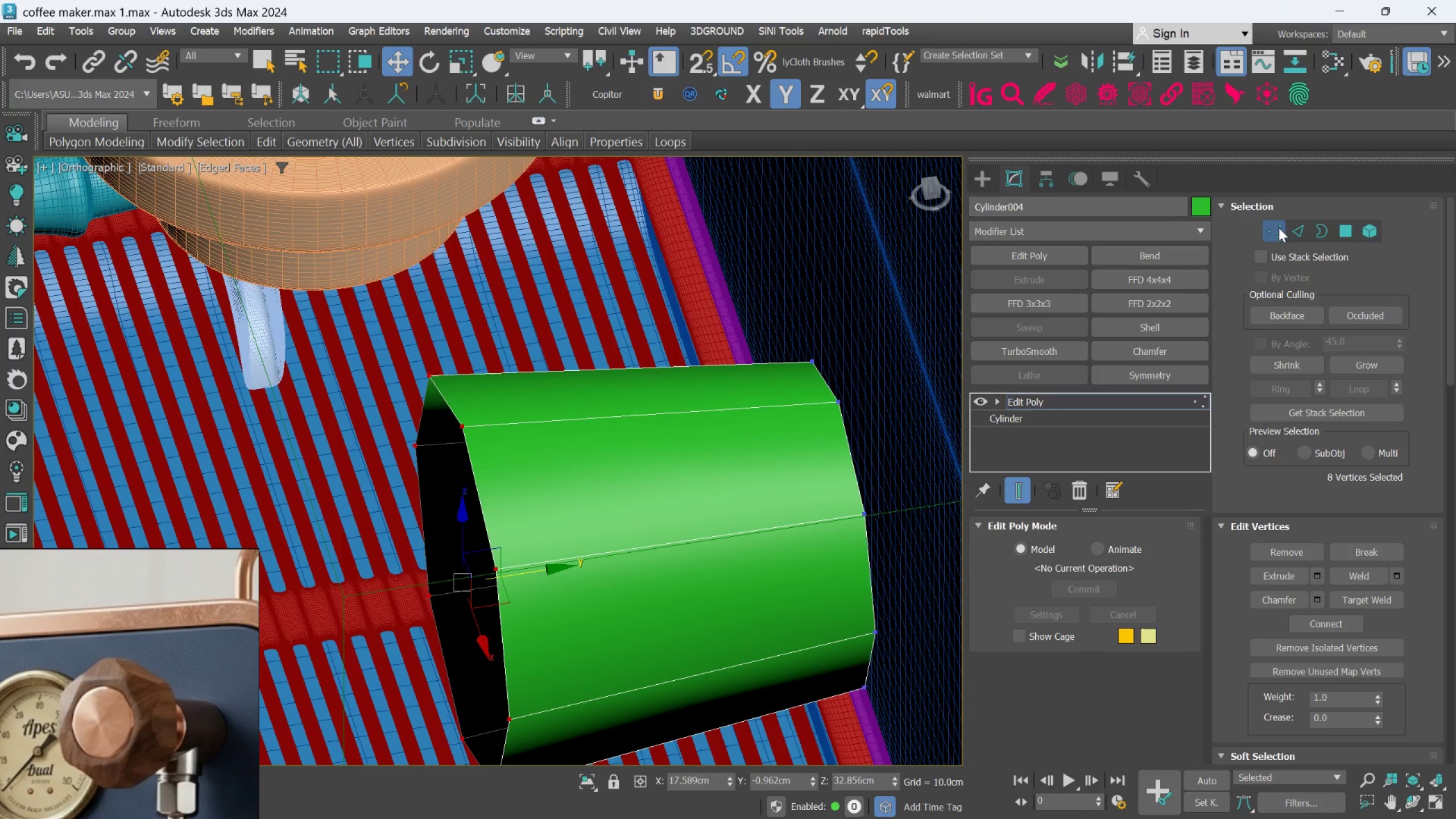 
left_click([697, 413])
 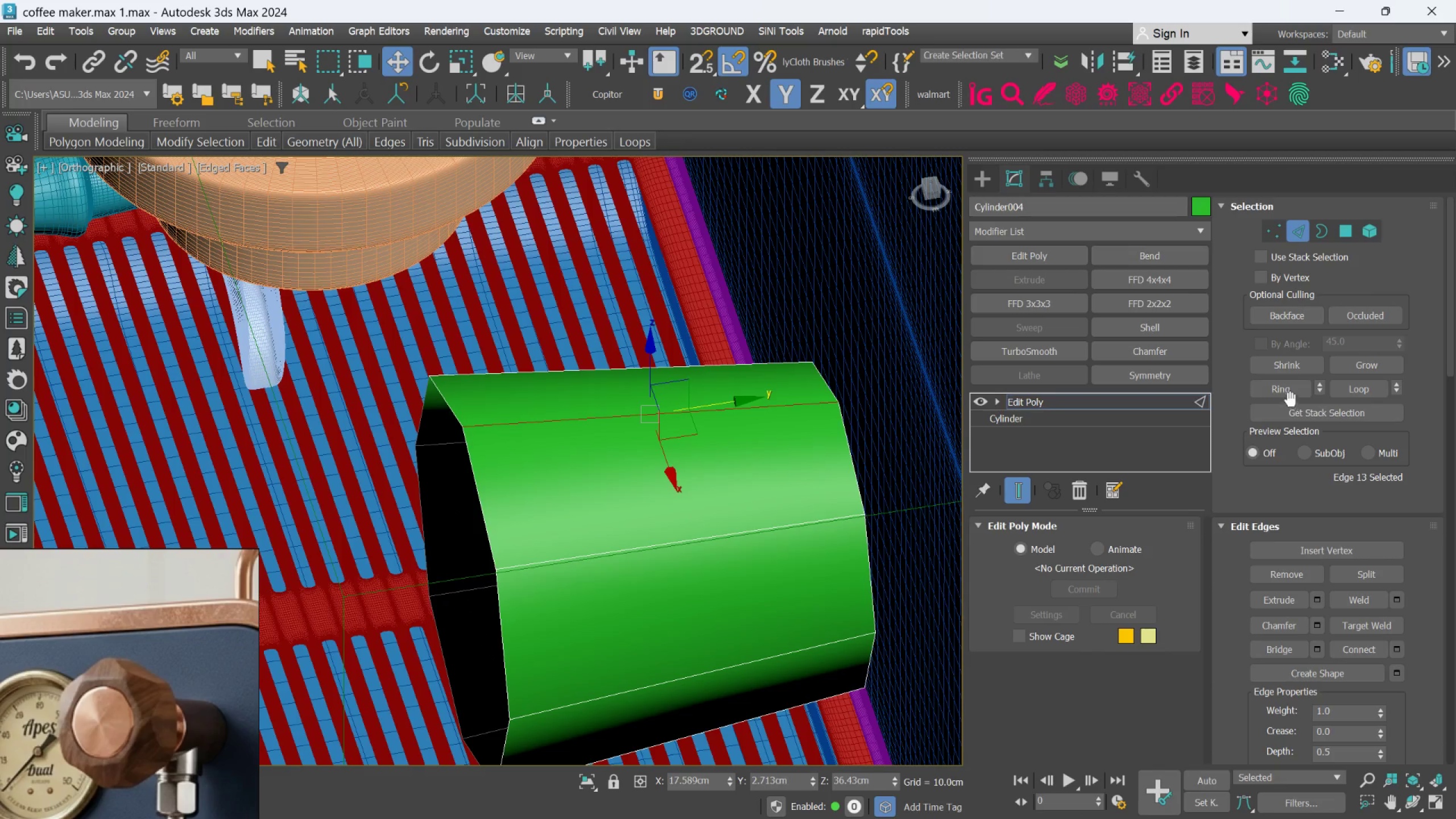 
left_click([1287, 396])
 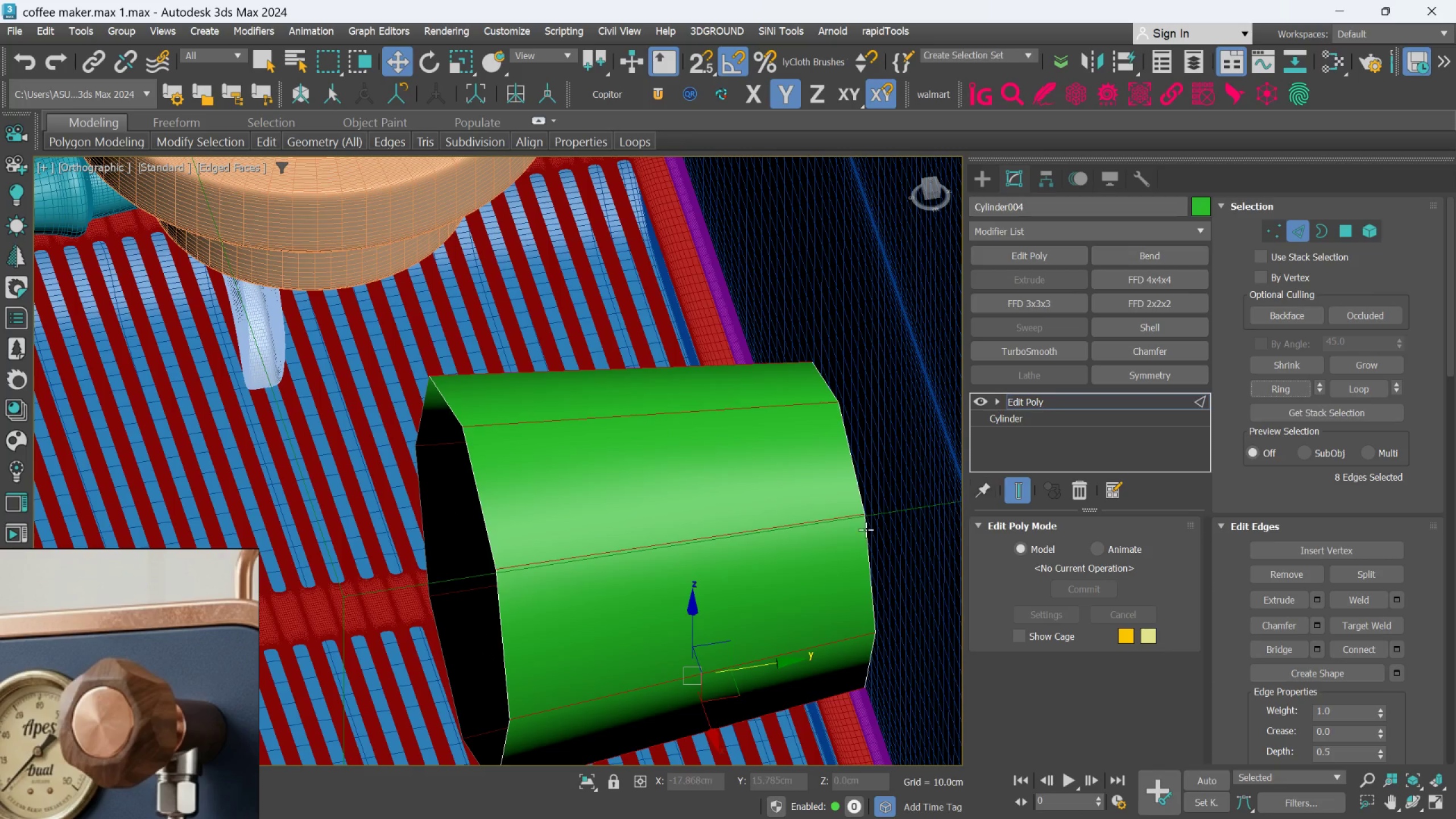 
scroll: coordinate [806, 547], scroll_direction: down, amount: 1.0
 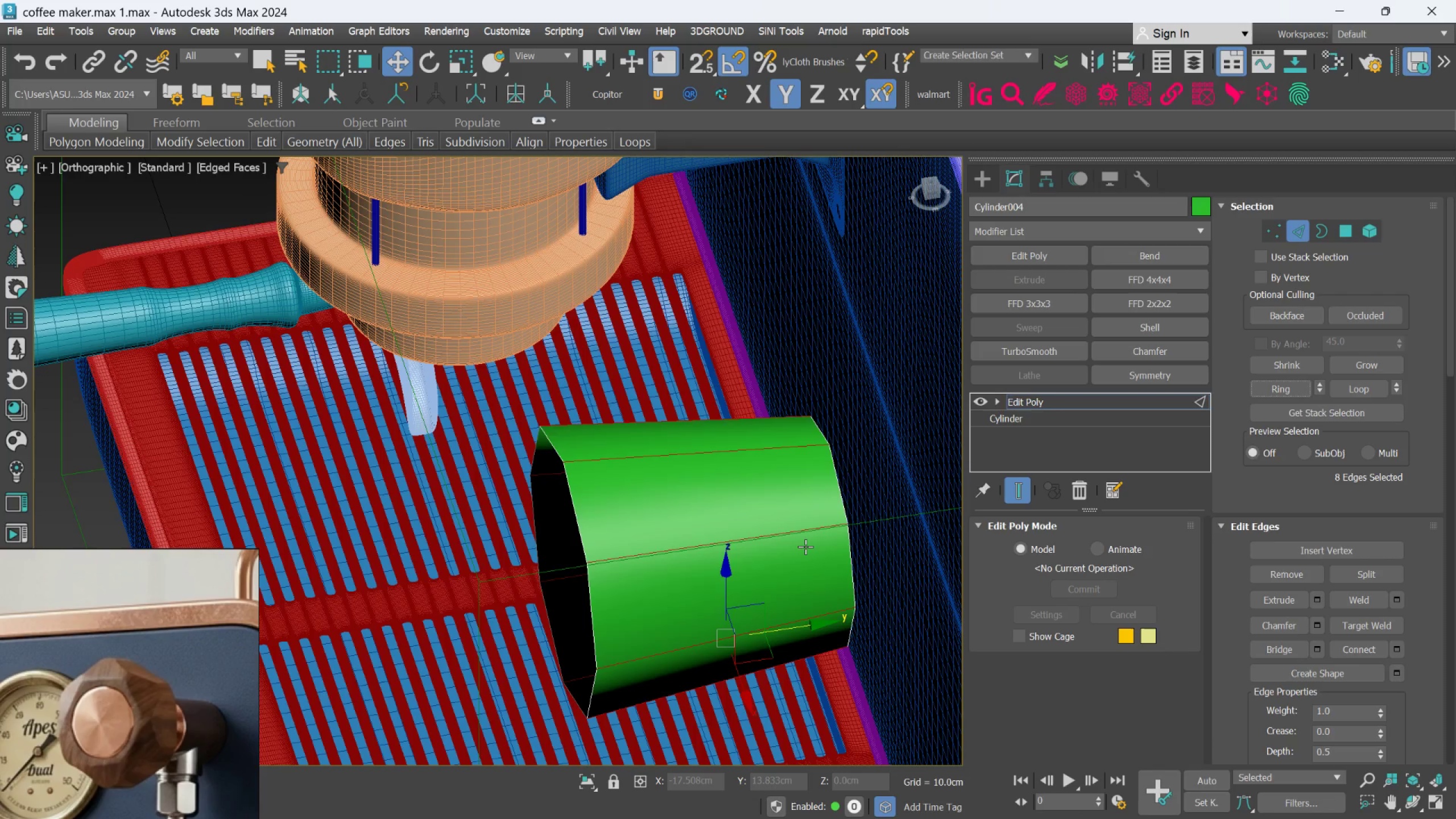 
key(R)
 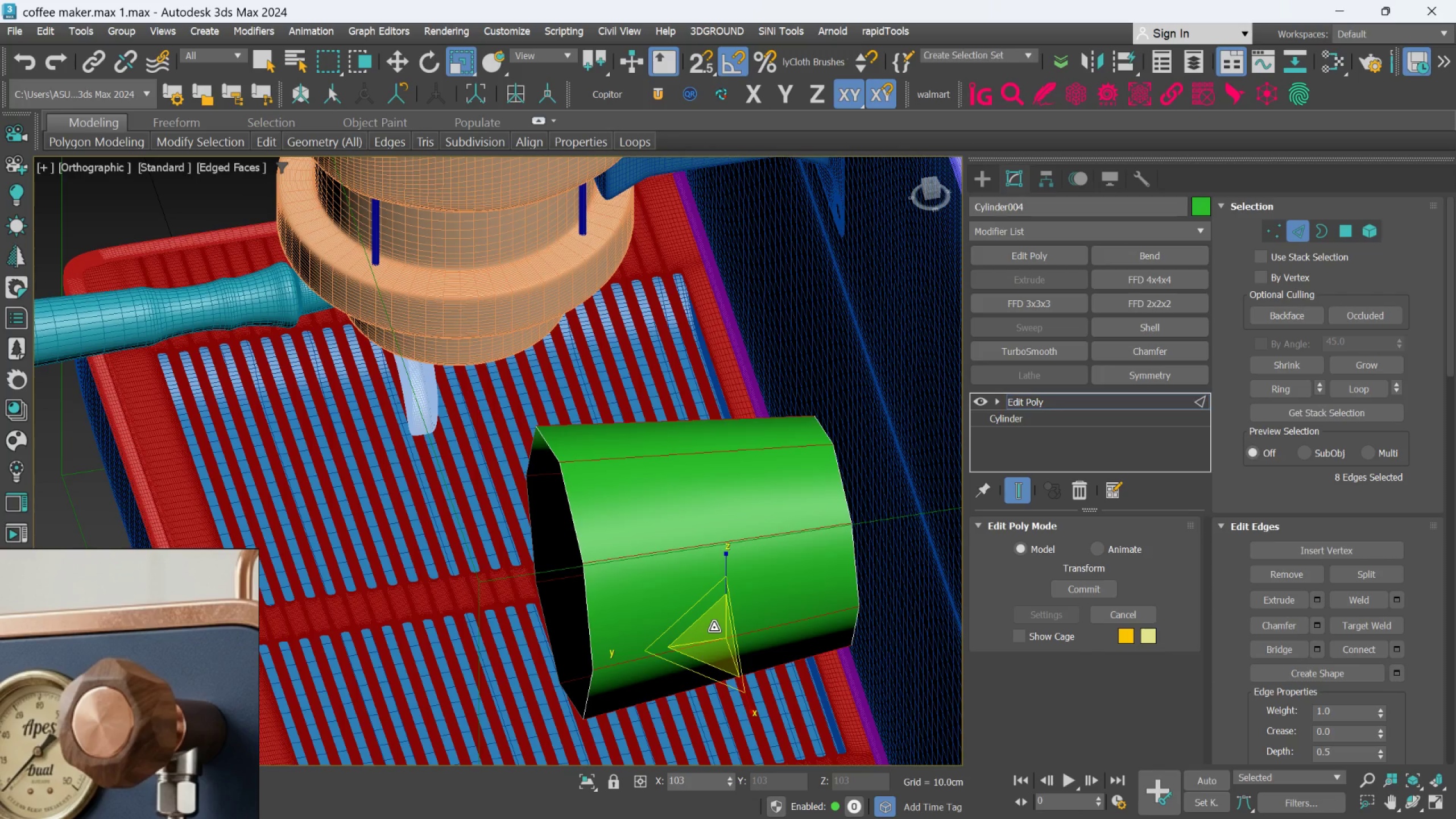 
key(Control+Z)
 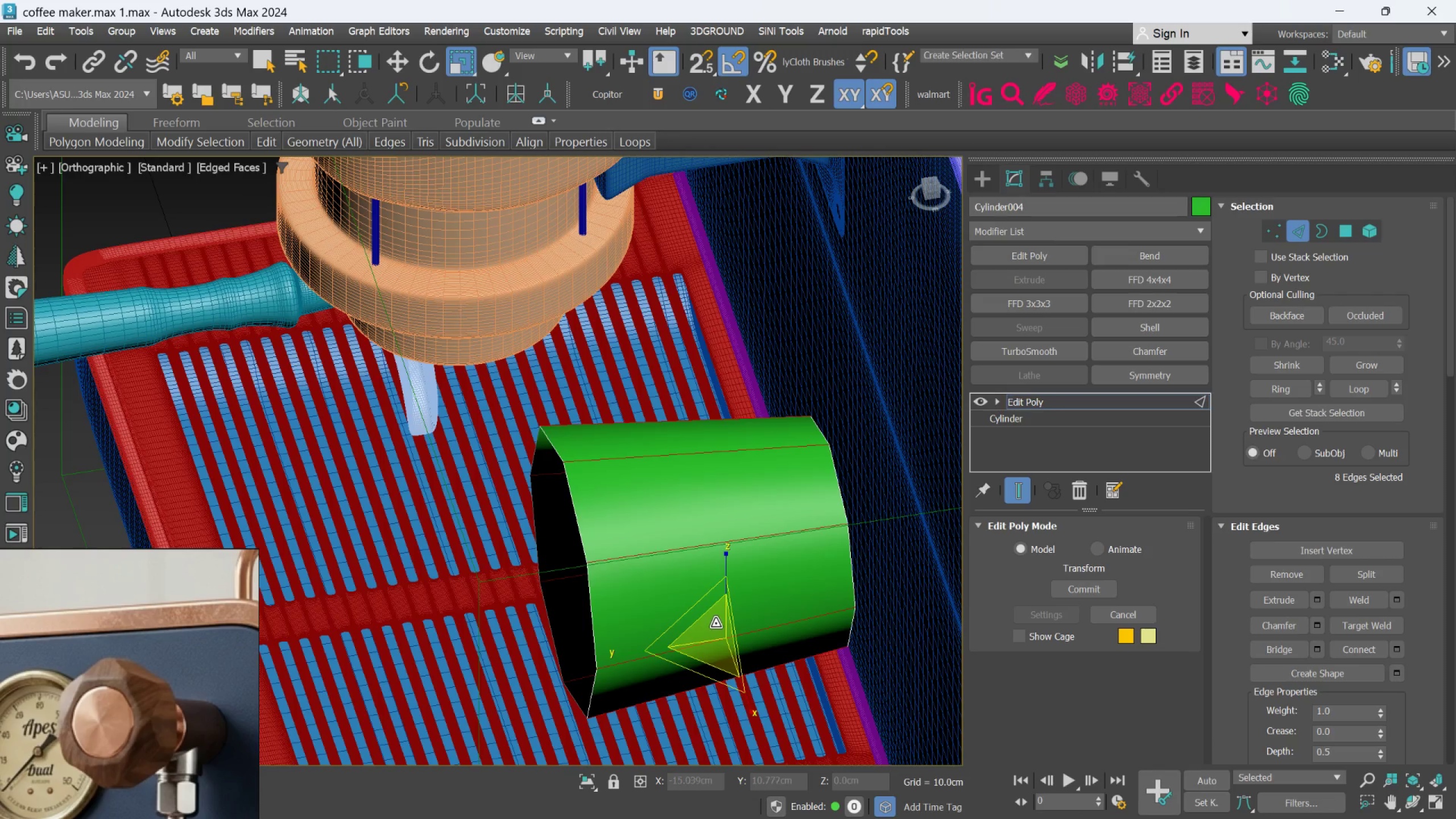 
hold_key(key=AltLeft, duration=0.75)
 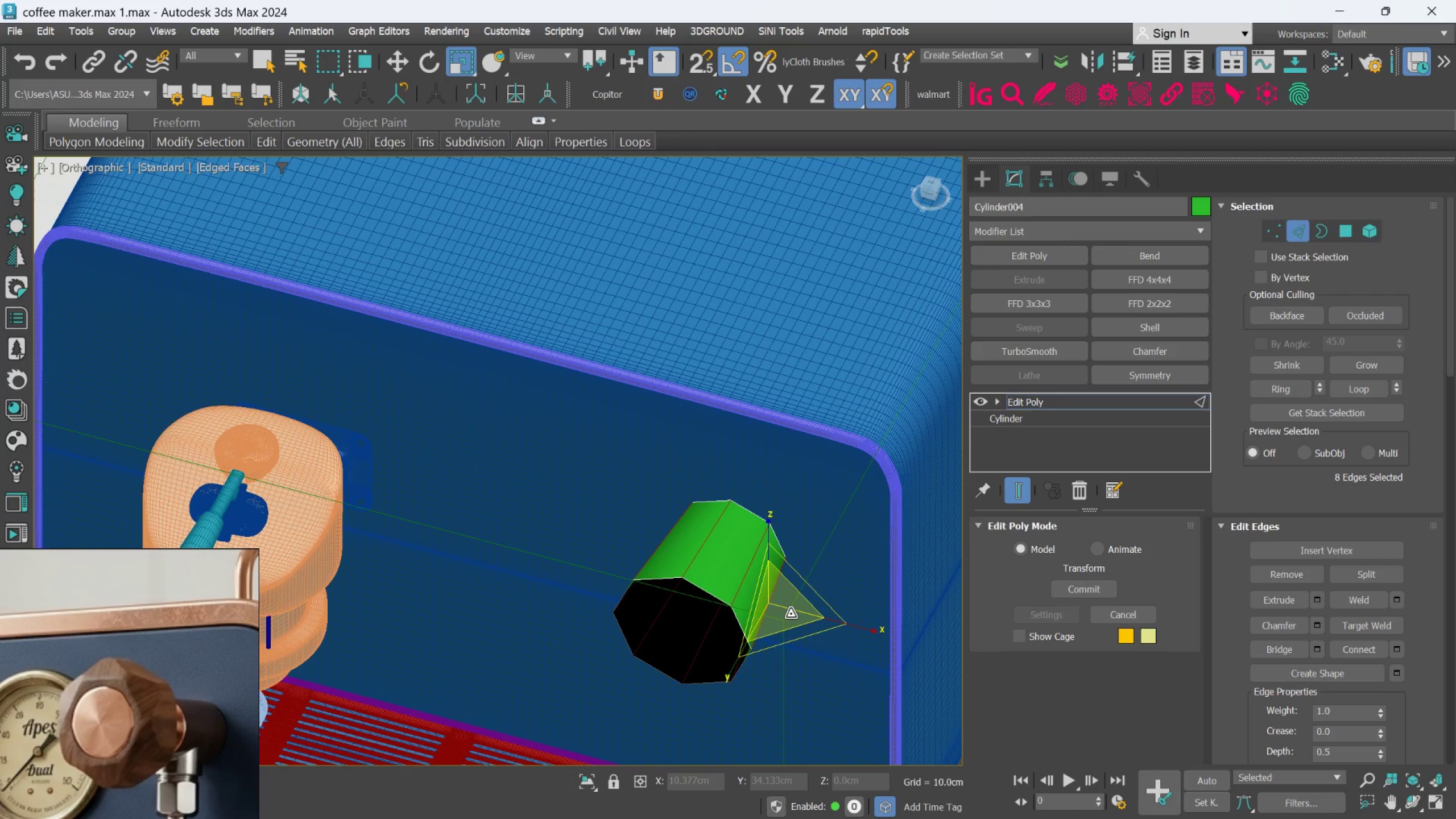 
scroll: coordinate [717, 621], scroll_direction: down, amount: 2.0
 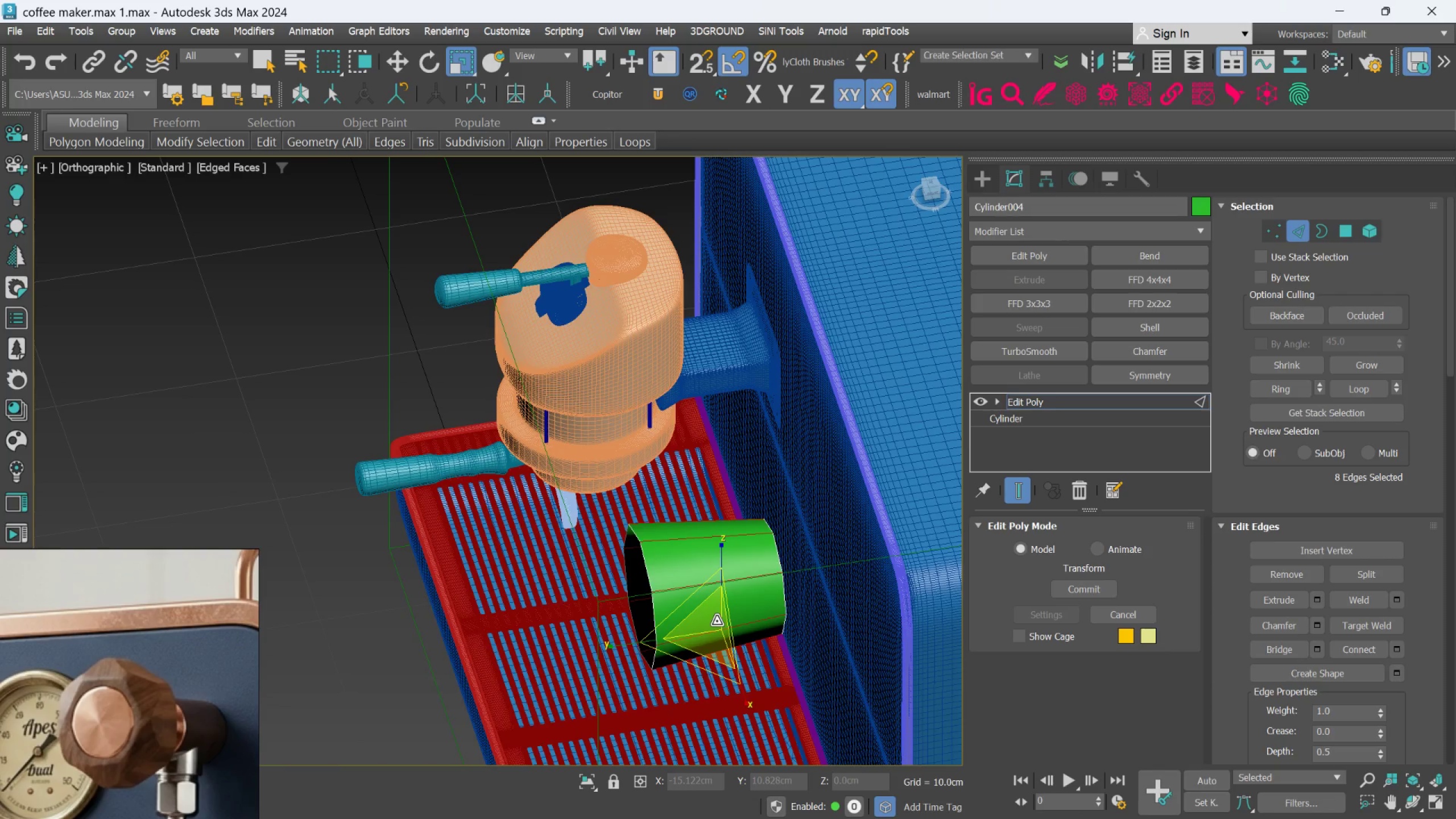 
hold_key(key=ShiftLeft, duration=1.25)
left_click_drag(start_coordinate=[787, 609], to_coordinate=[786, 602])
 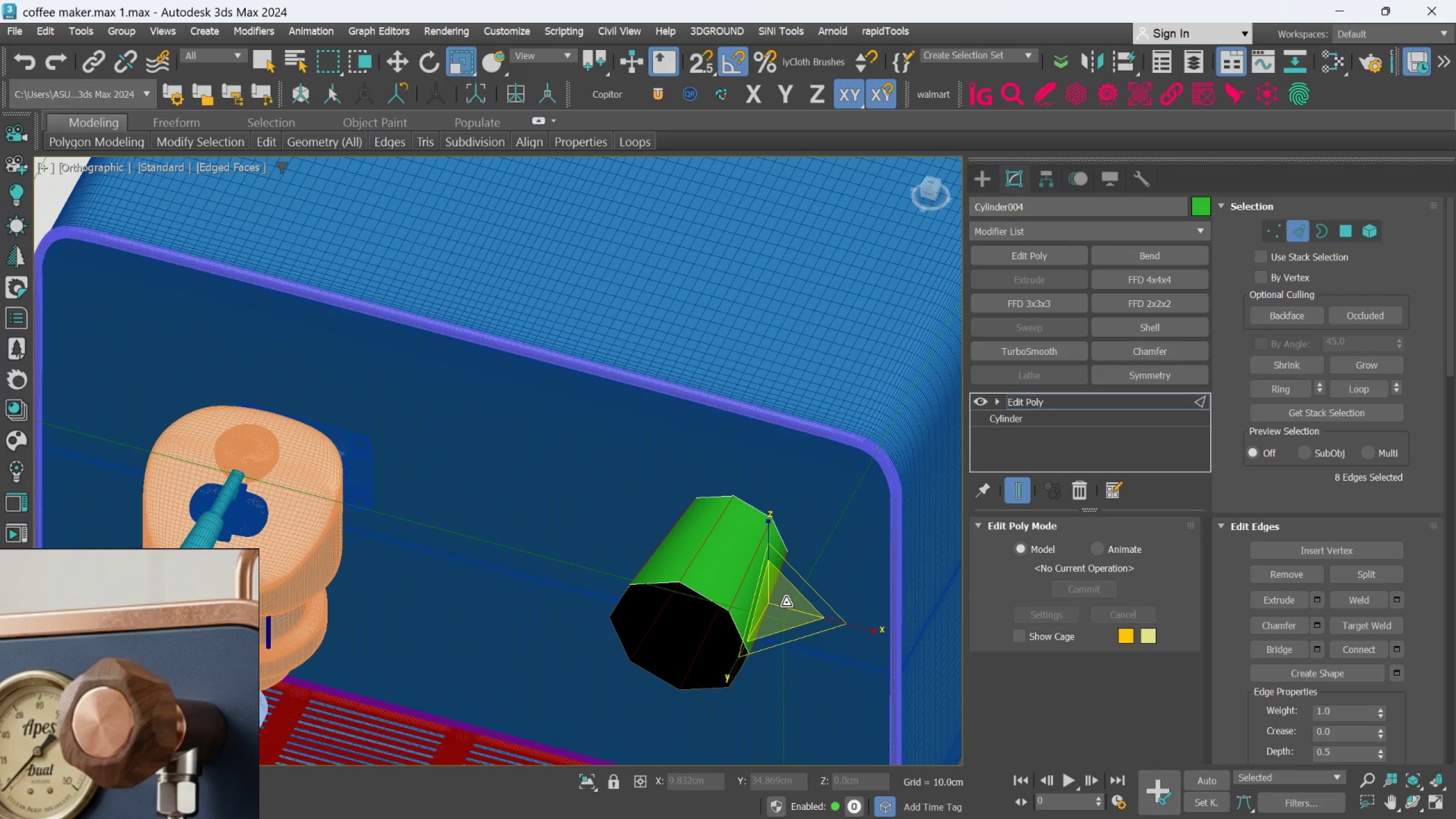 
key(Control+ControlLeft)
 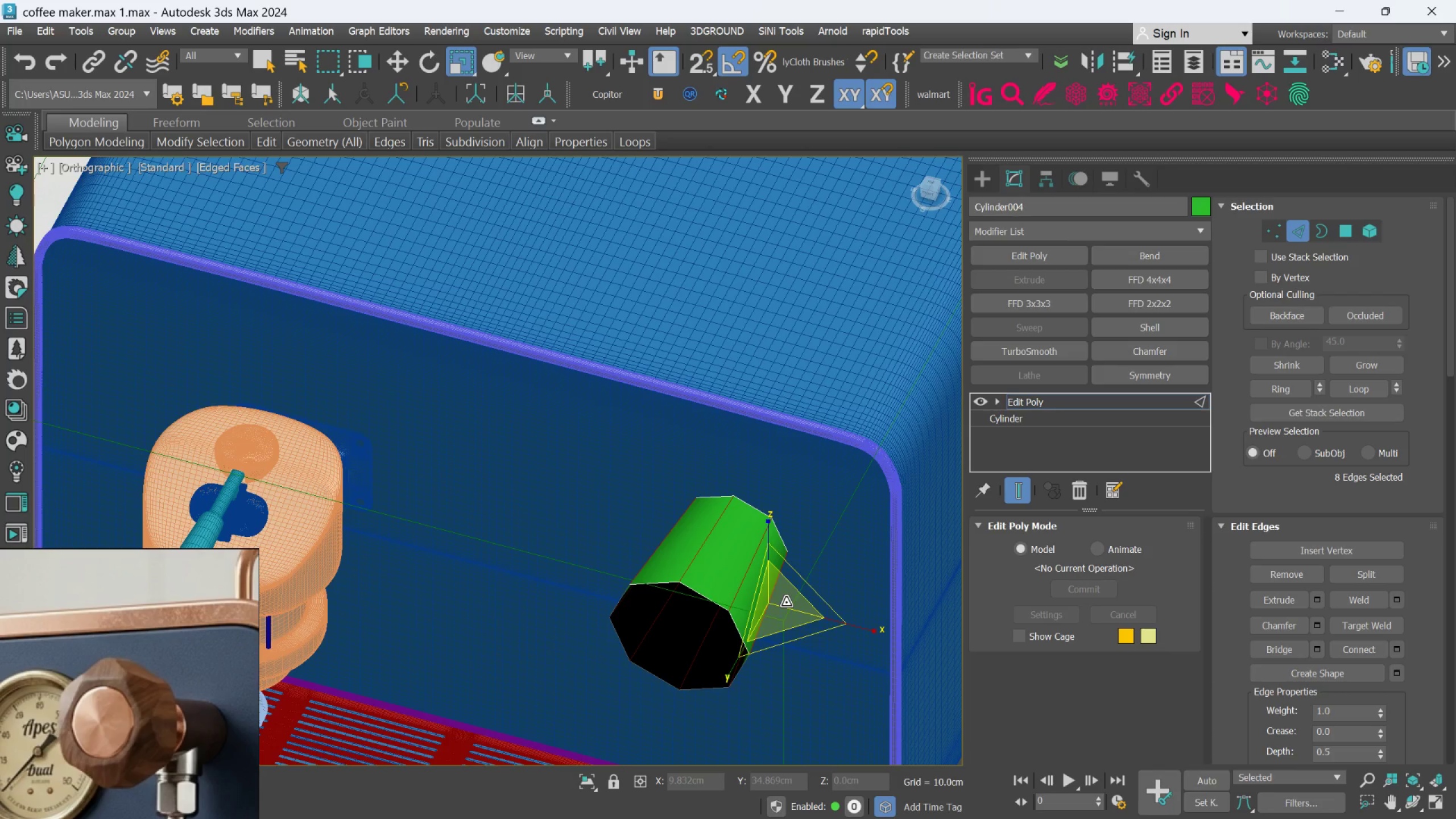 
key(Control+Z)
 